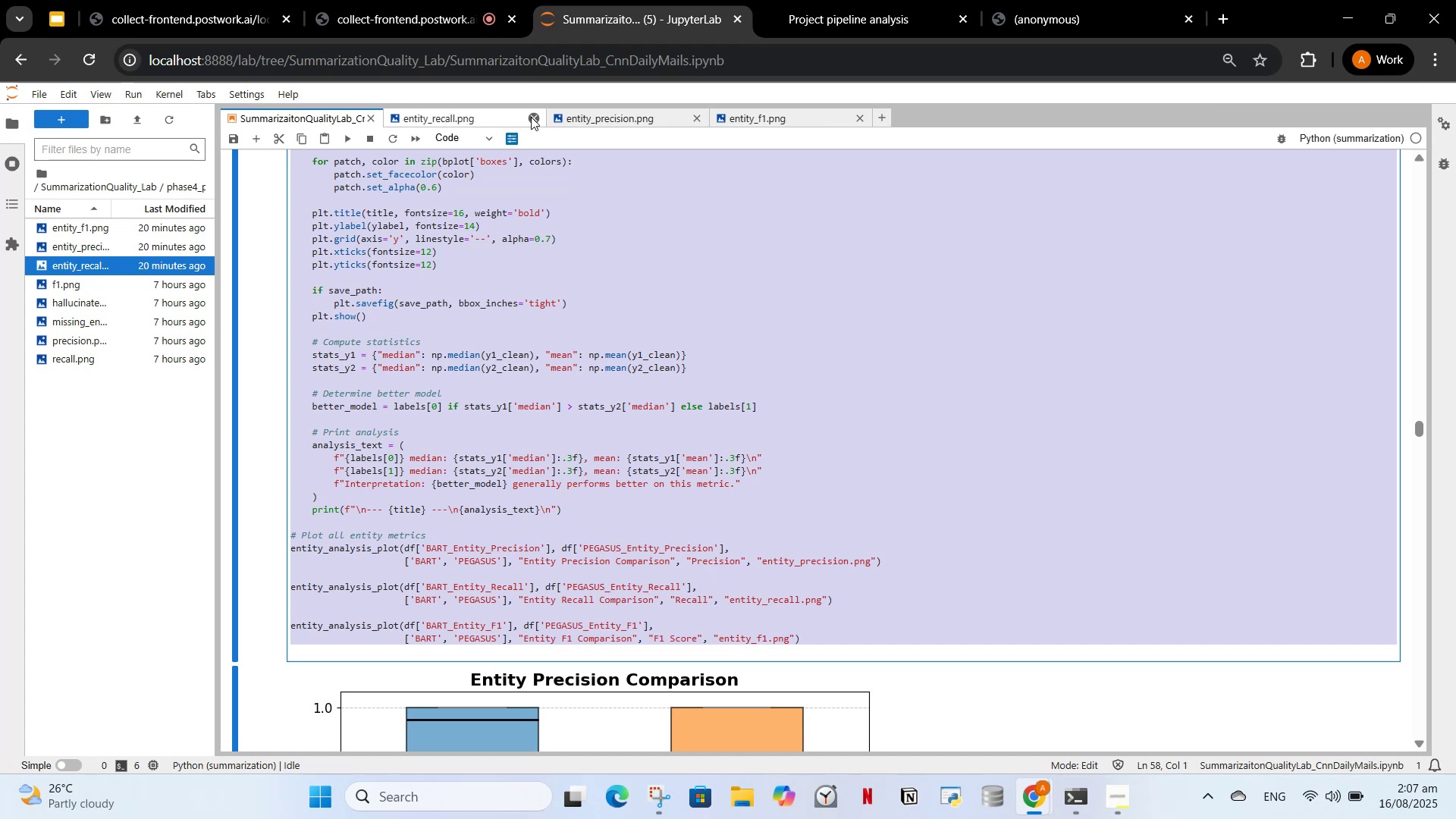 
triple_click([531, 117])
 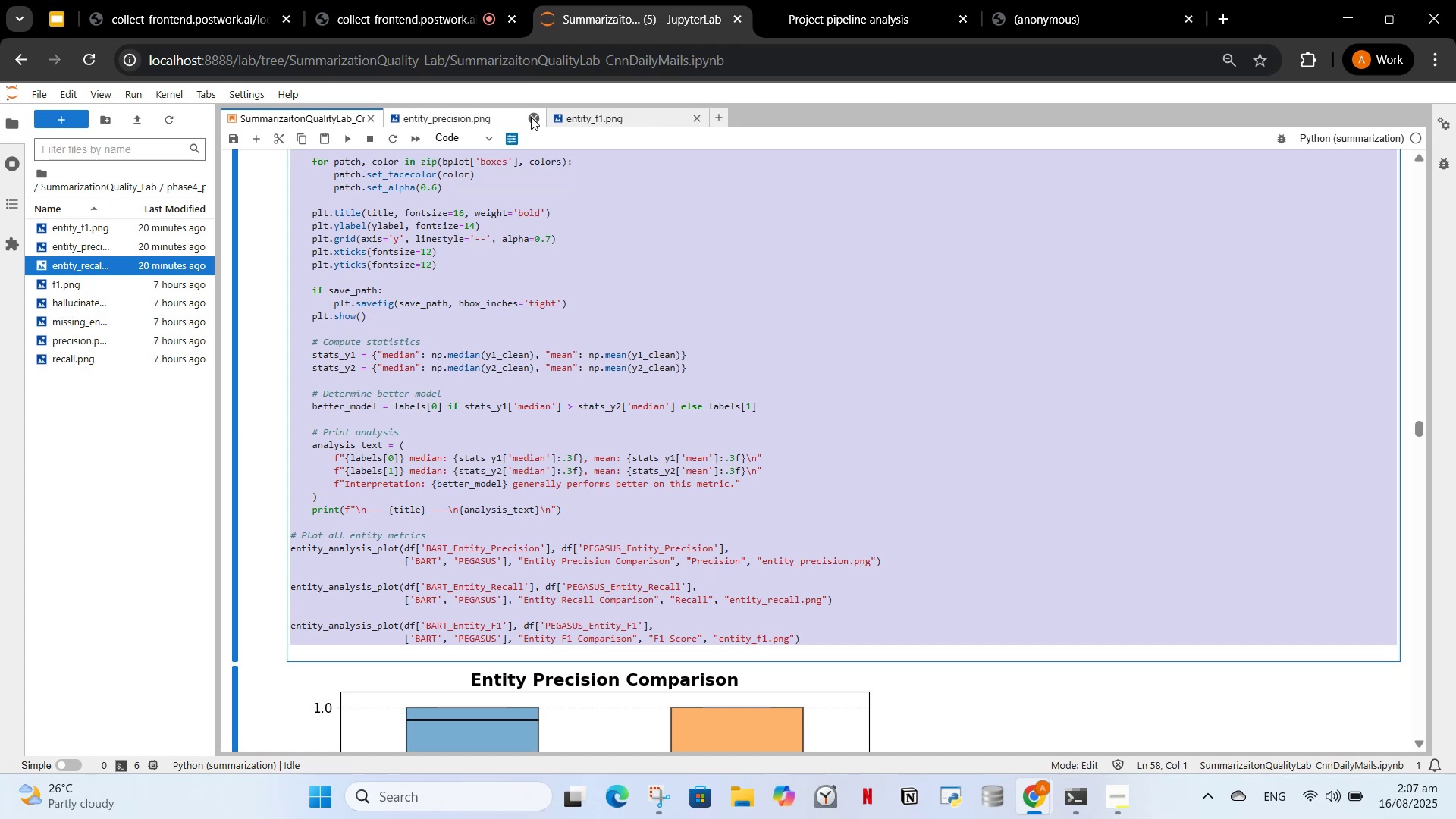 
triple_click([531, 117])
 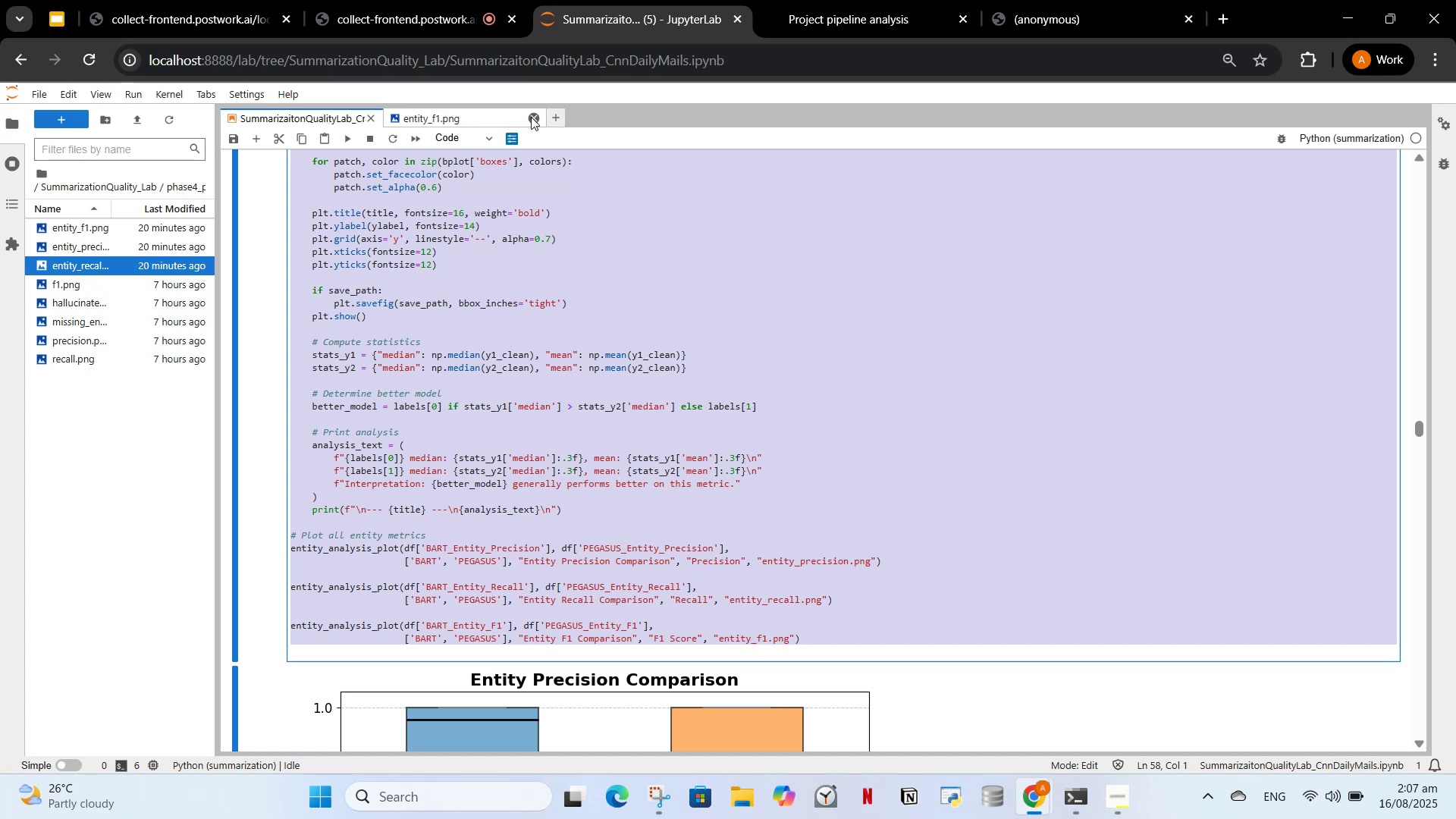 
left_click([531, 117])
 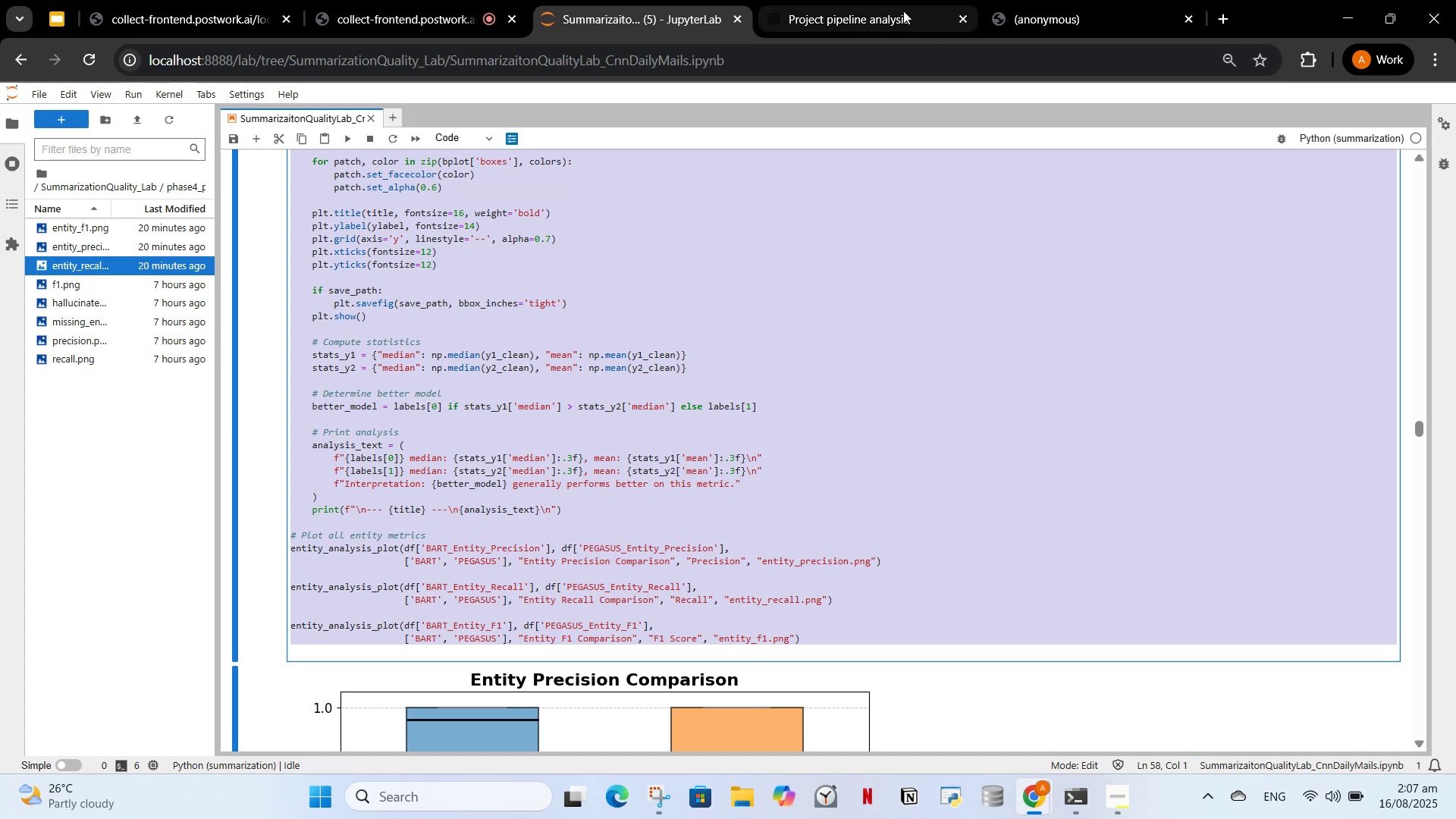 
left_click([890, 4])
 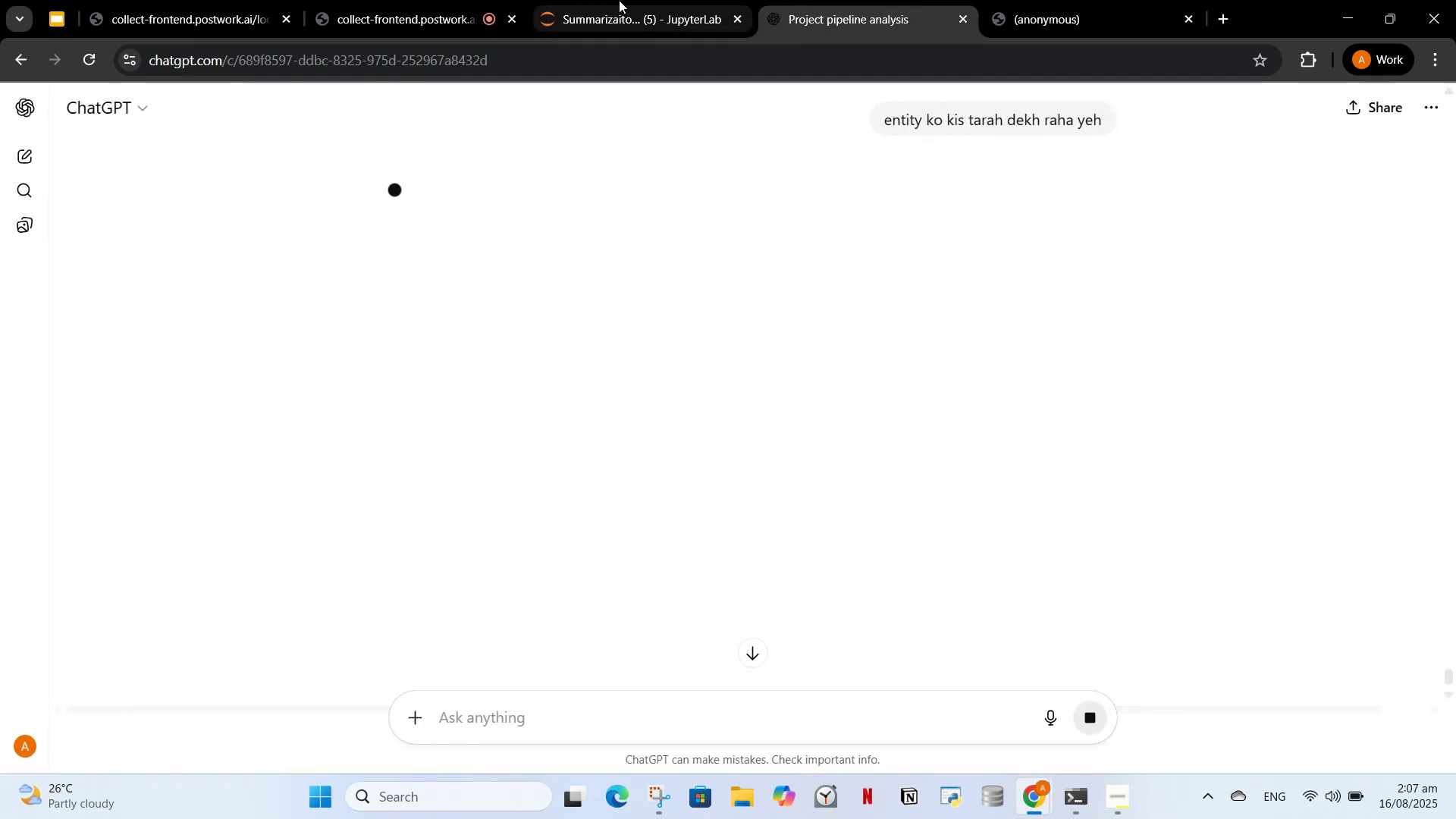 
left_click([619, 0])
 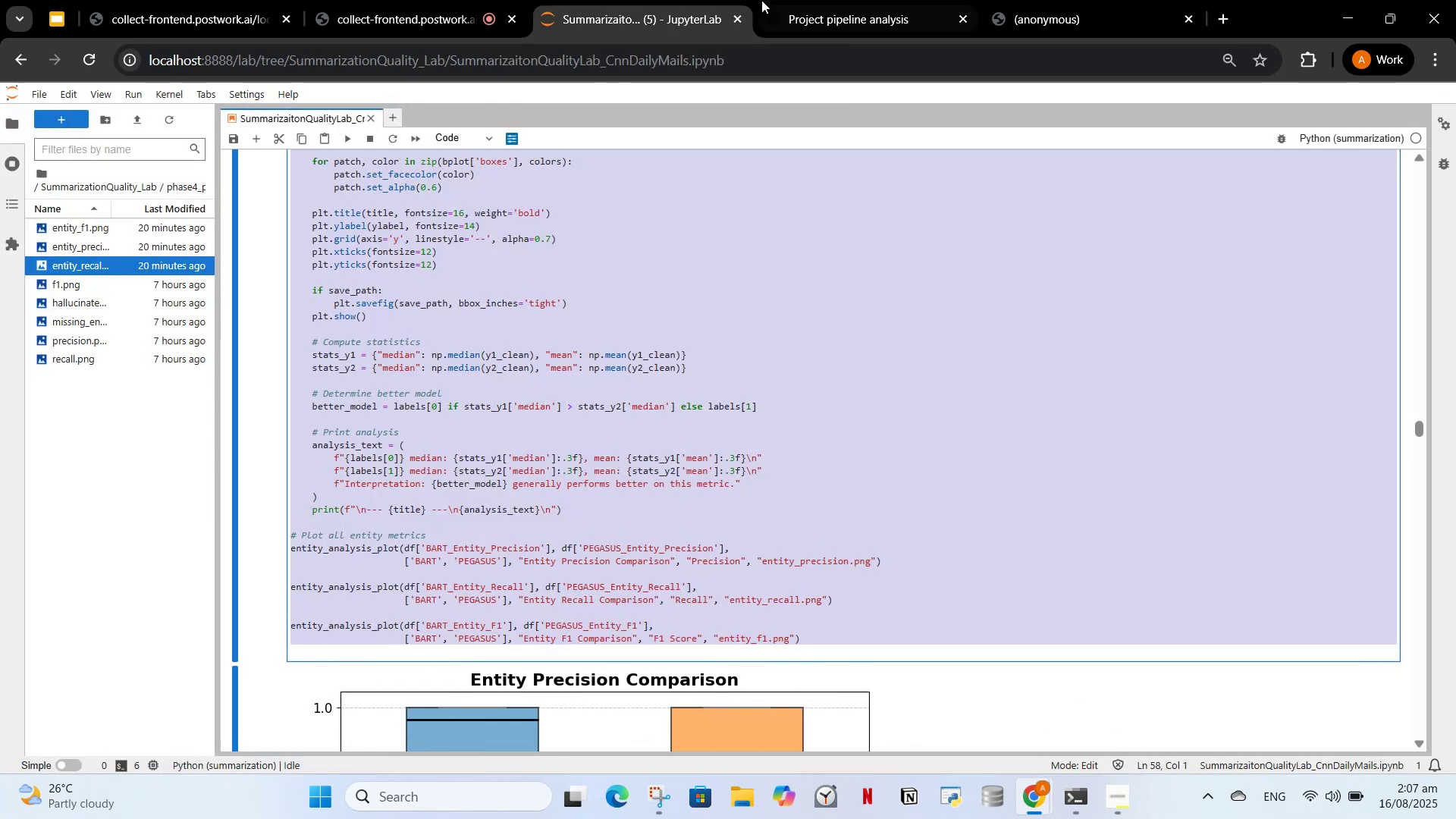 
left_click([764, 0])
 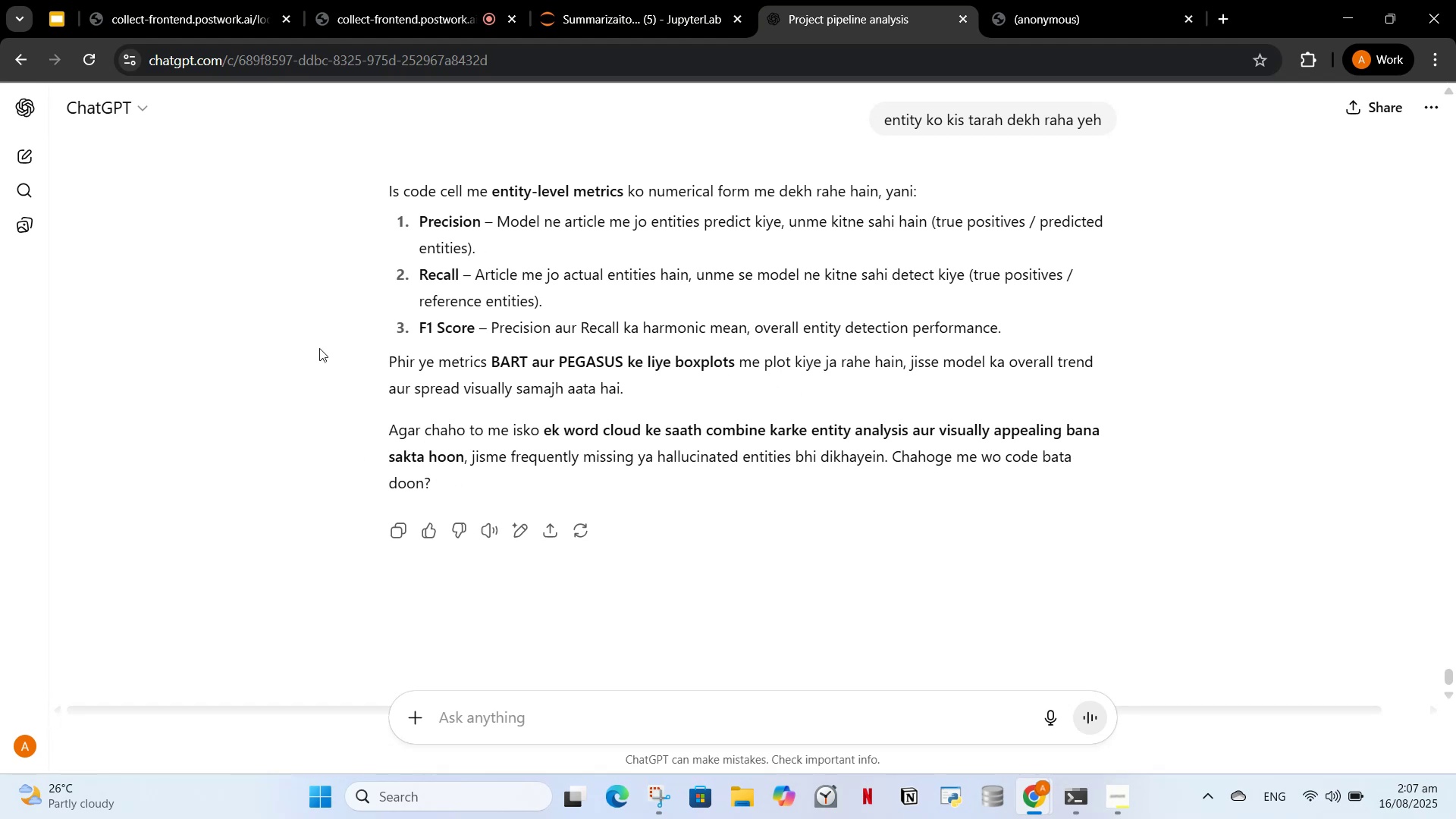 
wait(12.56)
 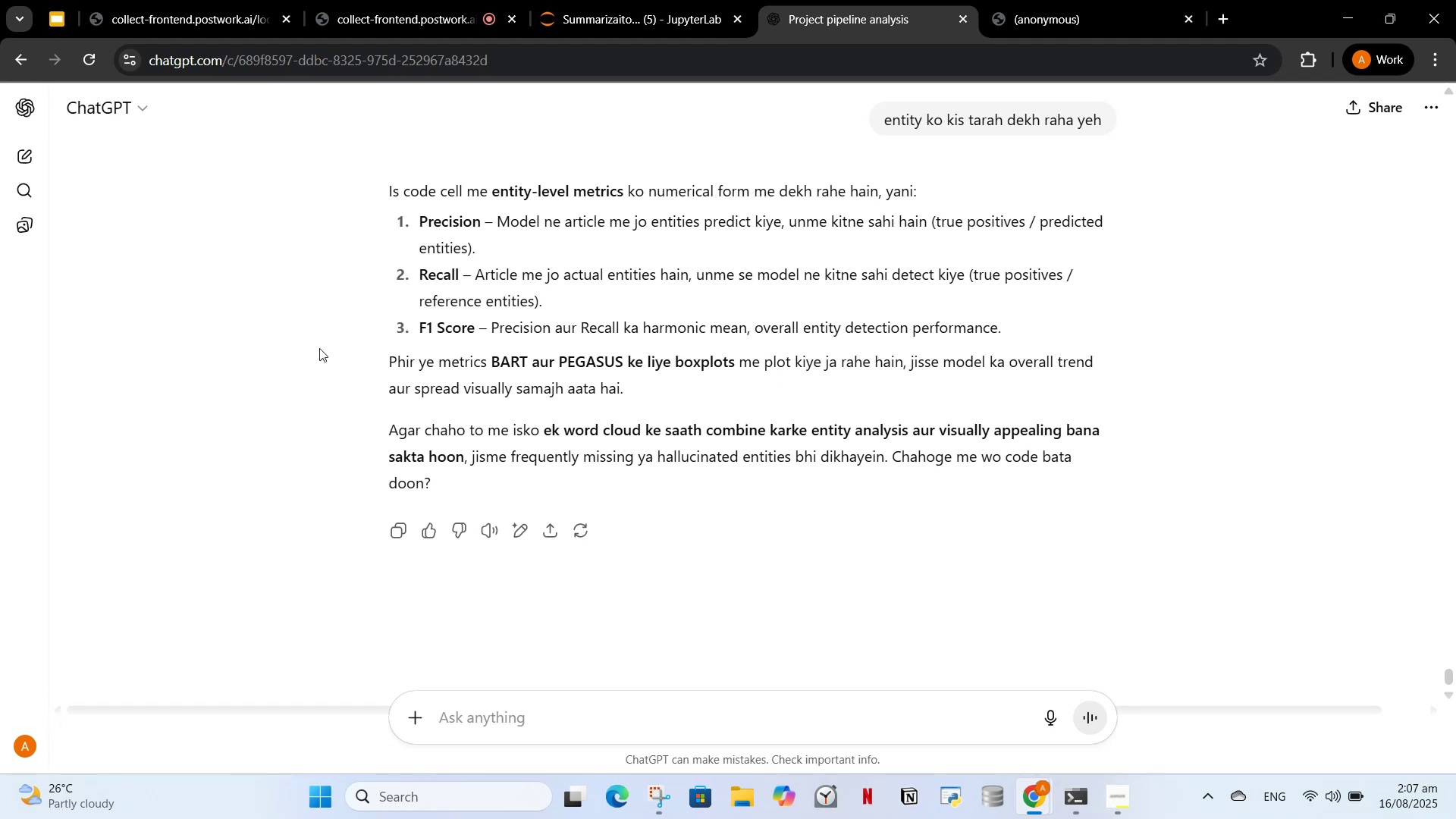 
scroll: coordinate [472, 250], scroll_direction: up, amount: 3.0
 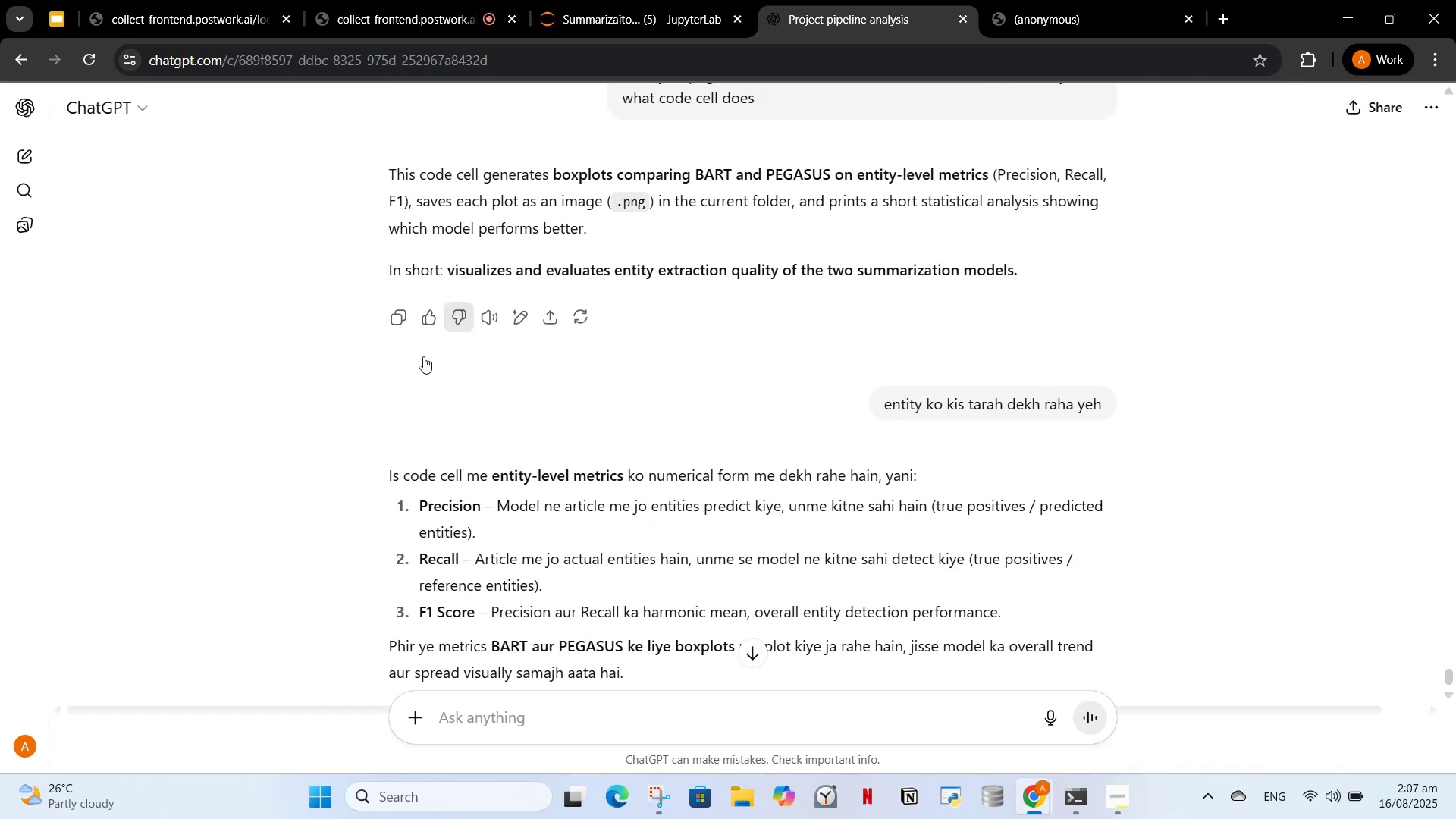 
scroll: coordinate [423, 356], scroll_direction: down, amount: 2.0
 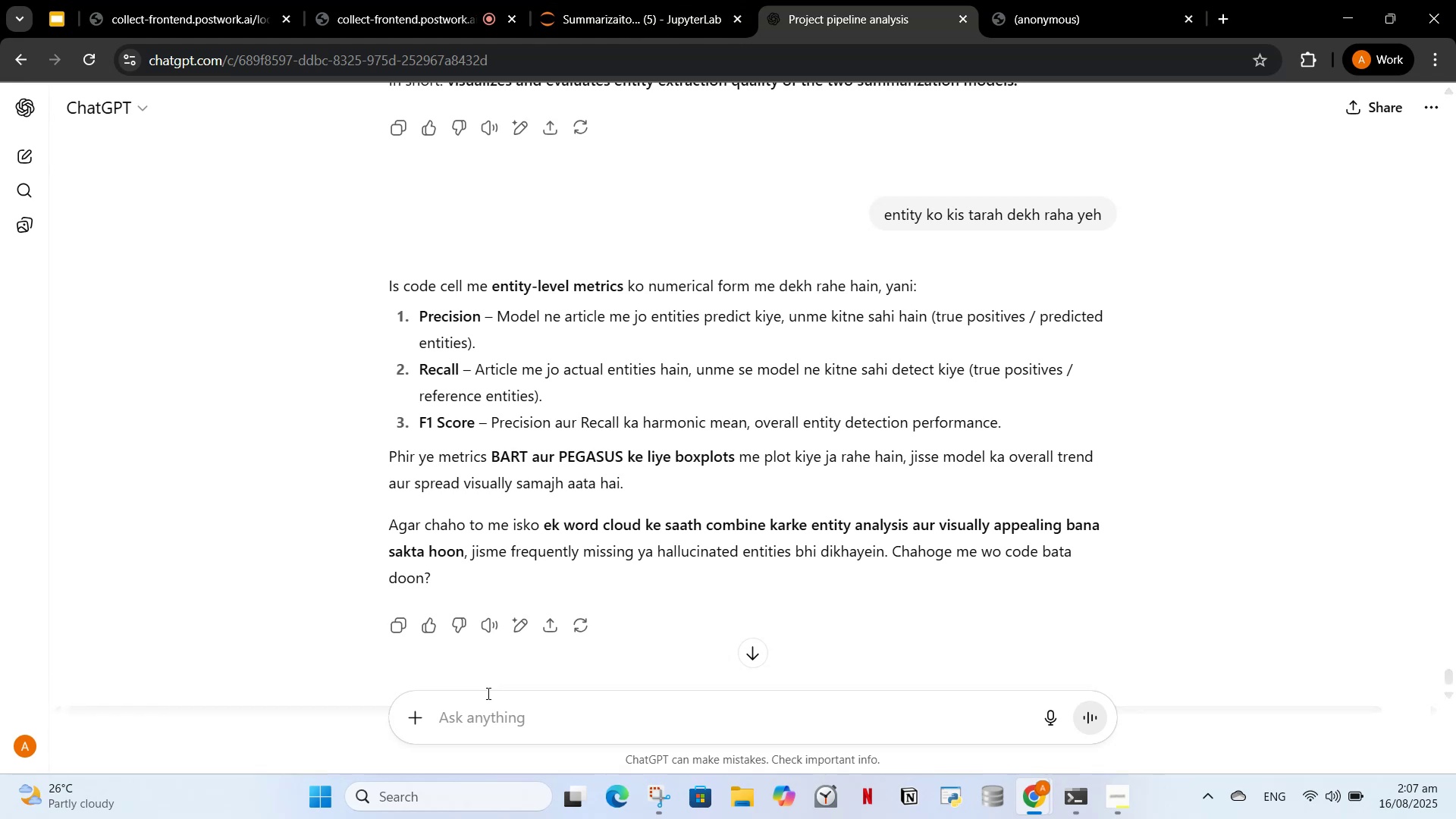 
left_click([491, 709])
 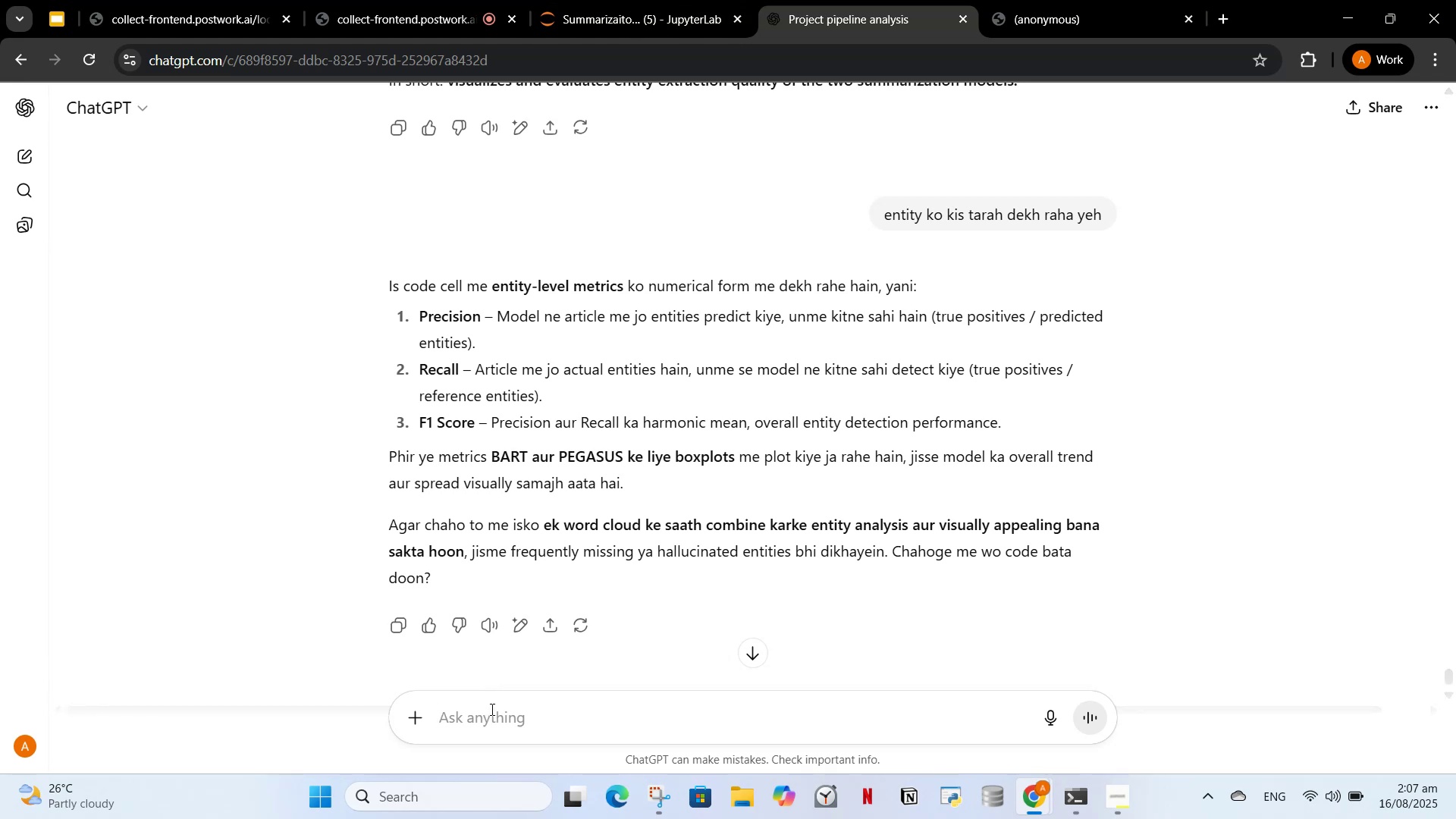 
hold_key(key=ControlLeft, duration=0.91)
 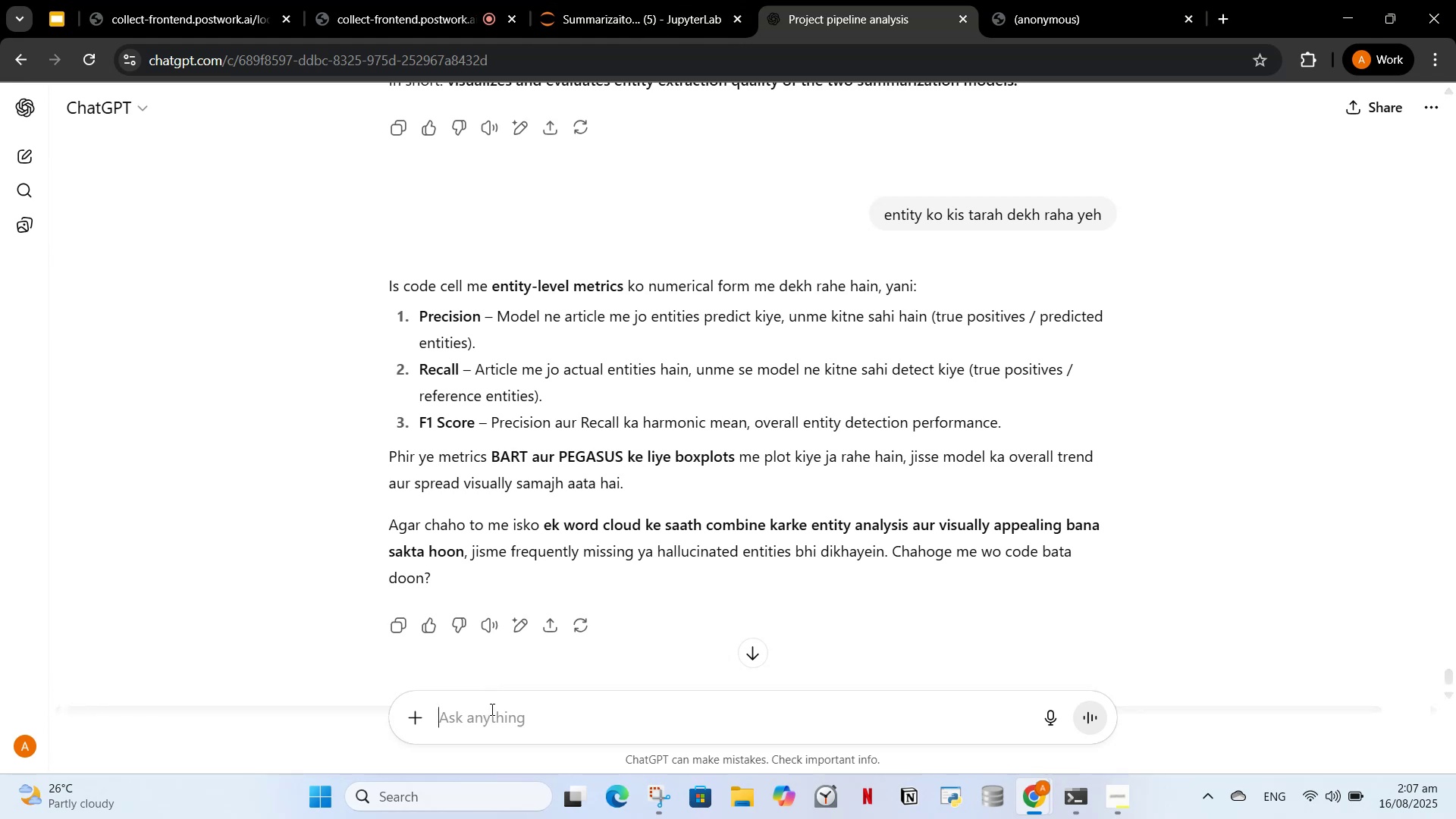 
hold_key(key=ControlLeft, duration=1.22)
 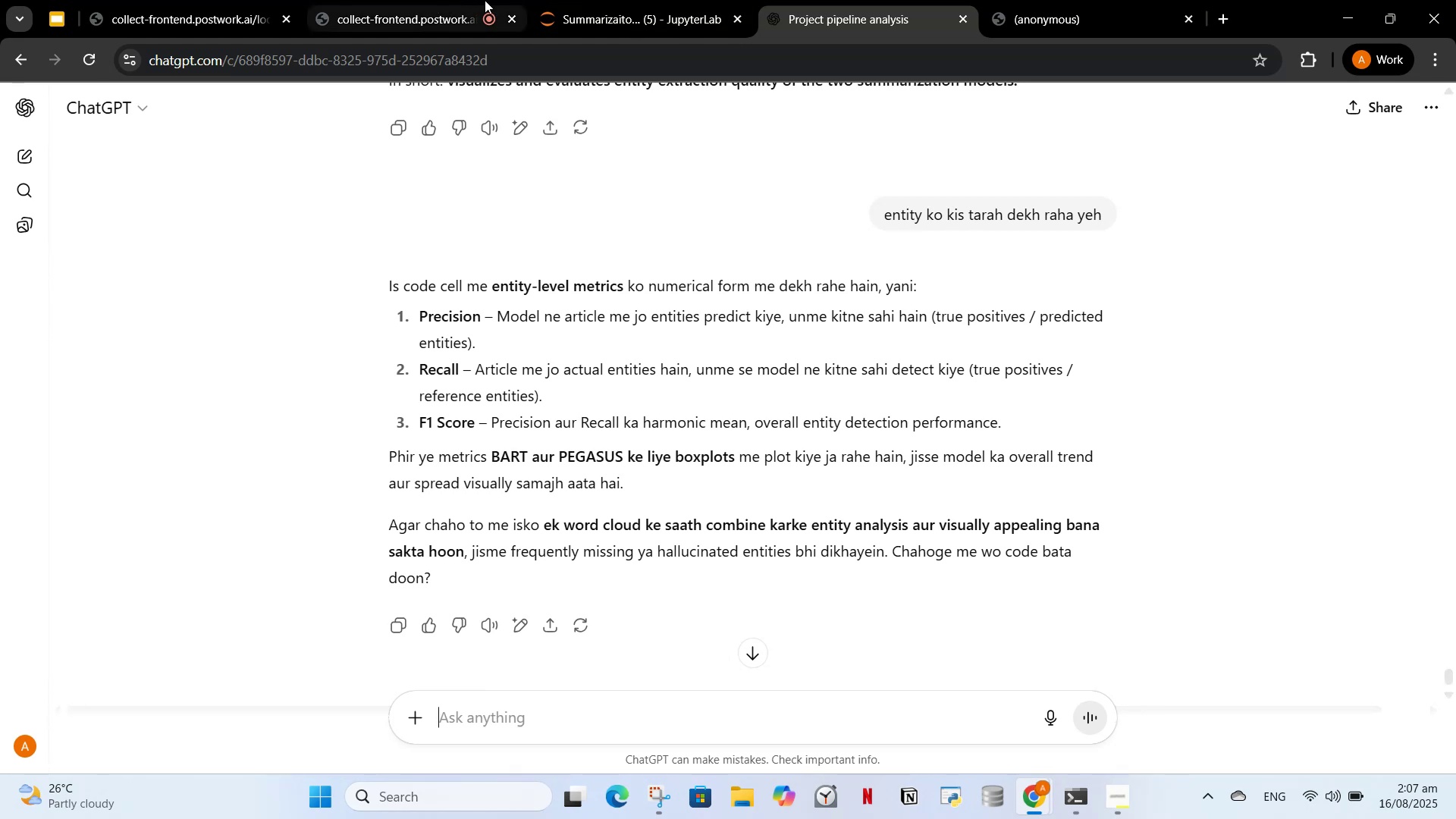 
left_click([575, 0])
 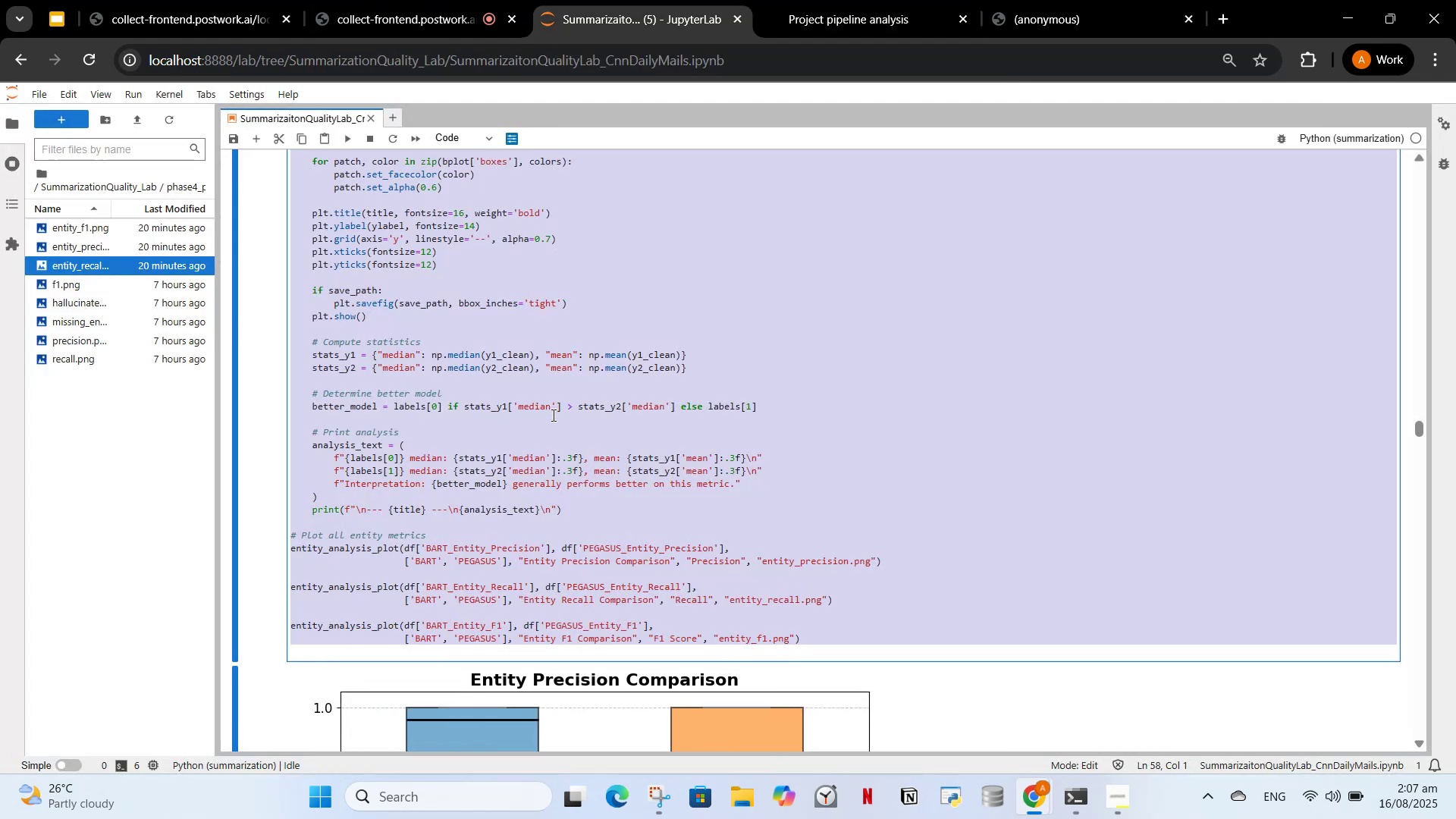 
left_click([562, 404])
 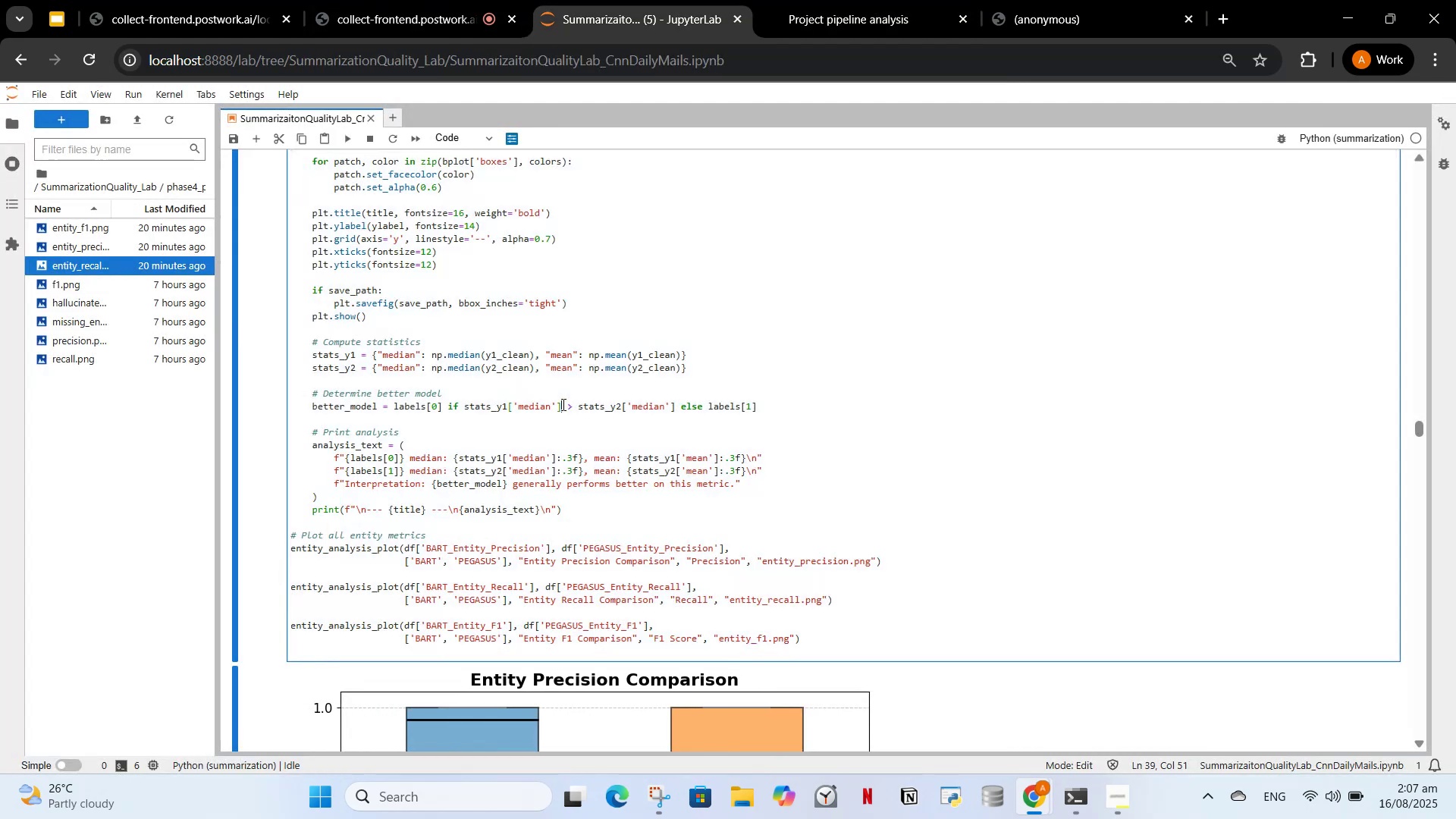 
scroll: coordinate [577, 384], scroll_direction: down, amount: 21.0
 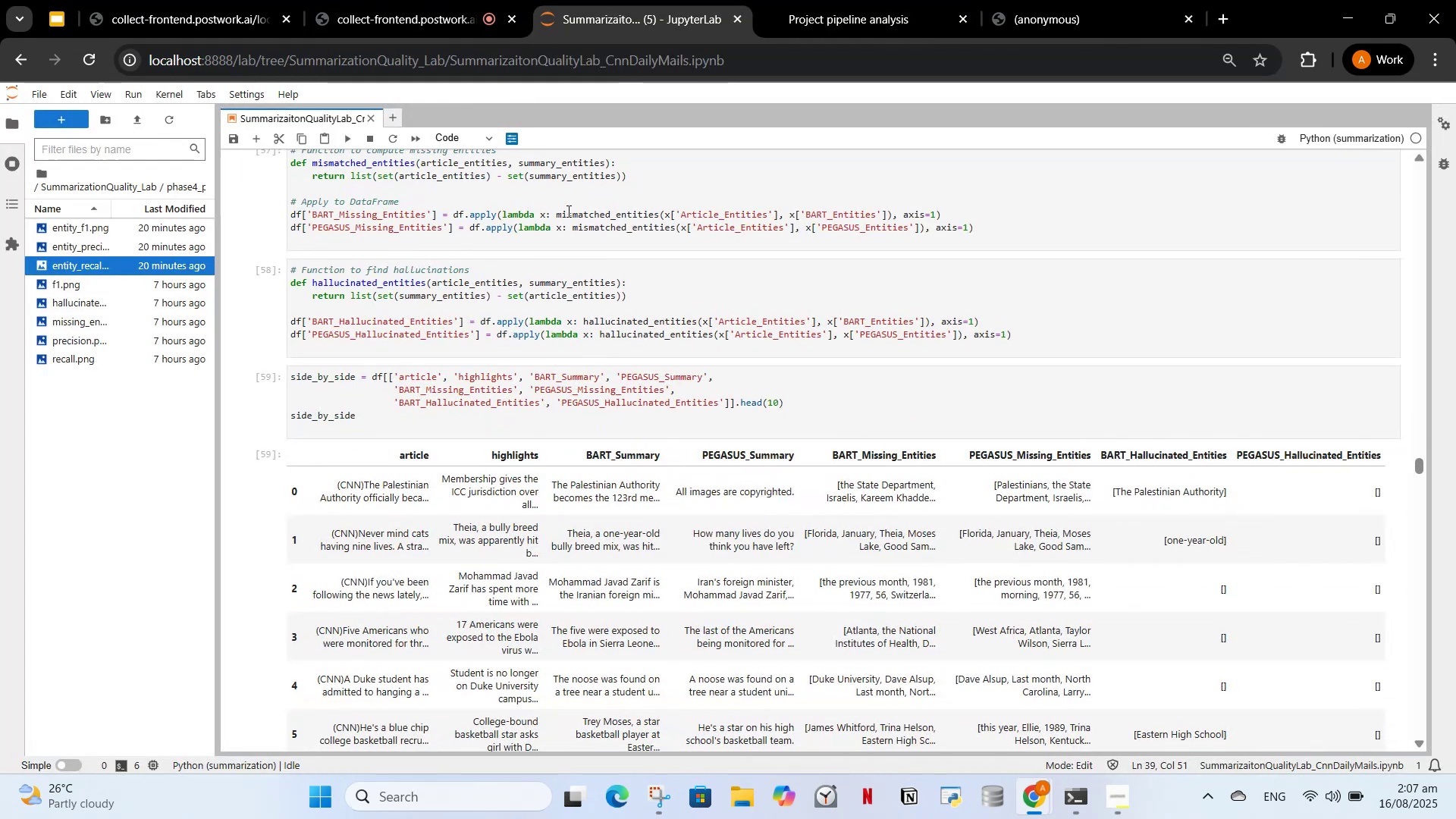 
scroll: coordinate [515, 332], scroll_direction: up, amount: 3.0
 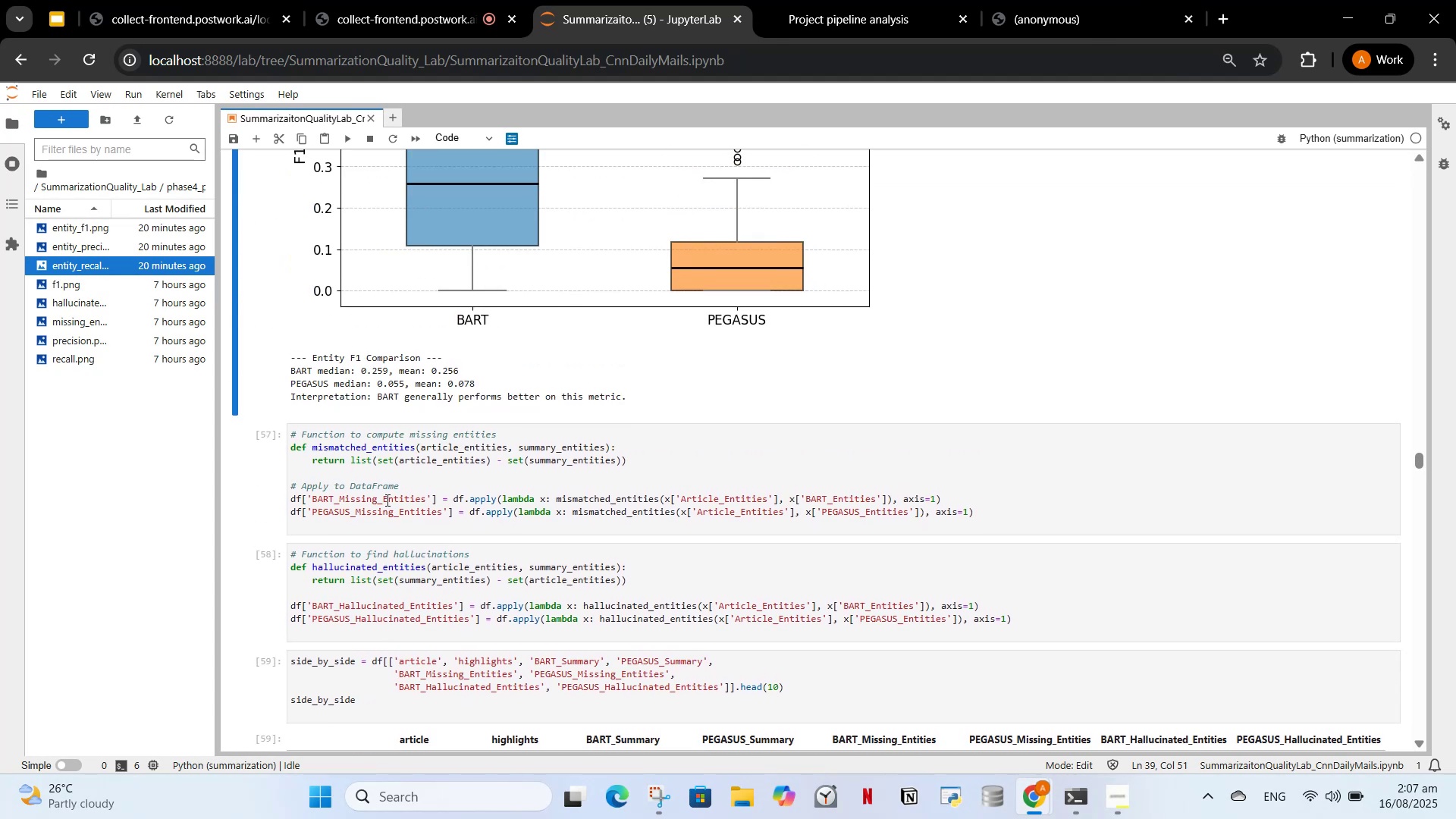 
left_click([386, 500])
 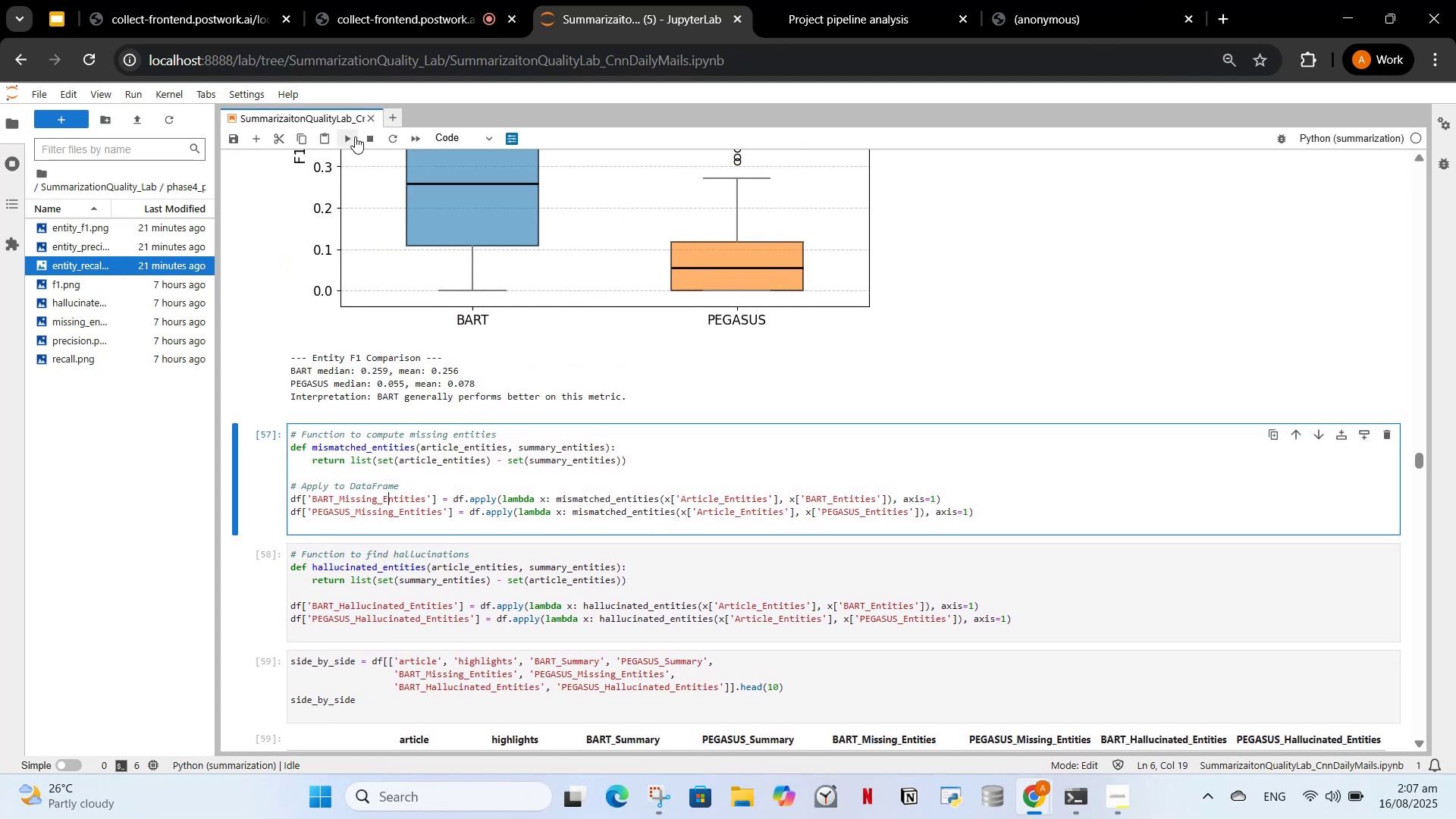 
left_click([354, 136])
 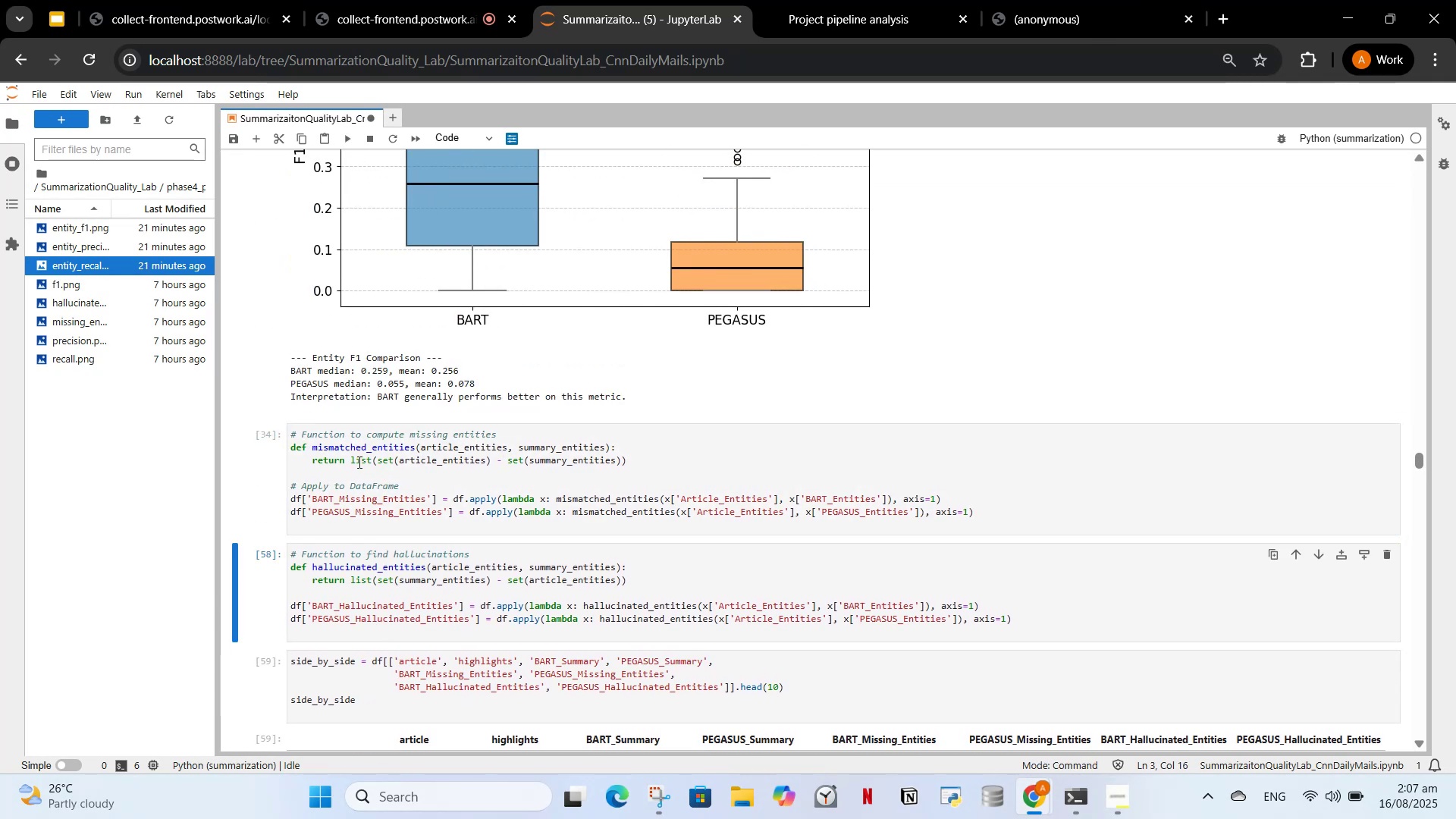 
wait(8.9)
 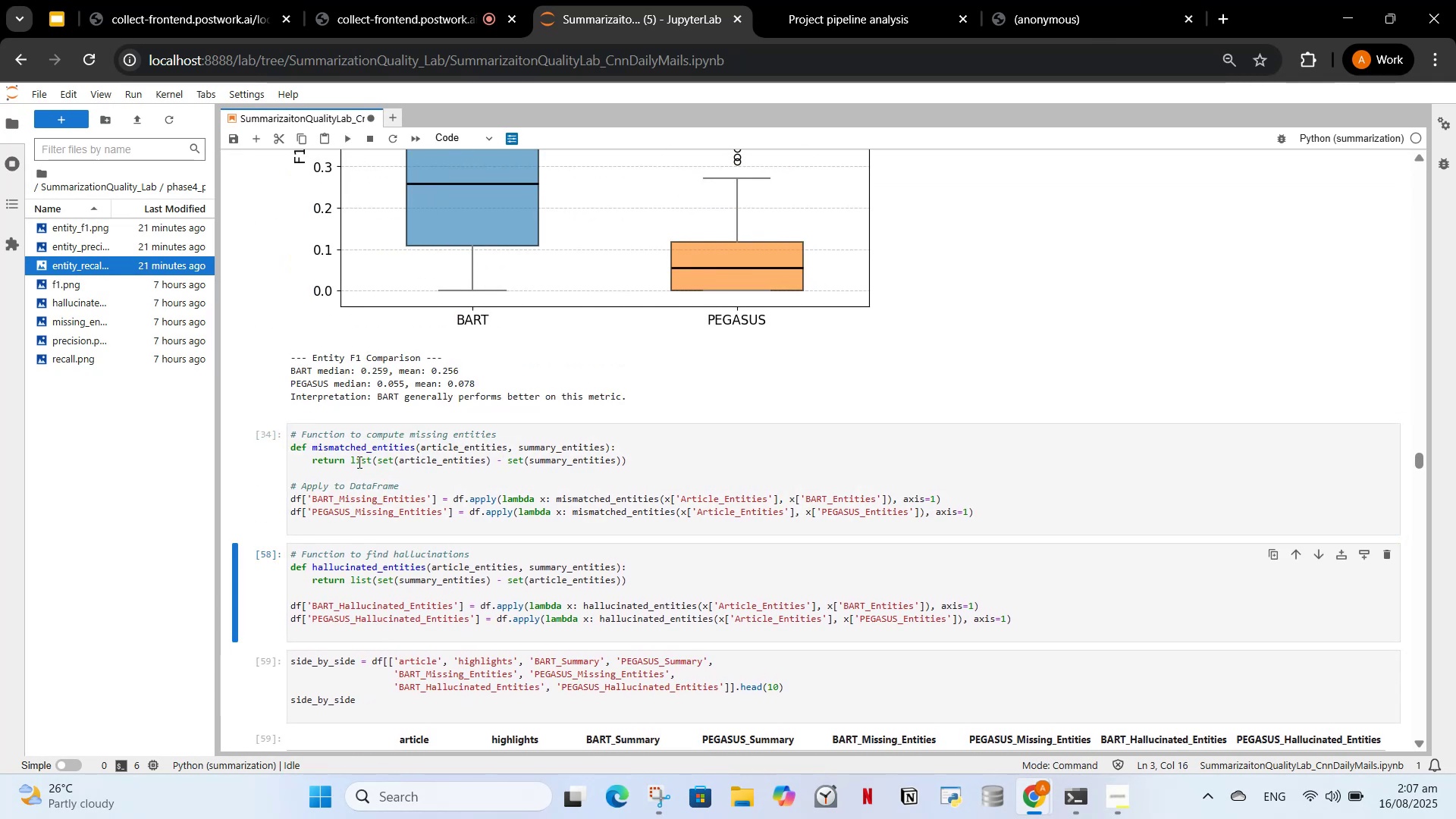 
left_click([344, 145])
 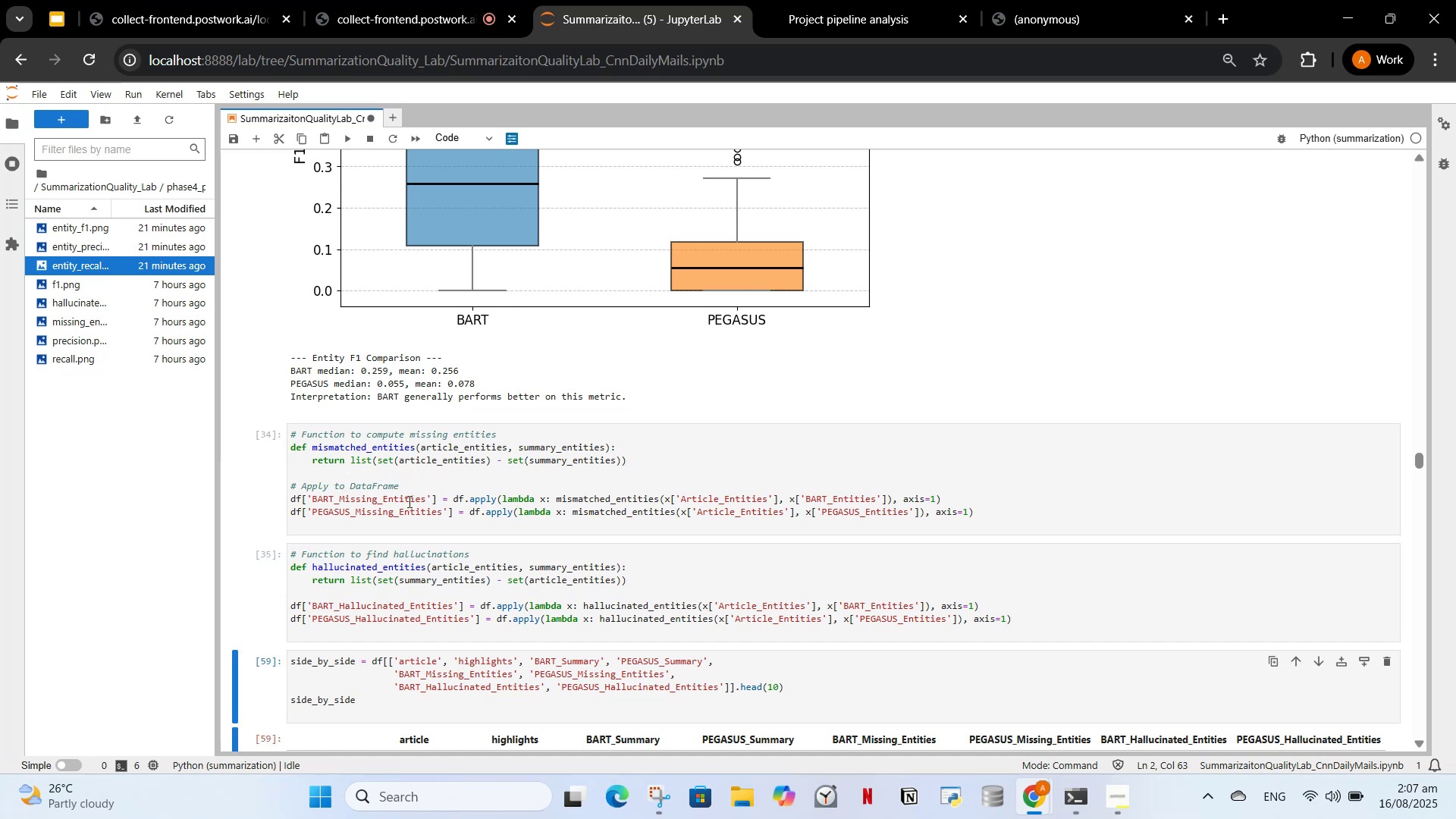 
scroll: coordinate [391, 496], scroll_direction: down, amount: 2.0
 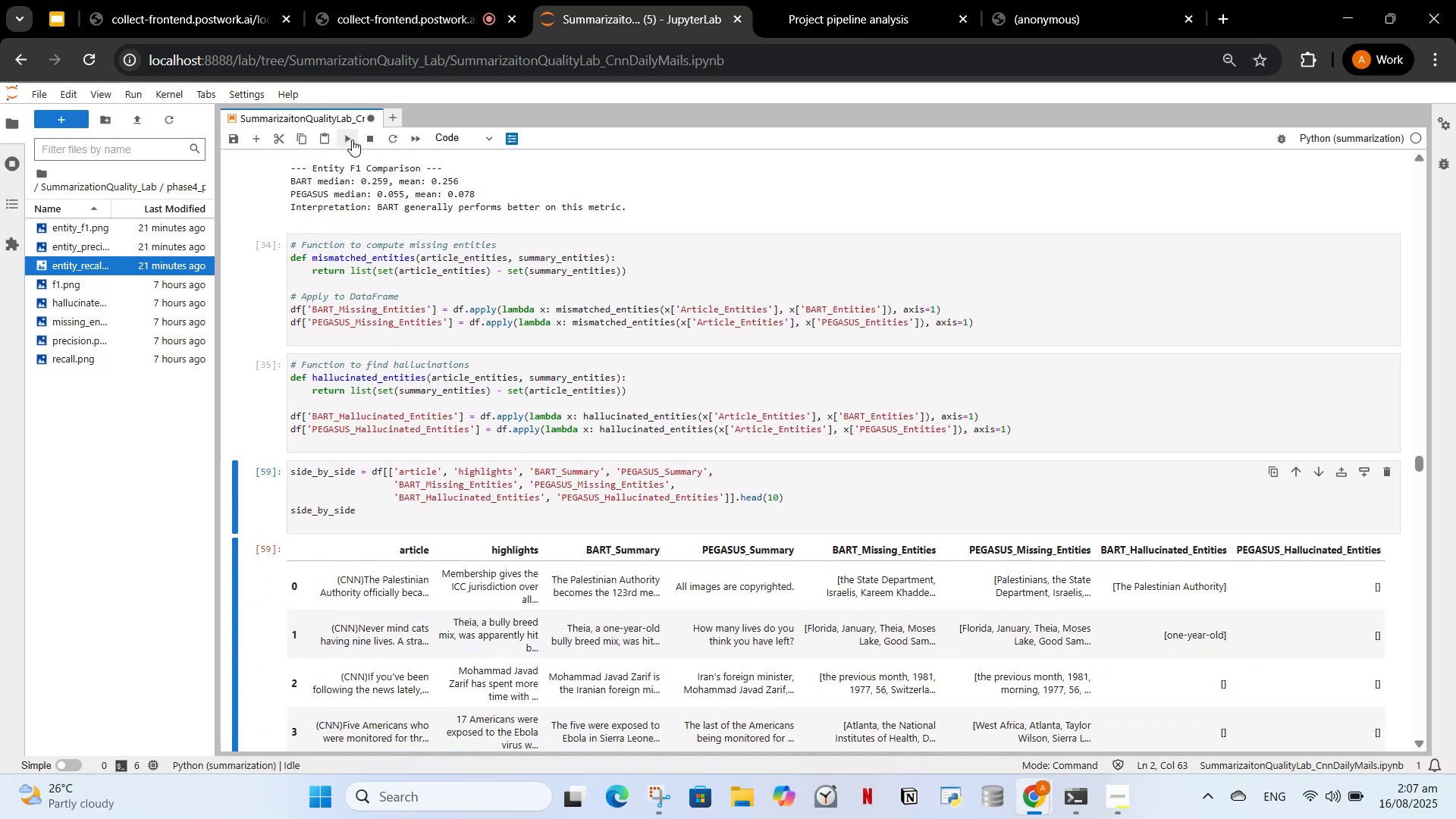 
left_click([353, 136])
 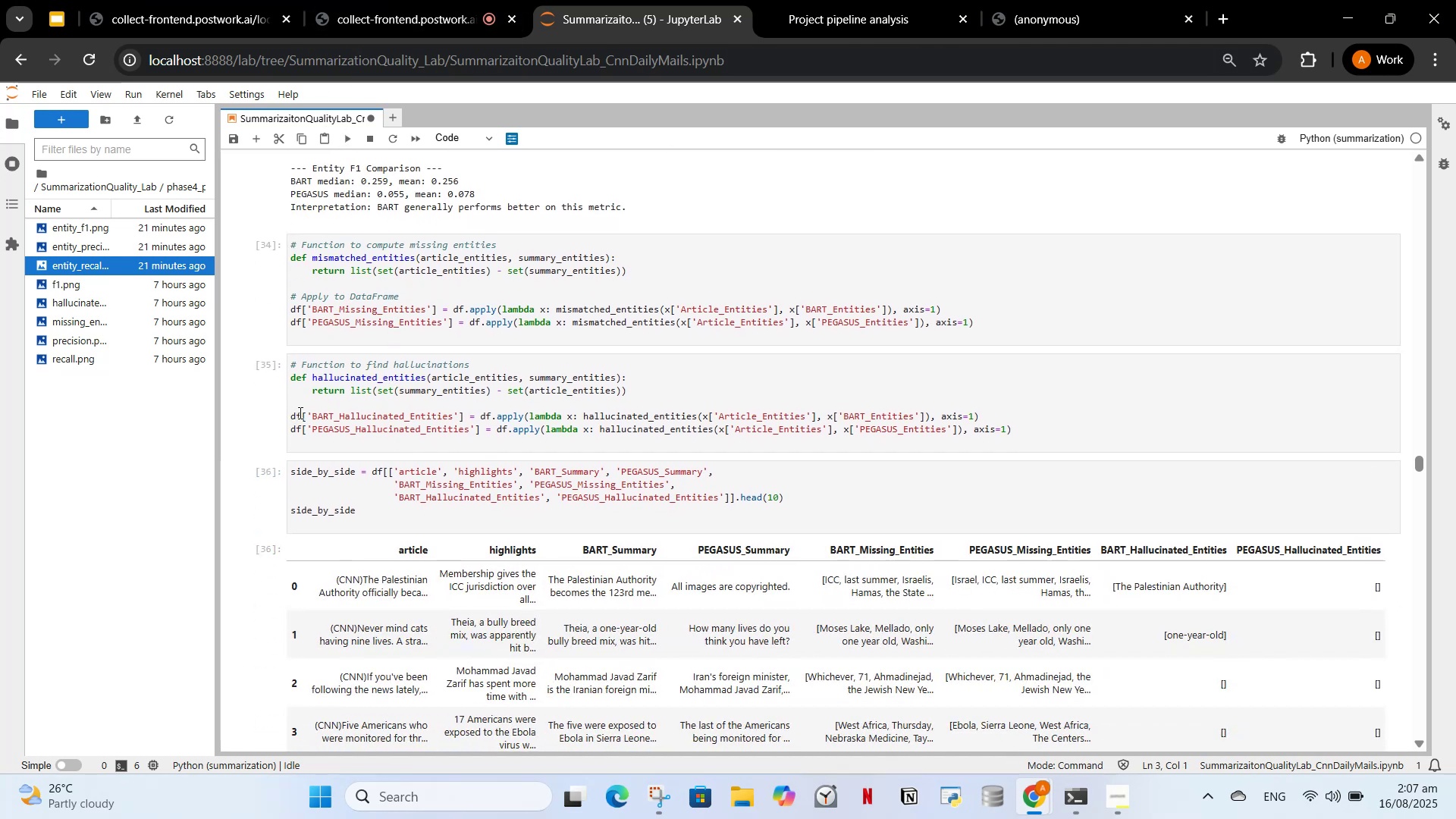 
scroll: coordinate [340, 369], scroll_direction: down, amount: 7.0
 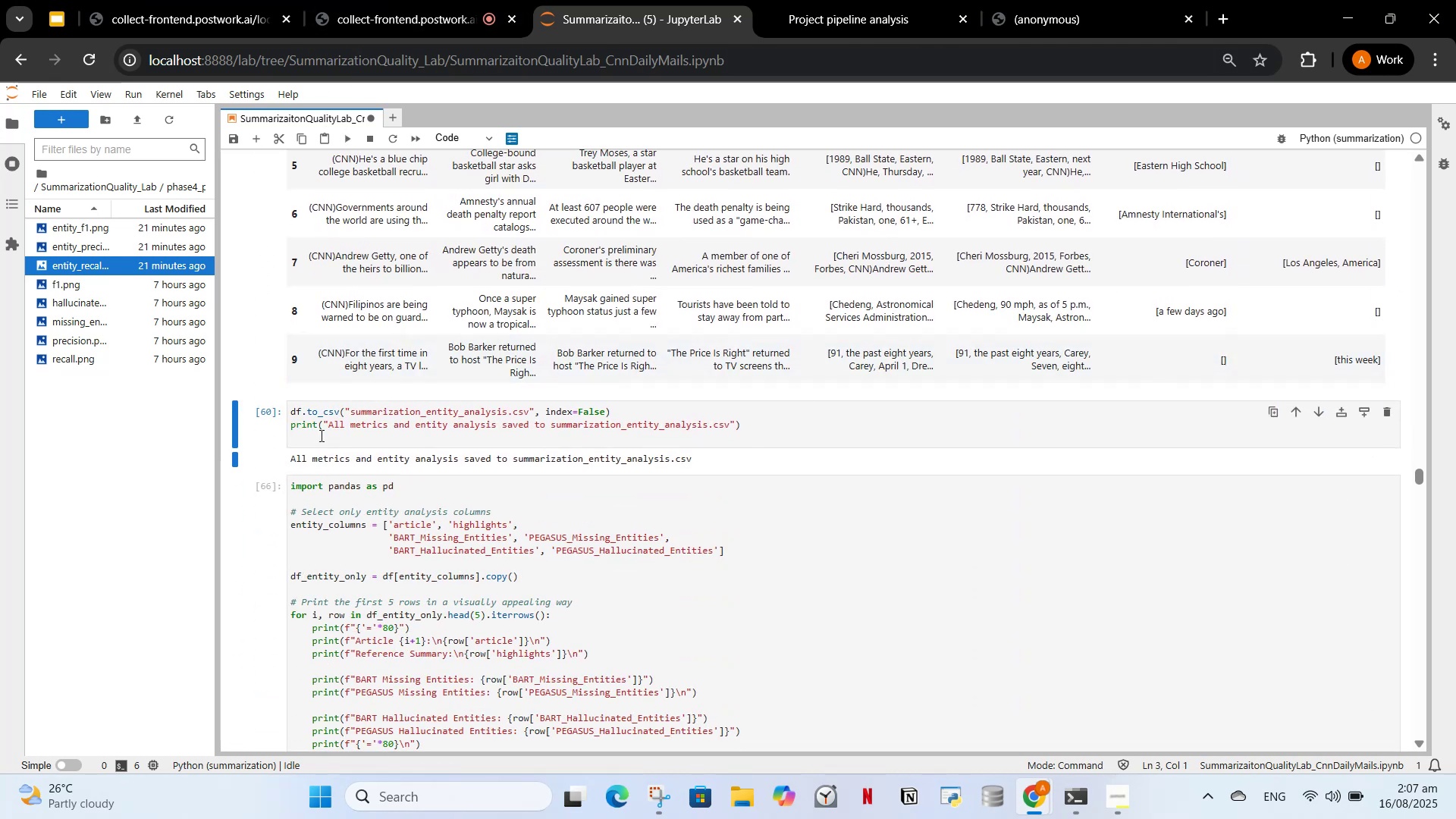 
left_click([325, 420])
 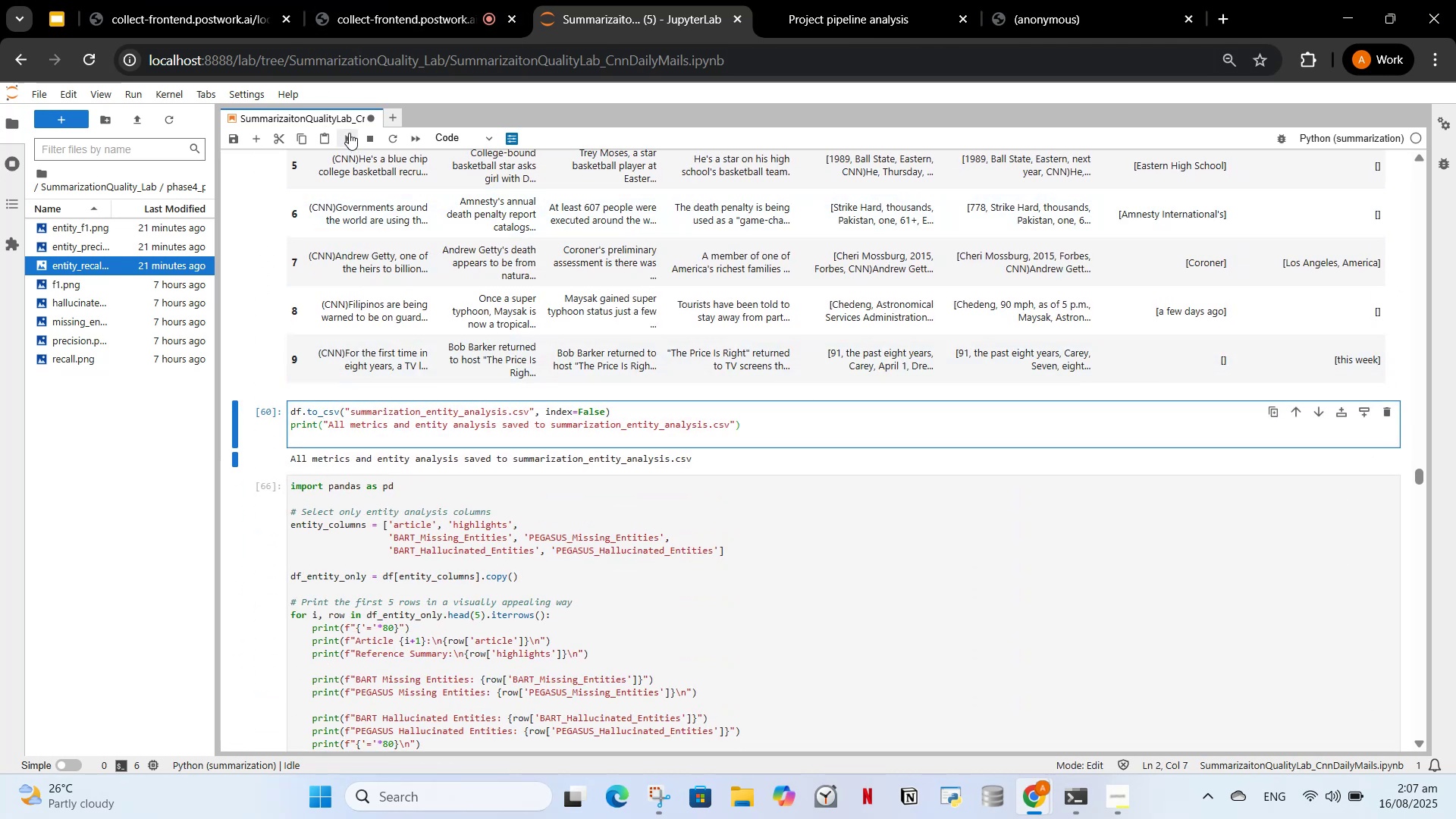 
left_click([348, 132])
 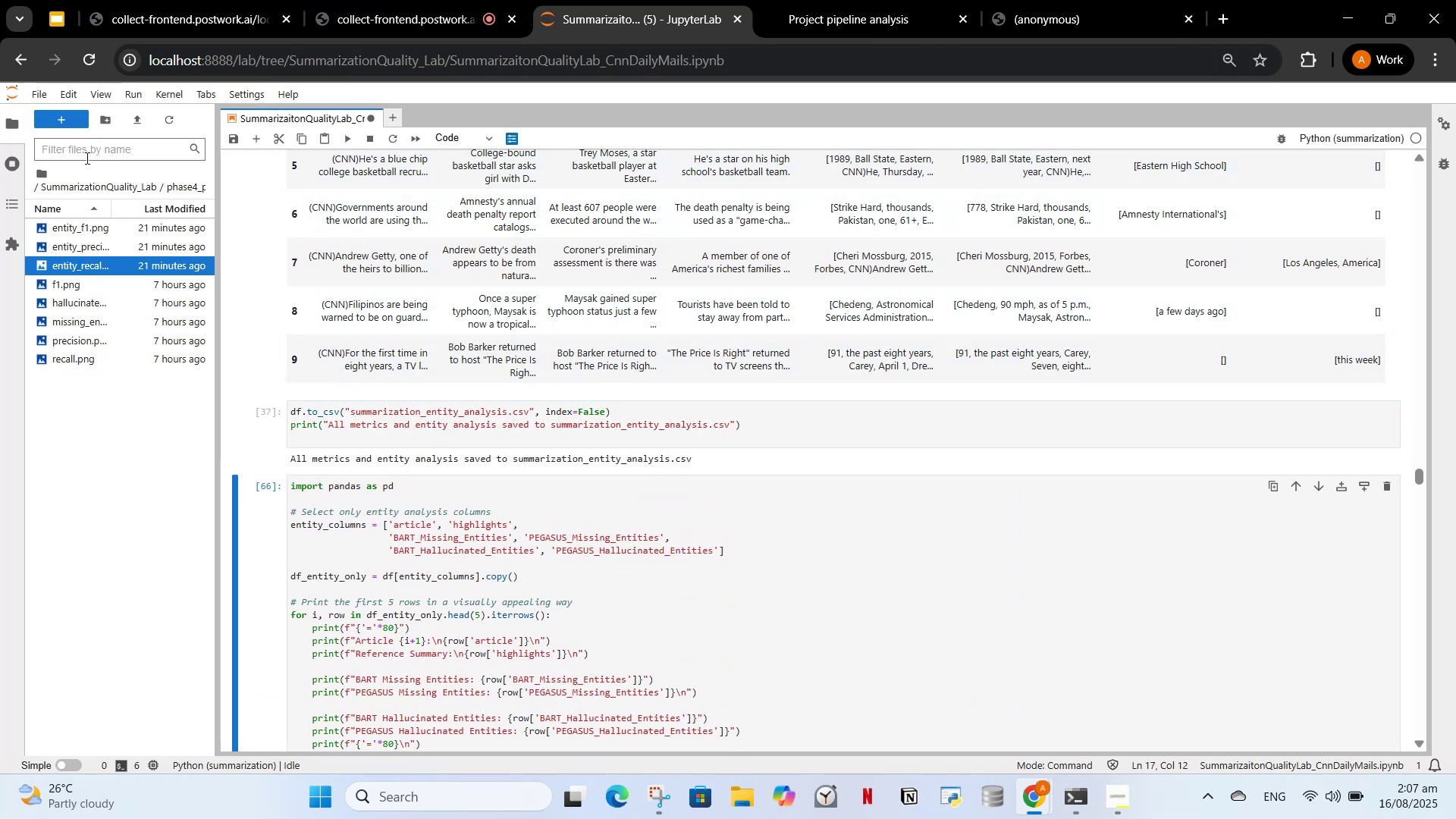 
left_click([86, 180])
 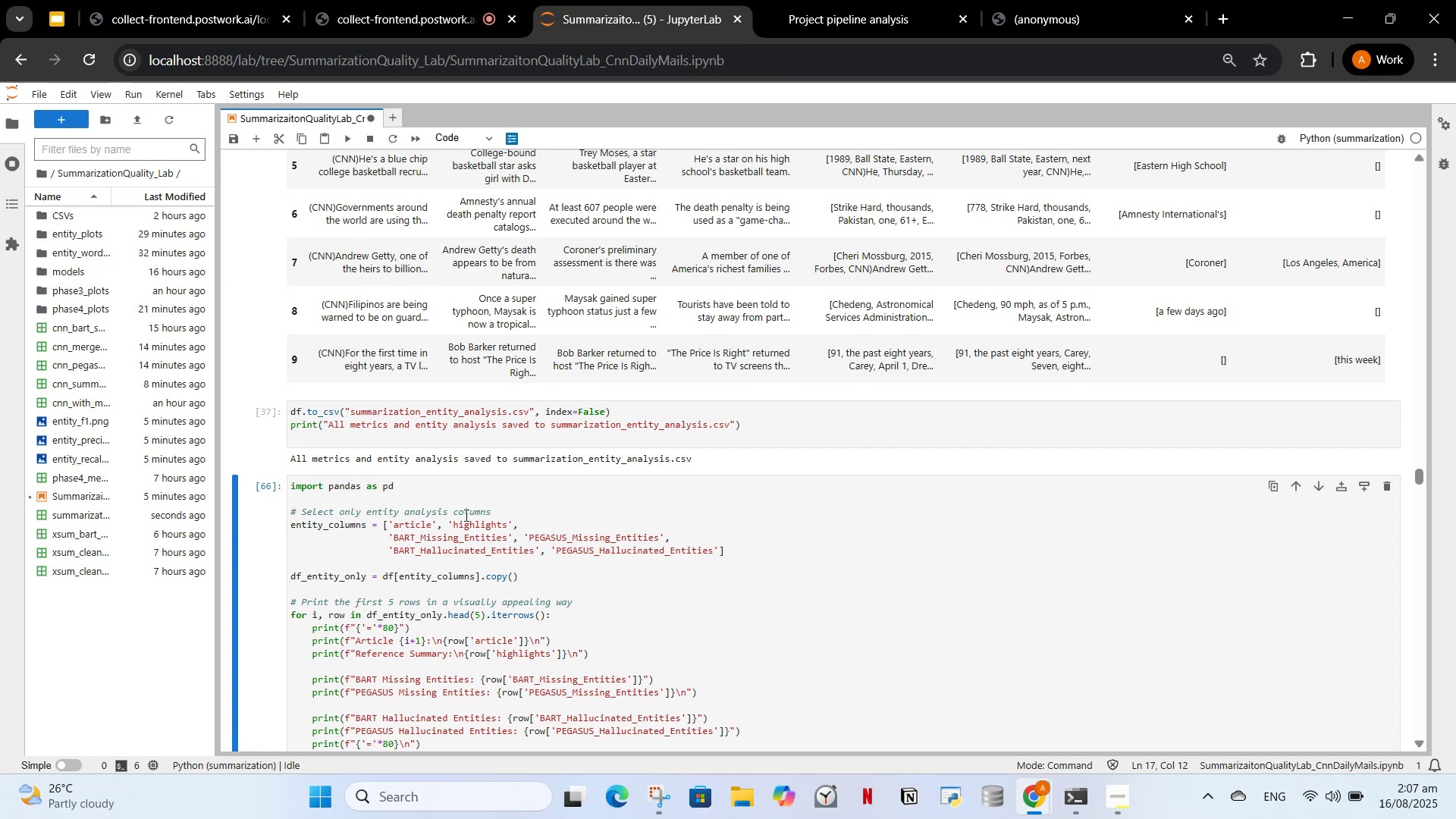 
left_click([465, 514])
 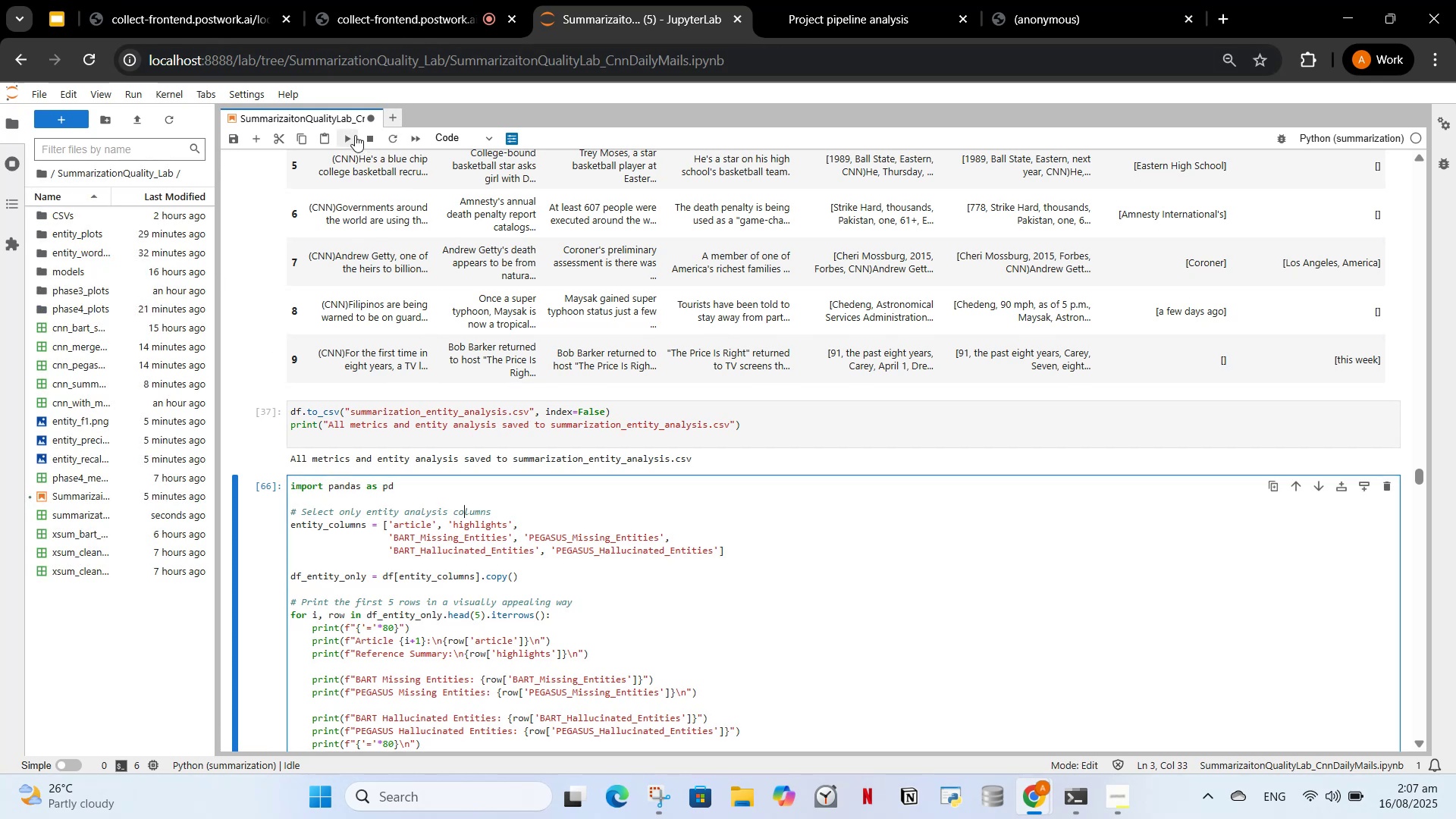 
scroll: coordinate [390, 382], scroll_direction: down, amount: 2.0
 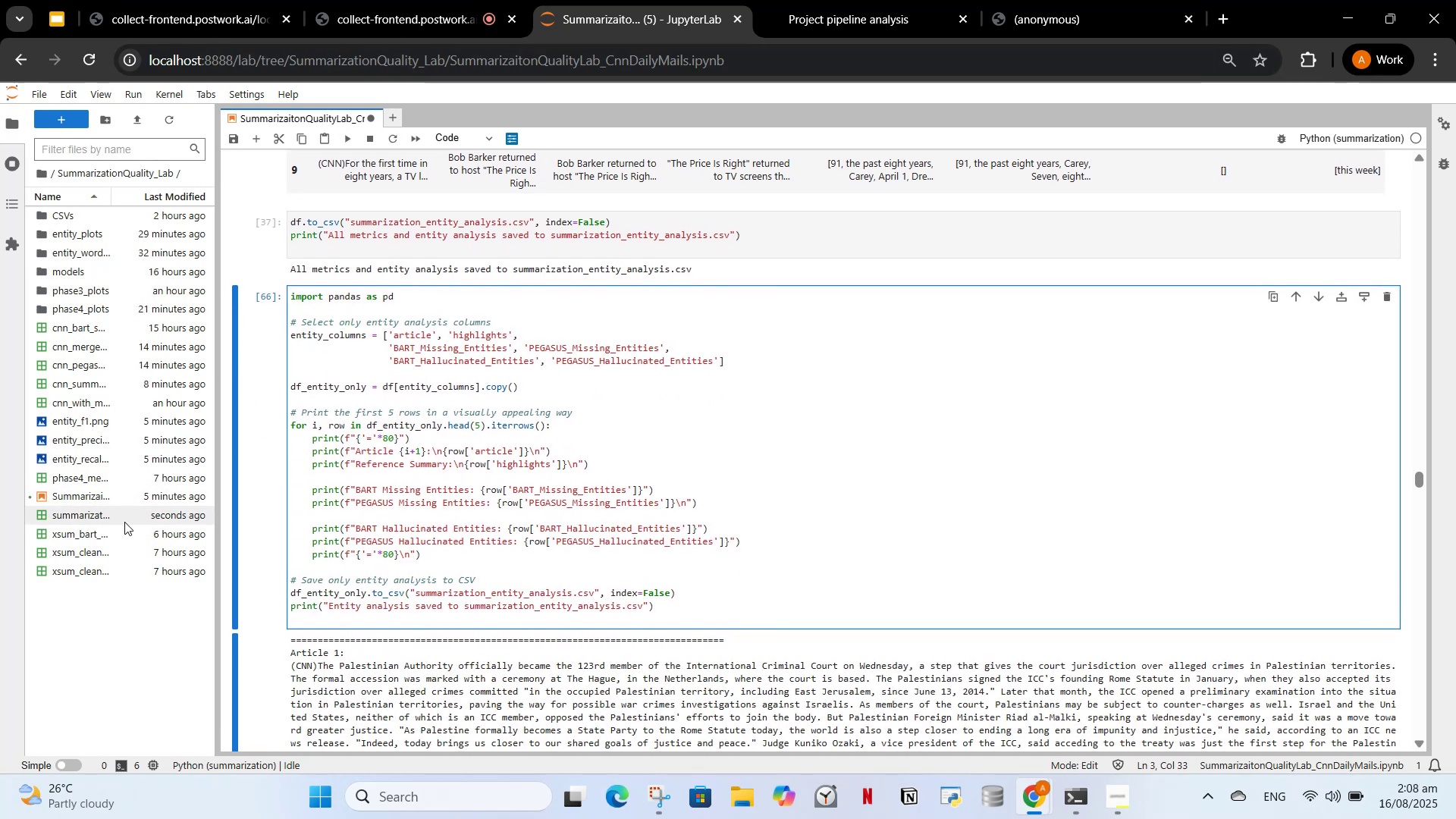 
double_click([125, 518])
 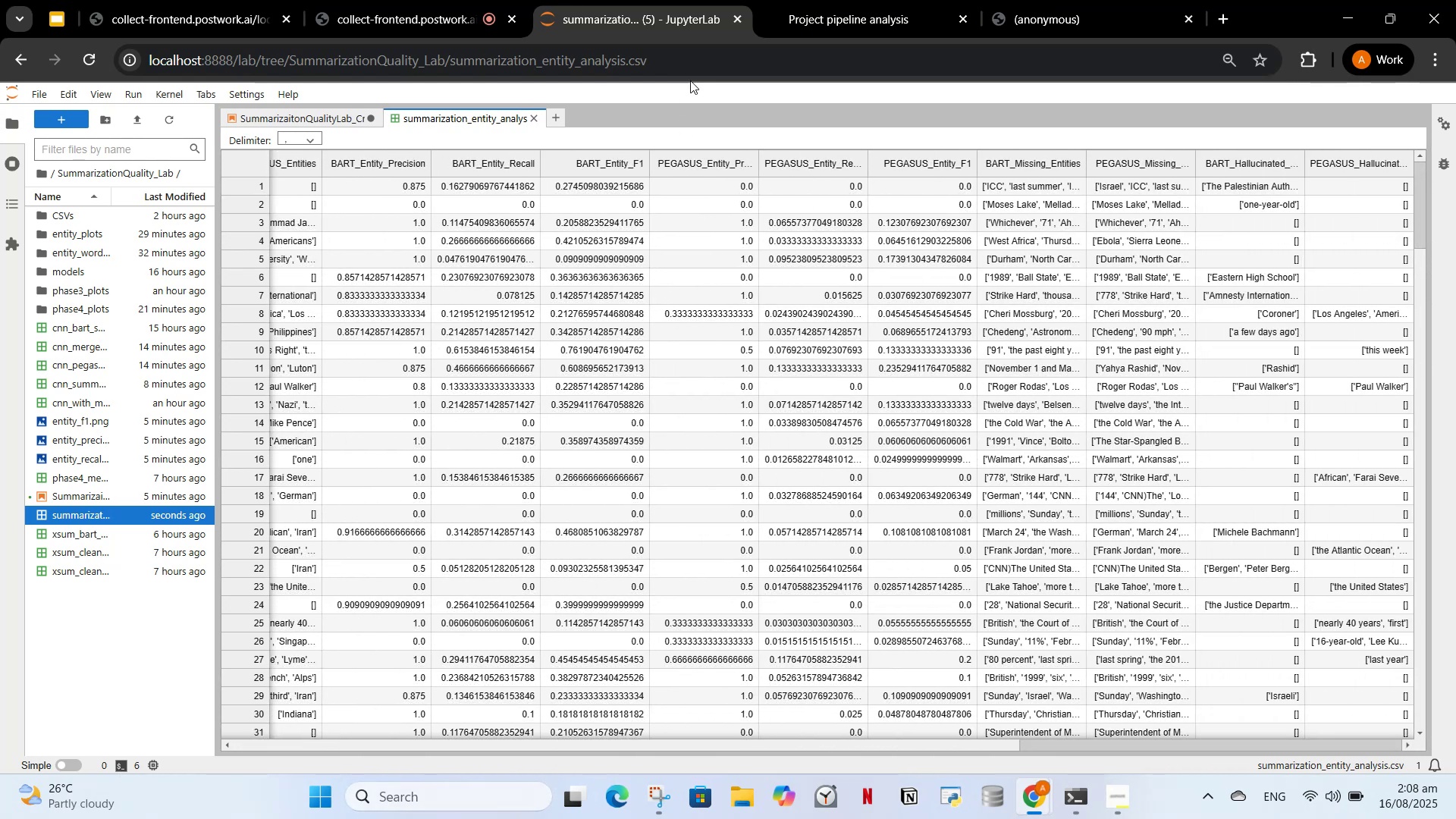 
wait(6.94)
 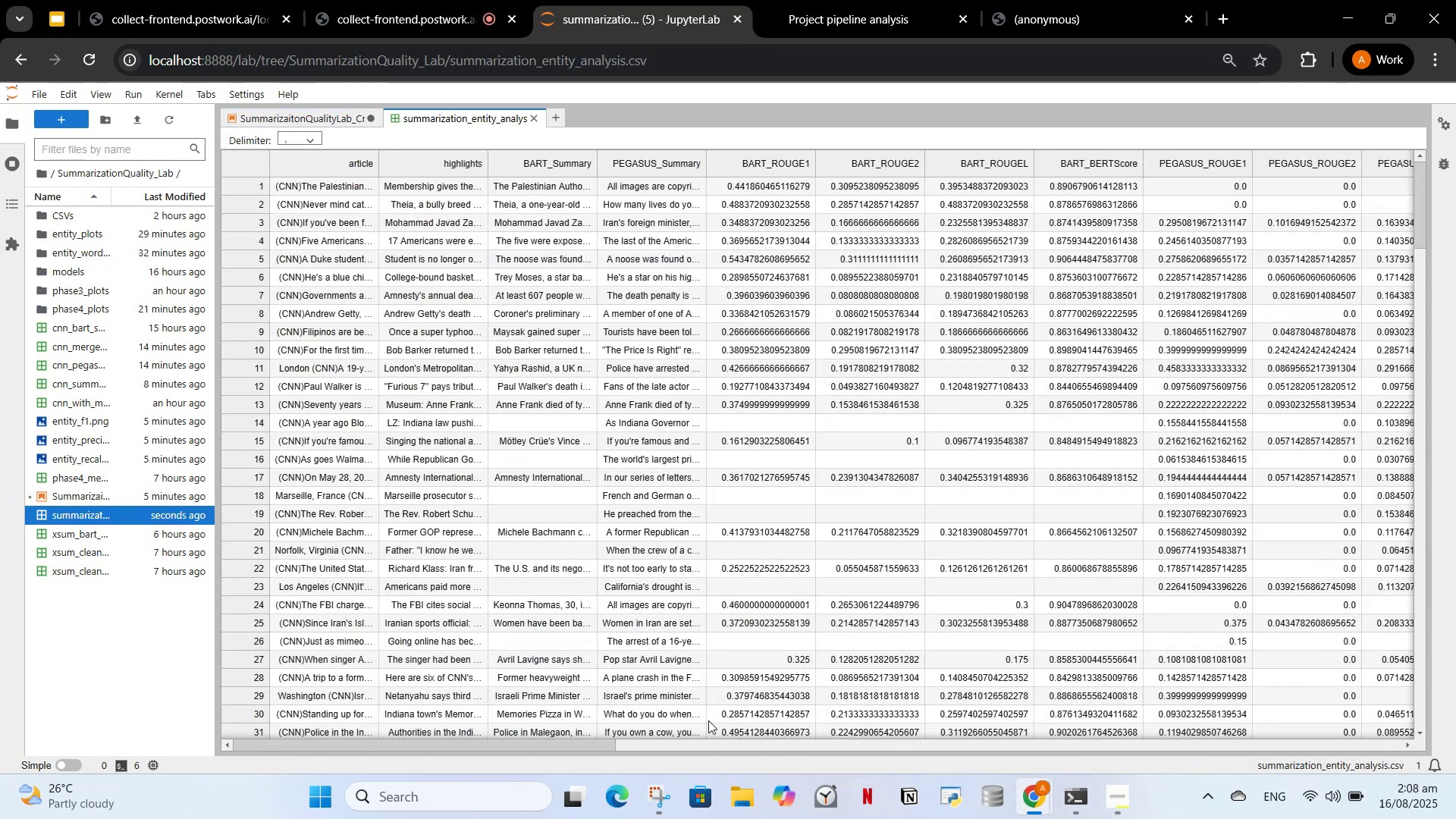 
left_click([294, 115])
 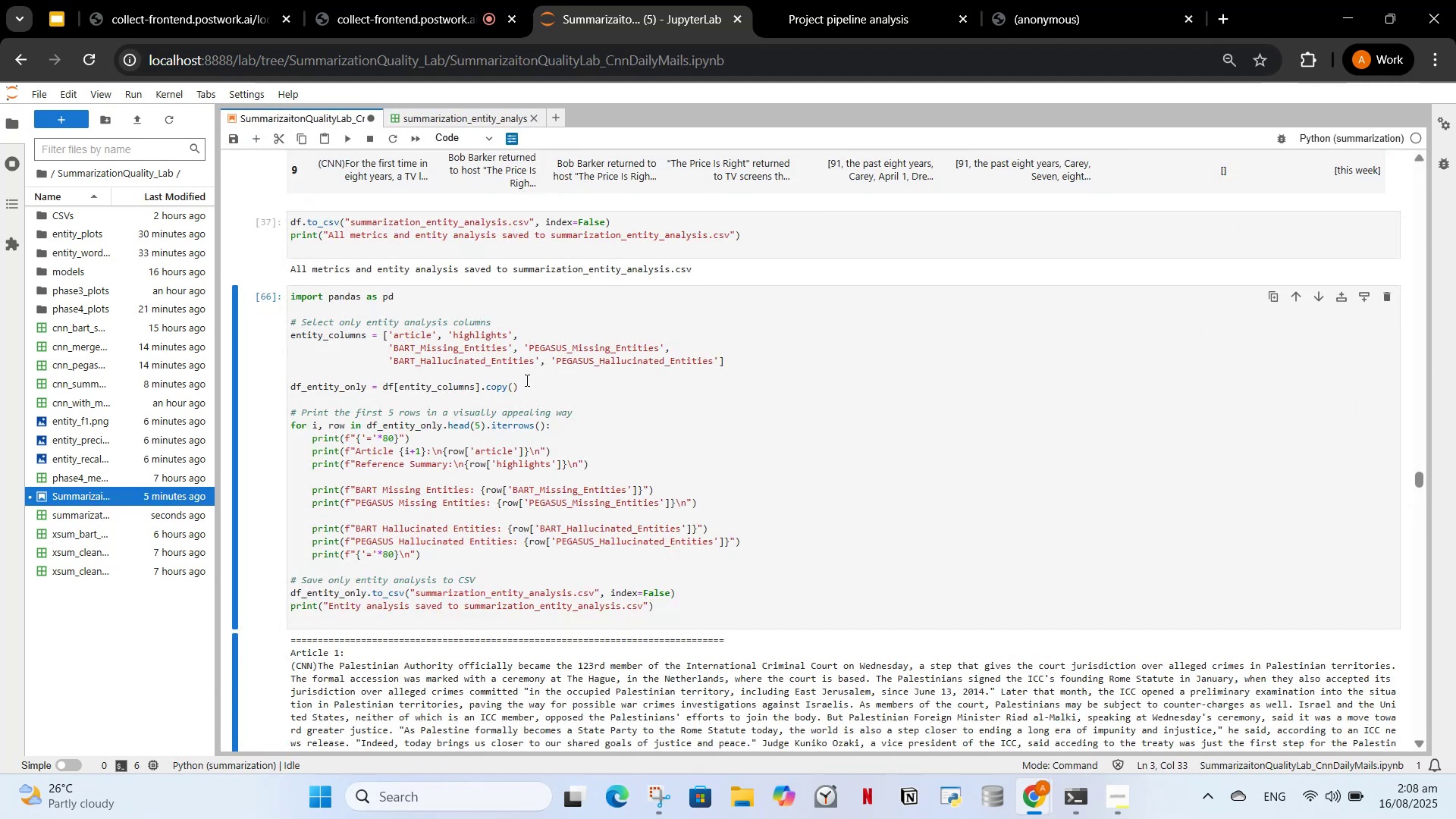 
left_click([413, 344])
 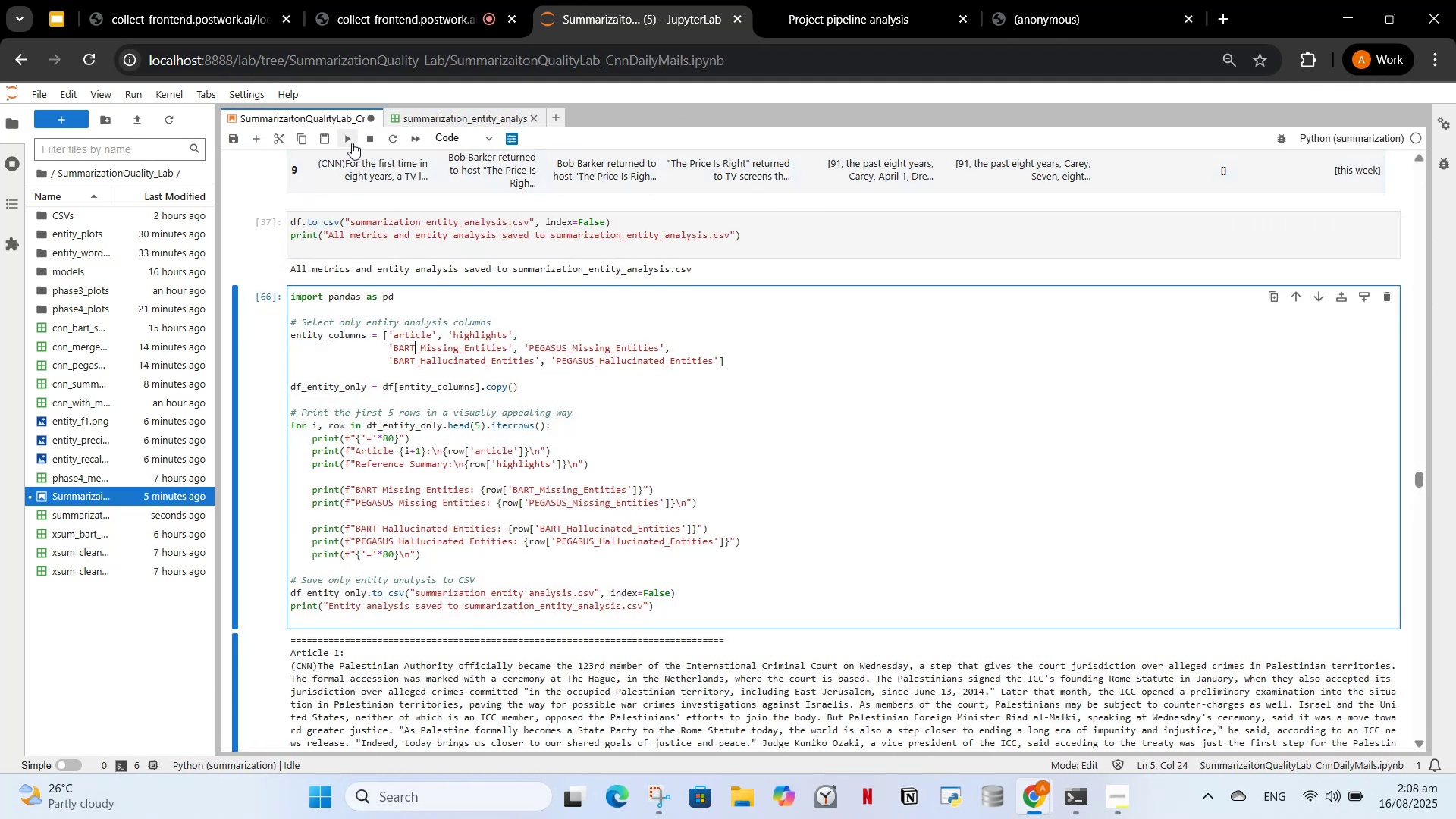 
left_click([351, 143])
 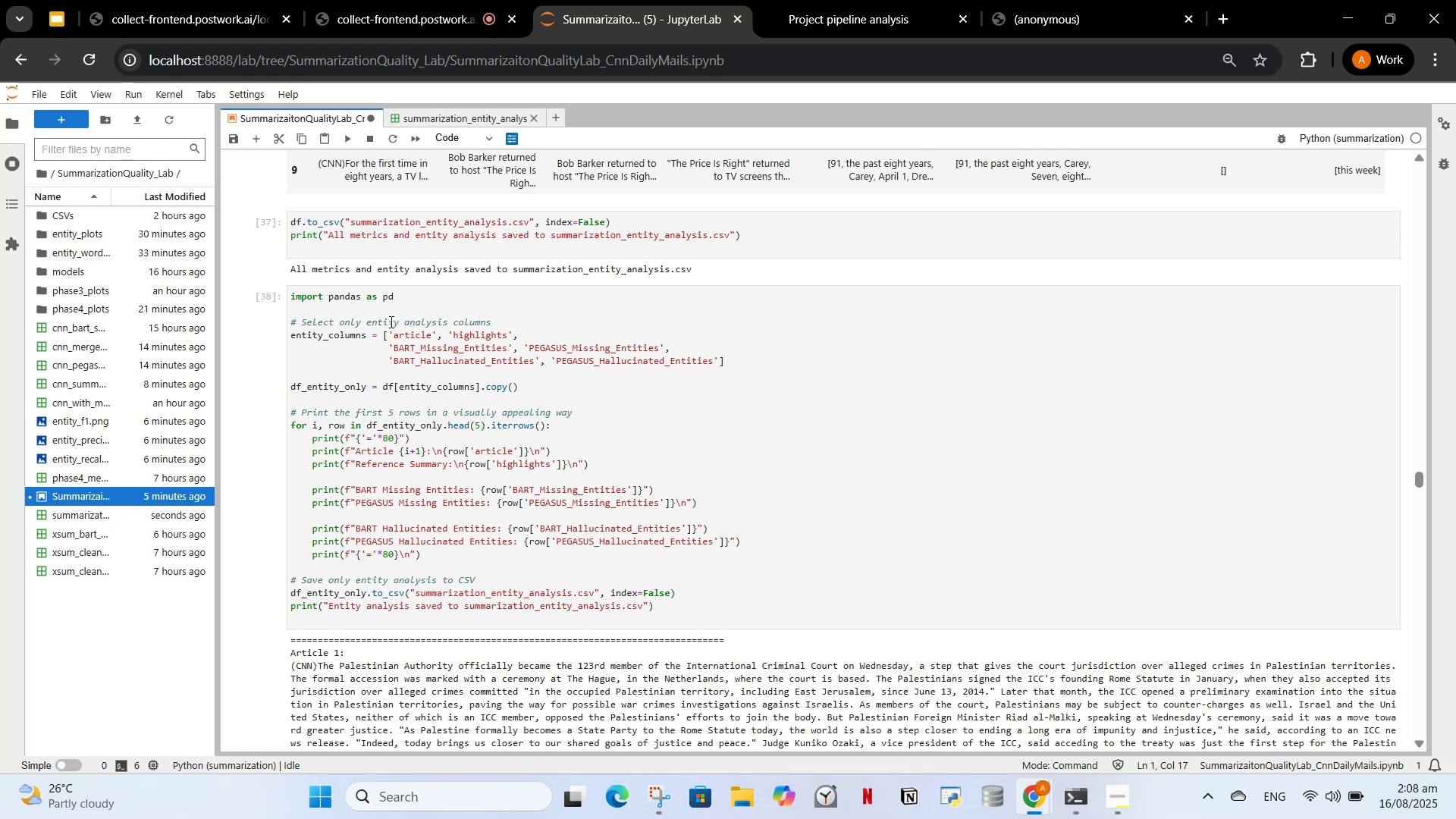 
scroll: coordinate [444, 322], scroll_direction: down, amount: 25.0
 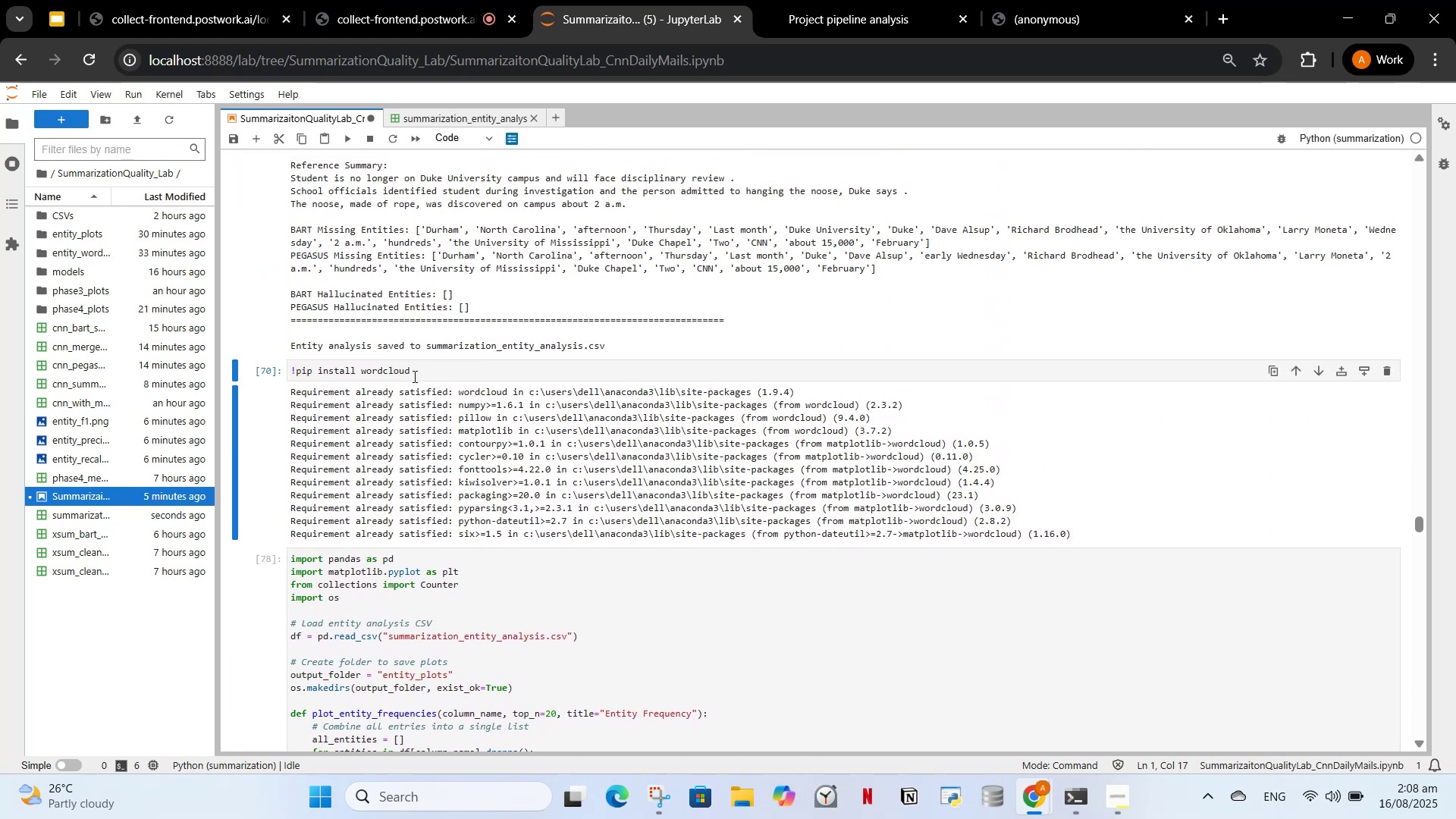 
left_click([413, 376])
 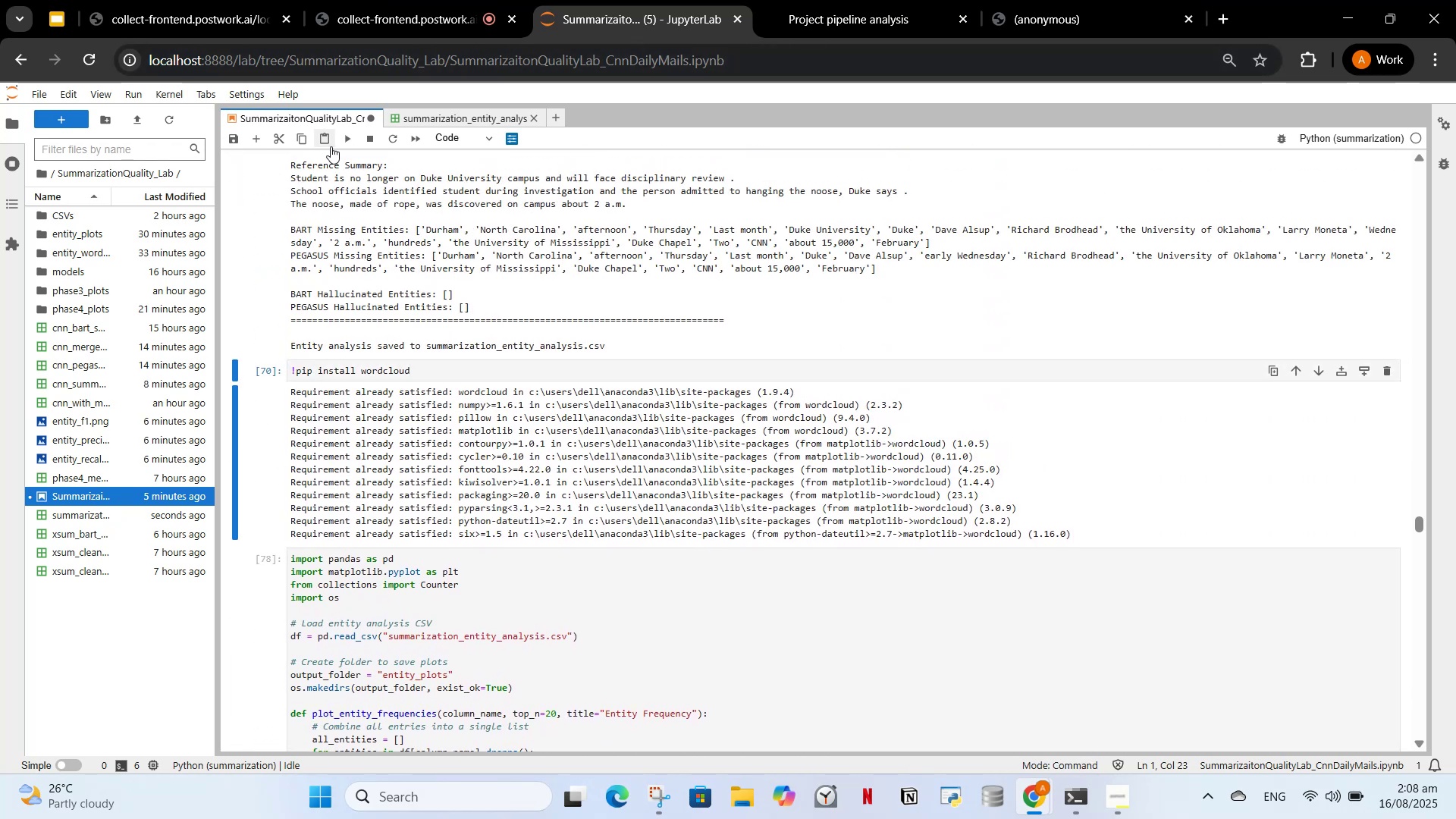 
left_click([341, 143])
 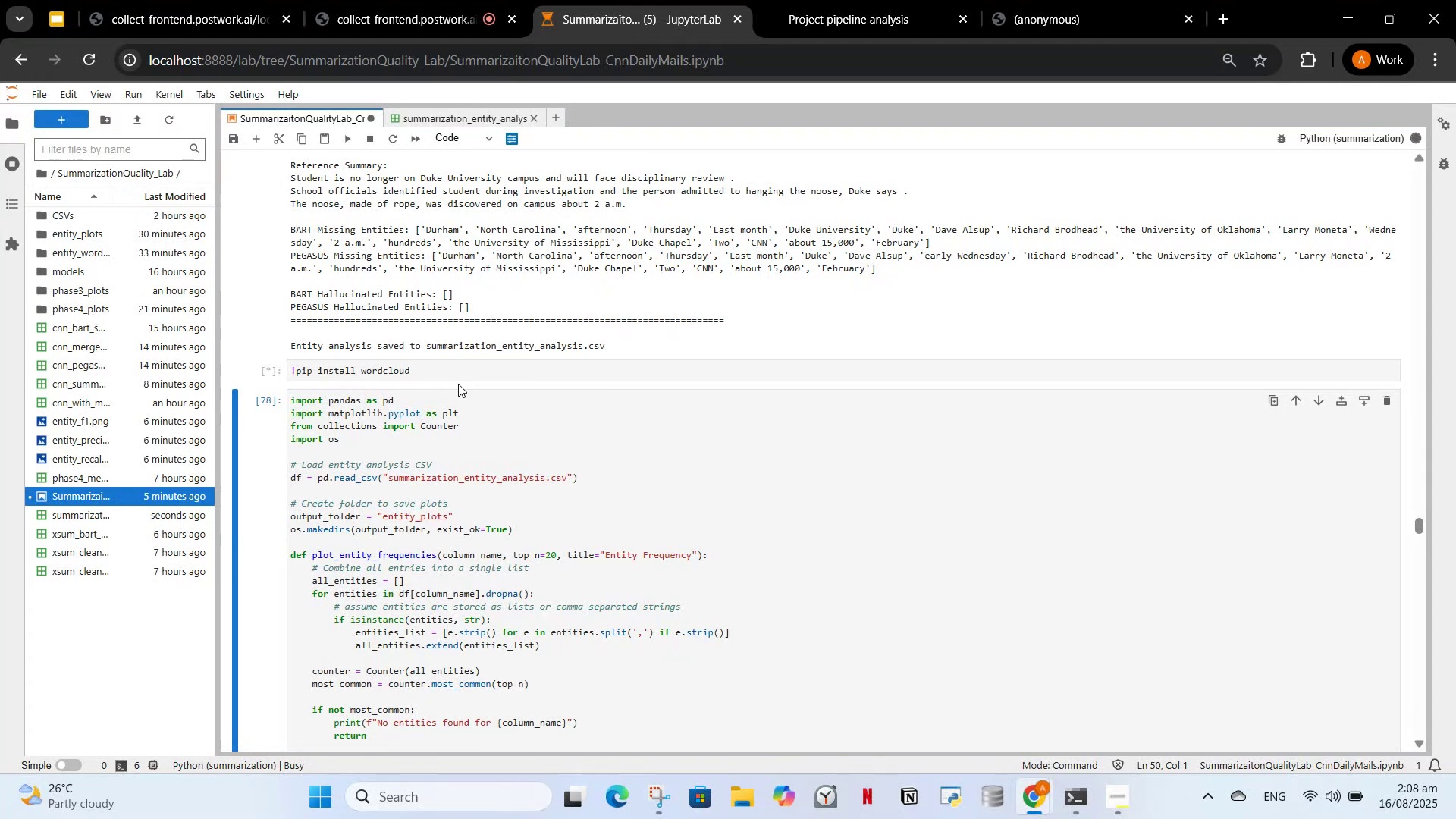 
wait(6.99)
 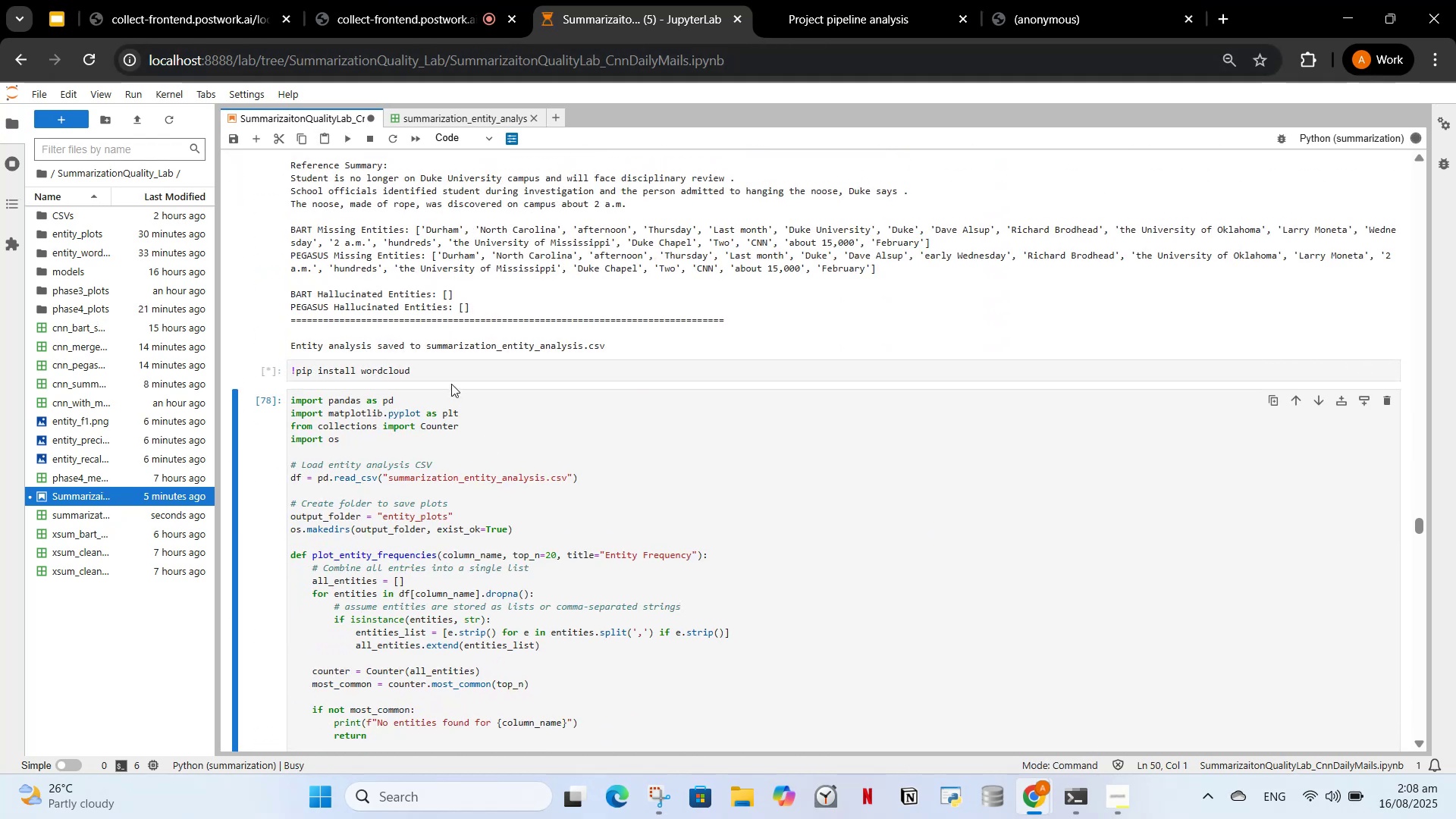 
scroll: coordinate [422, 479], scroll_direction: down, amount: 1.0
 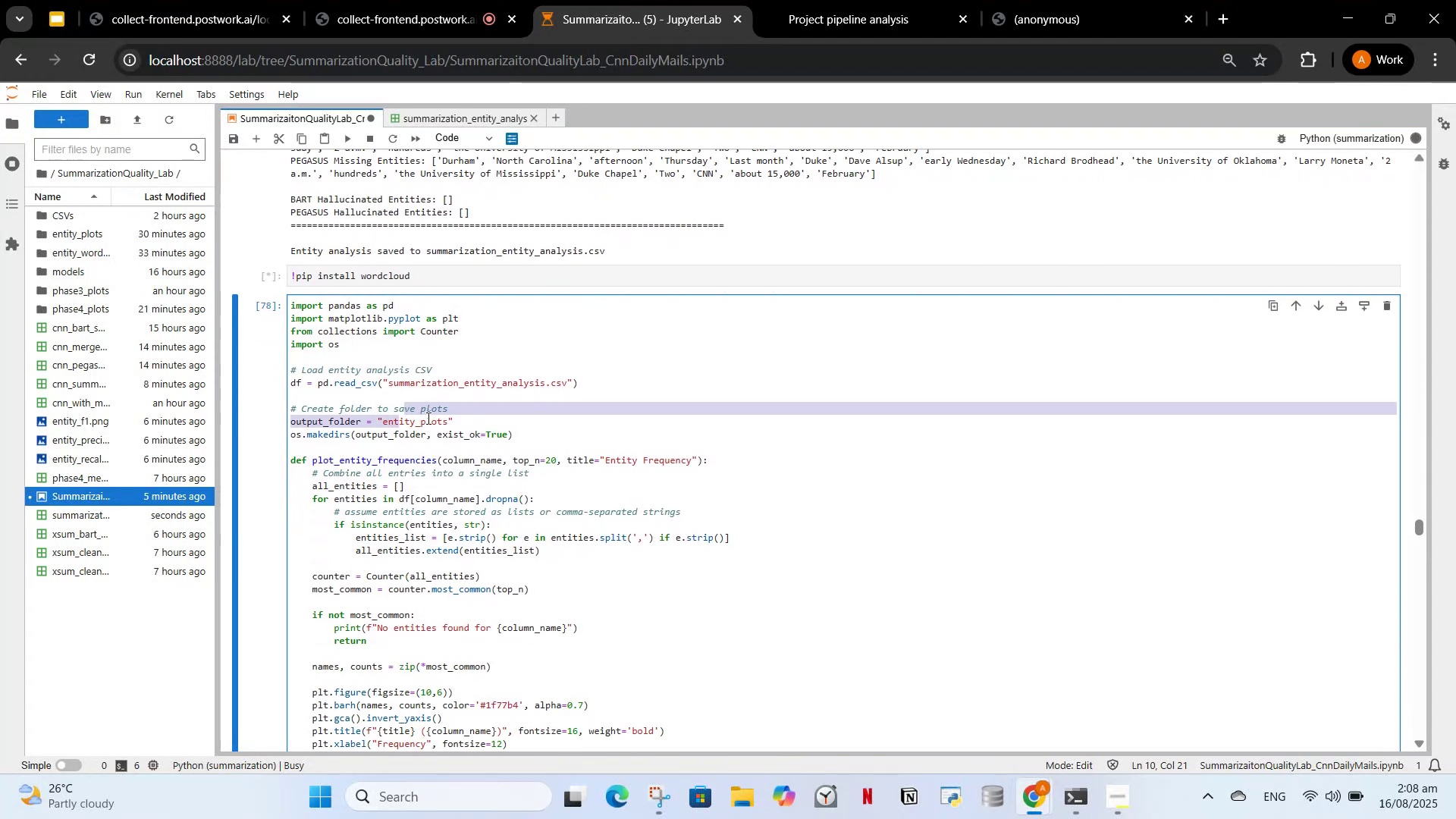 
left_click([427, 418])
 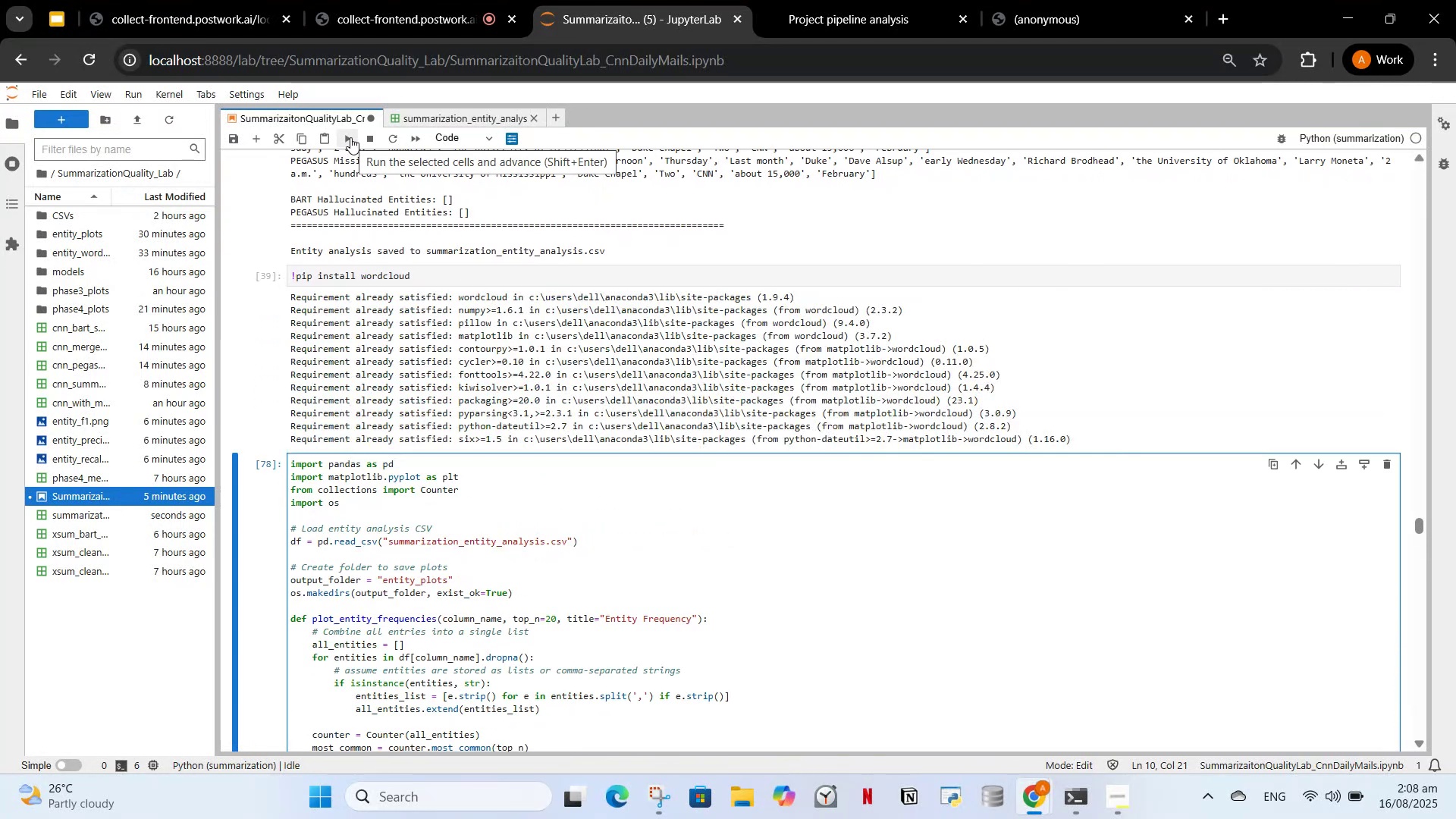 
wait(5.27)
 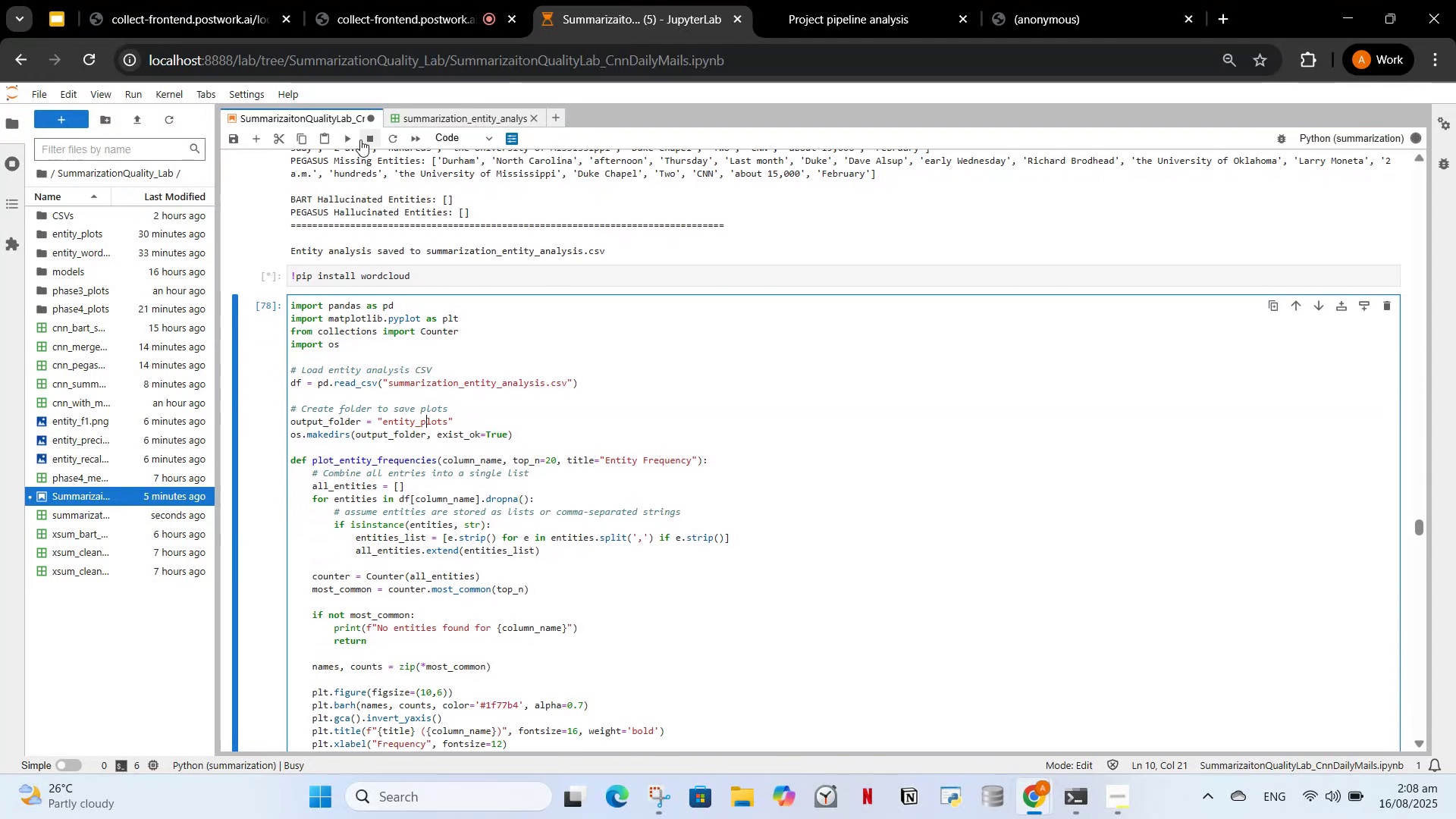 
left_click([344, 146])
 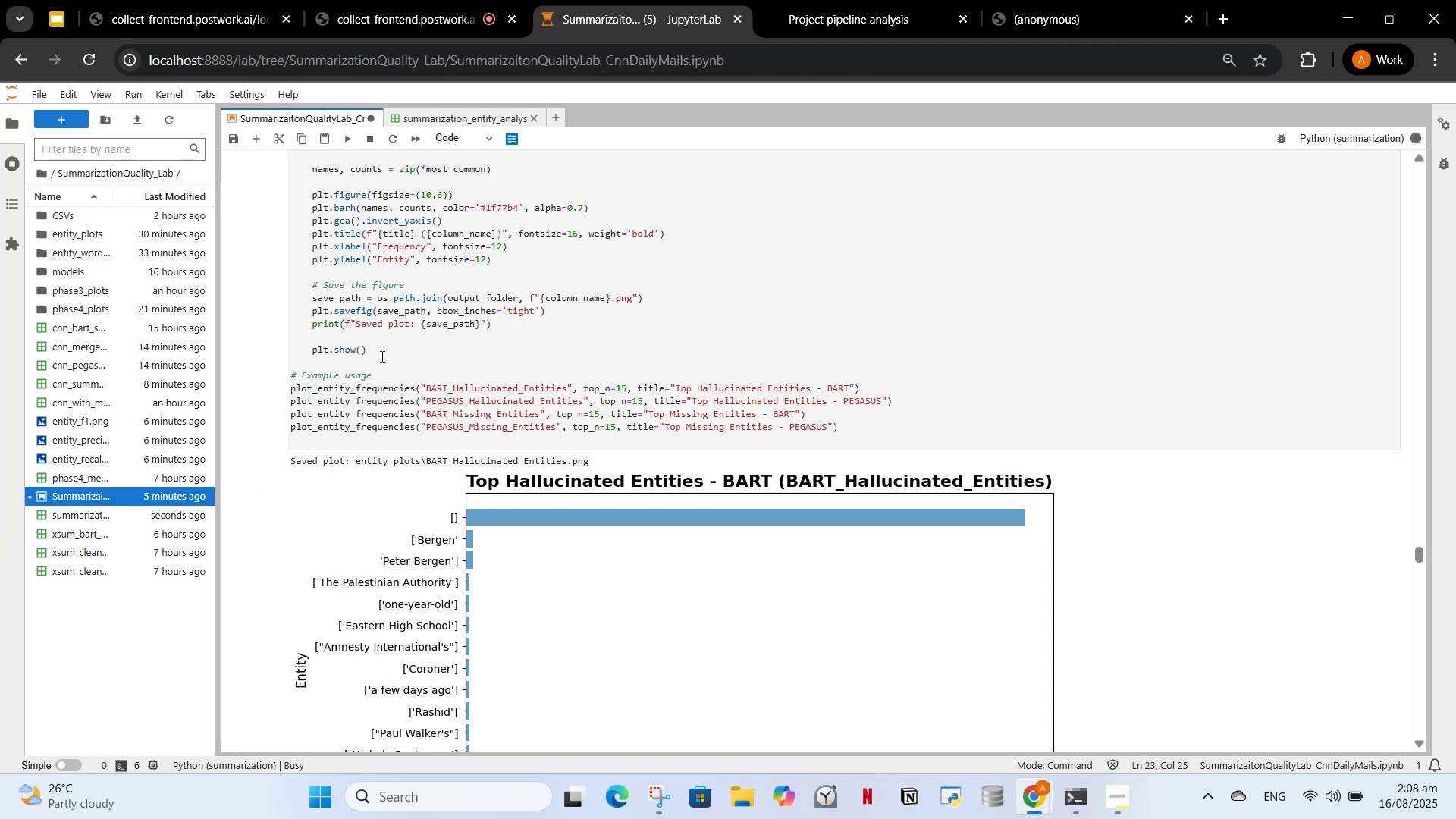 
scroll: coordinate [421, 391], scroll_direction: down, amount: 20.0
 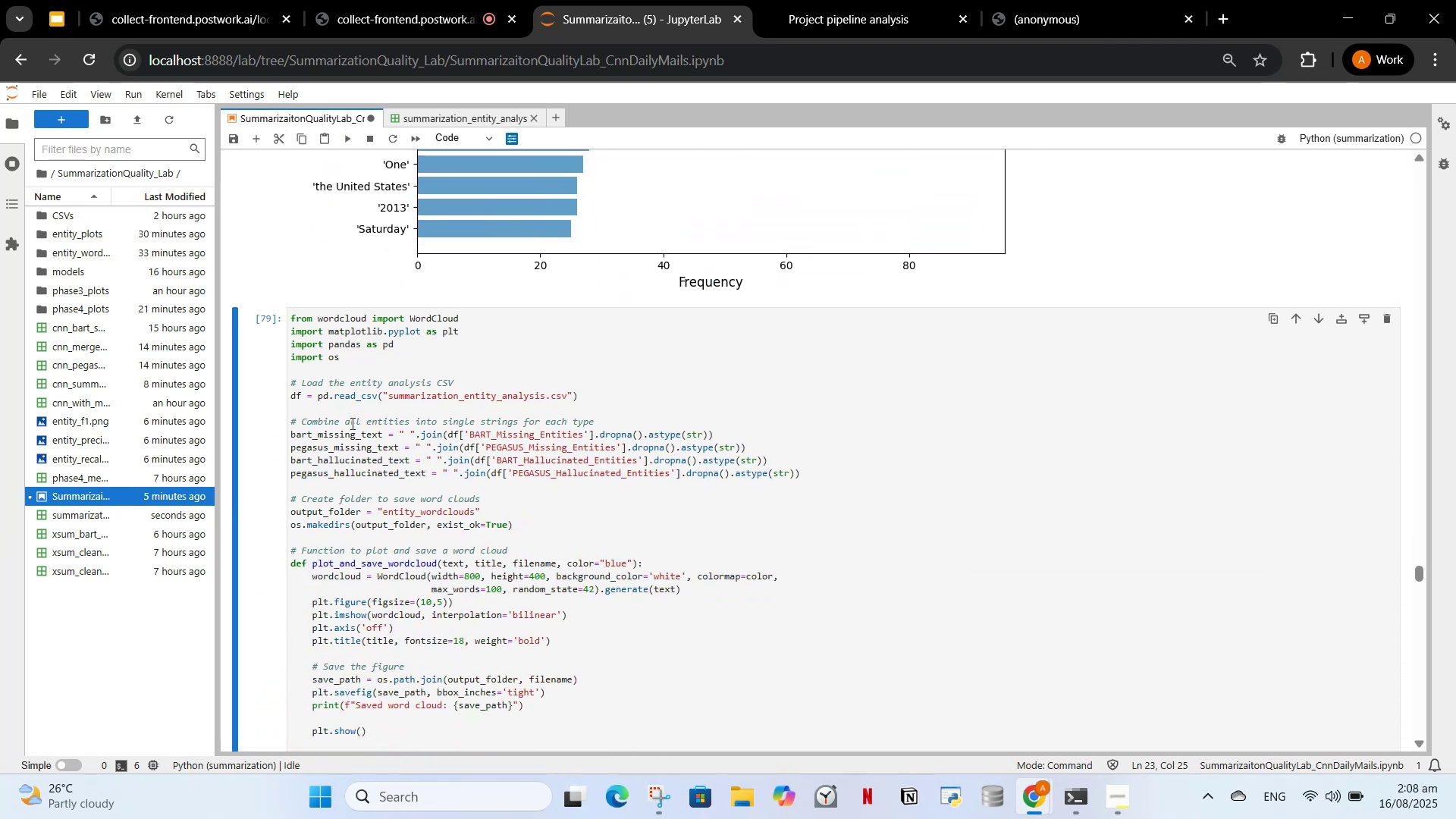 
left_click([362, 423])
 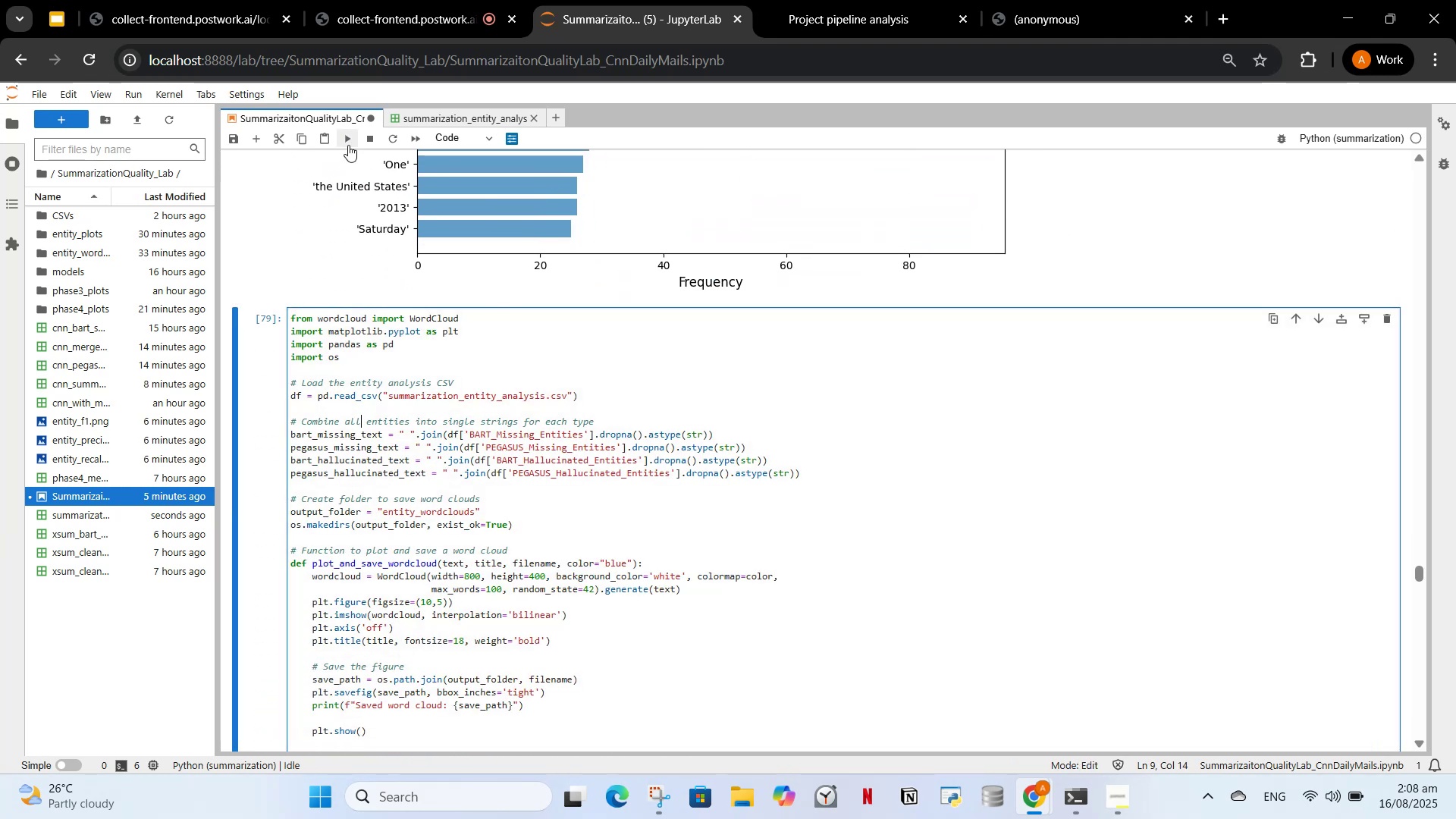 
left_click([348, 142])
 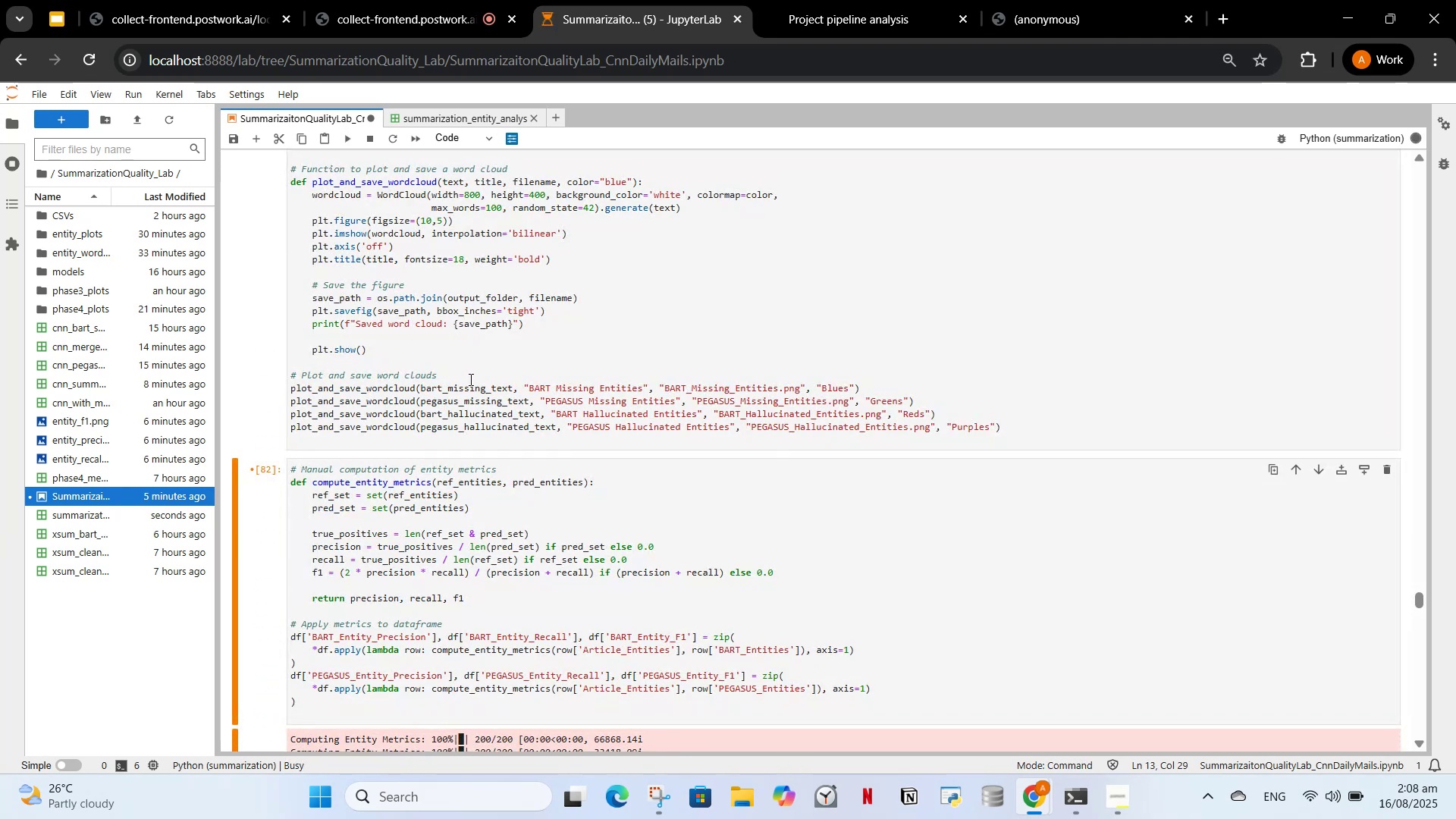 
scroll: coordinate [466, 388], scroll_direction: down, amount: 1.0
 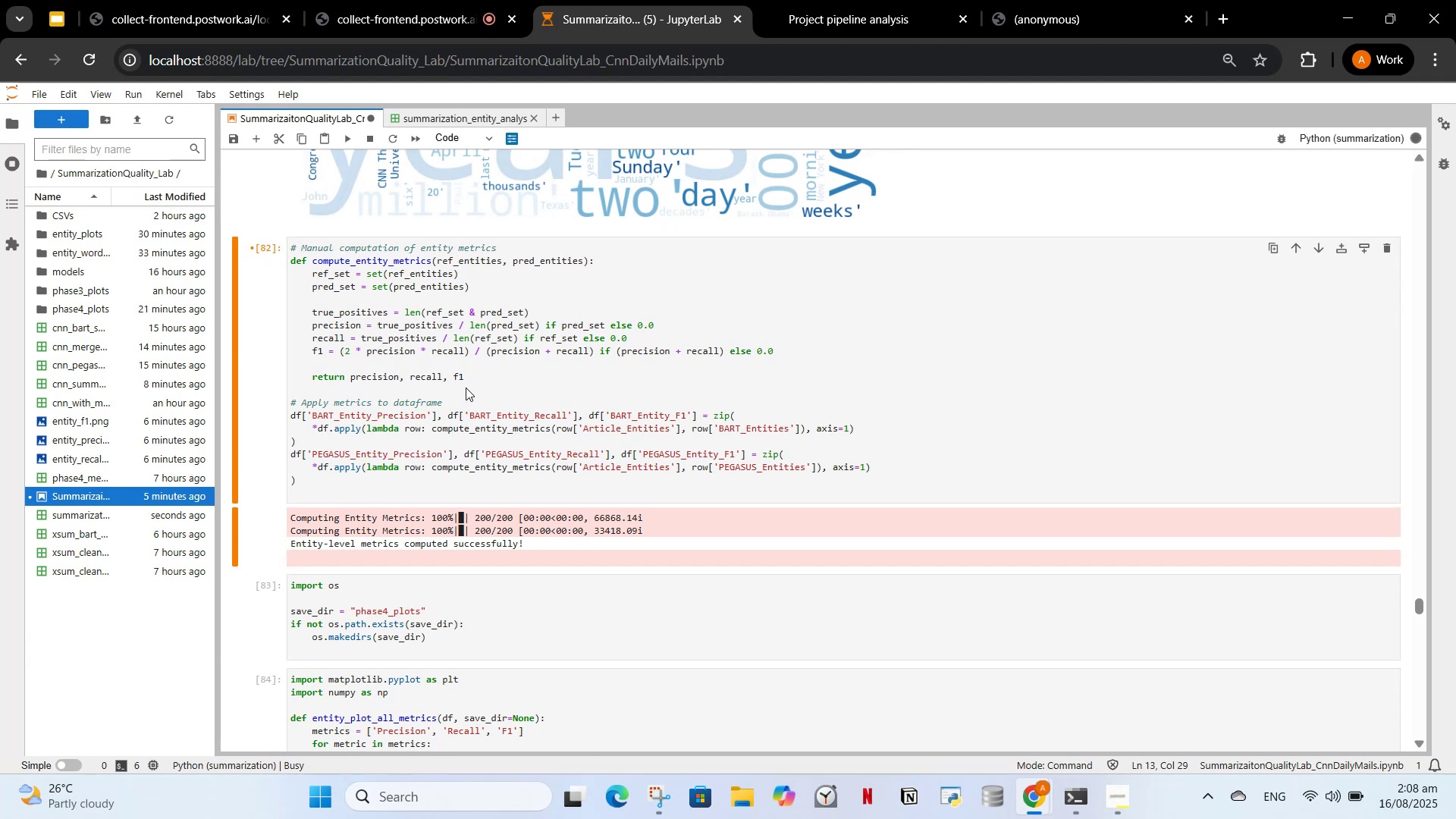 
scroll: coordinate [466, 388], scroll_direction: up, amount: 7.0
 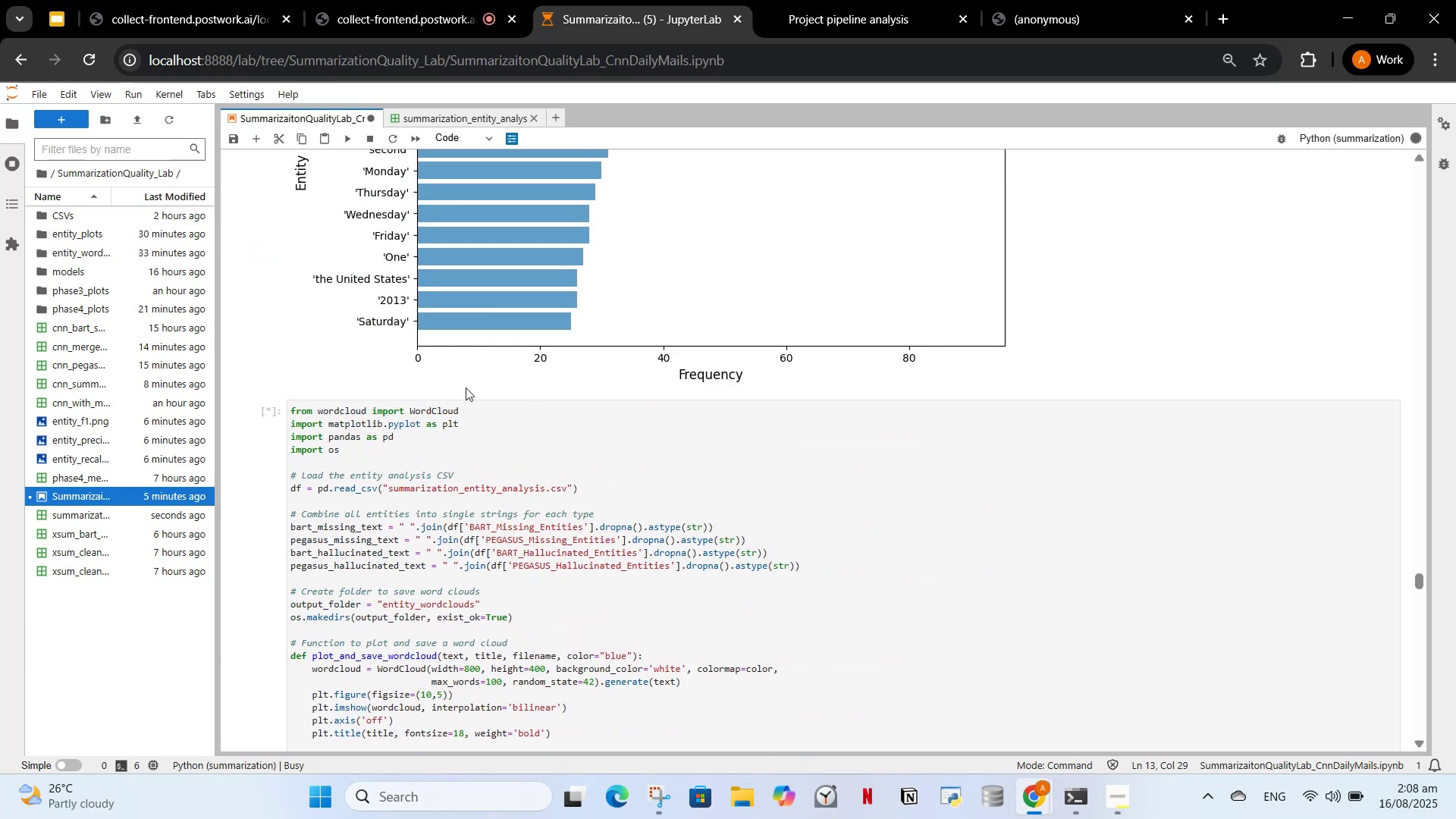 
scroll: coordinate [463, 491], scroll_direction: down, amount: 21.0
 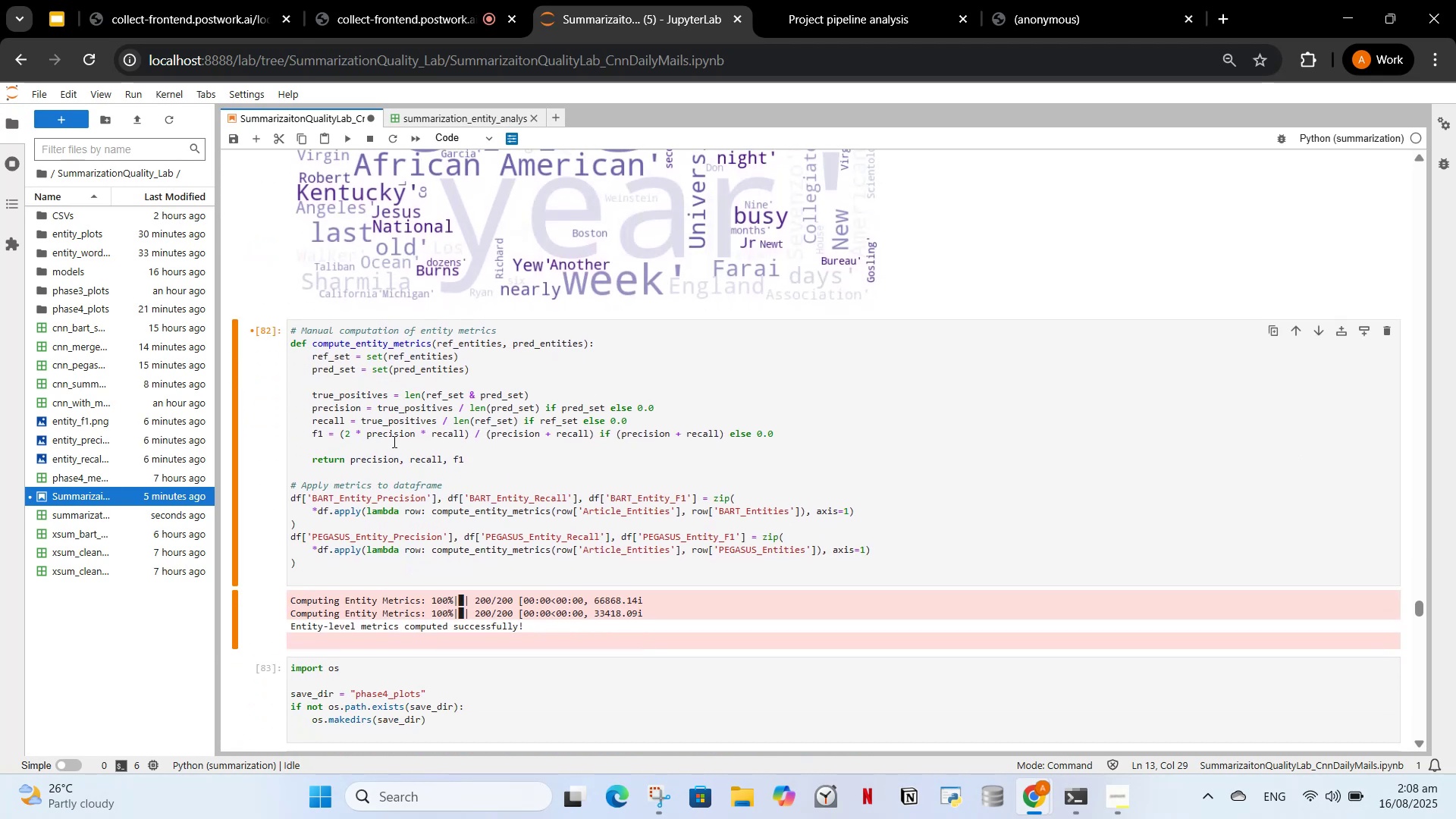 
left_click([393, 441])
 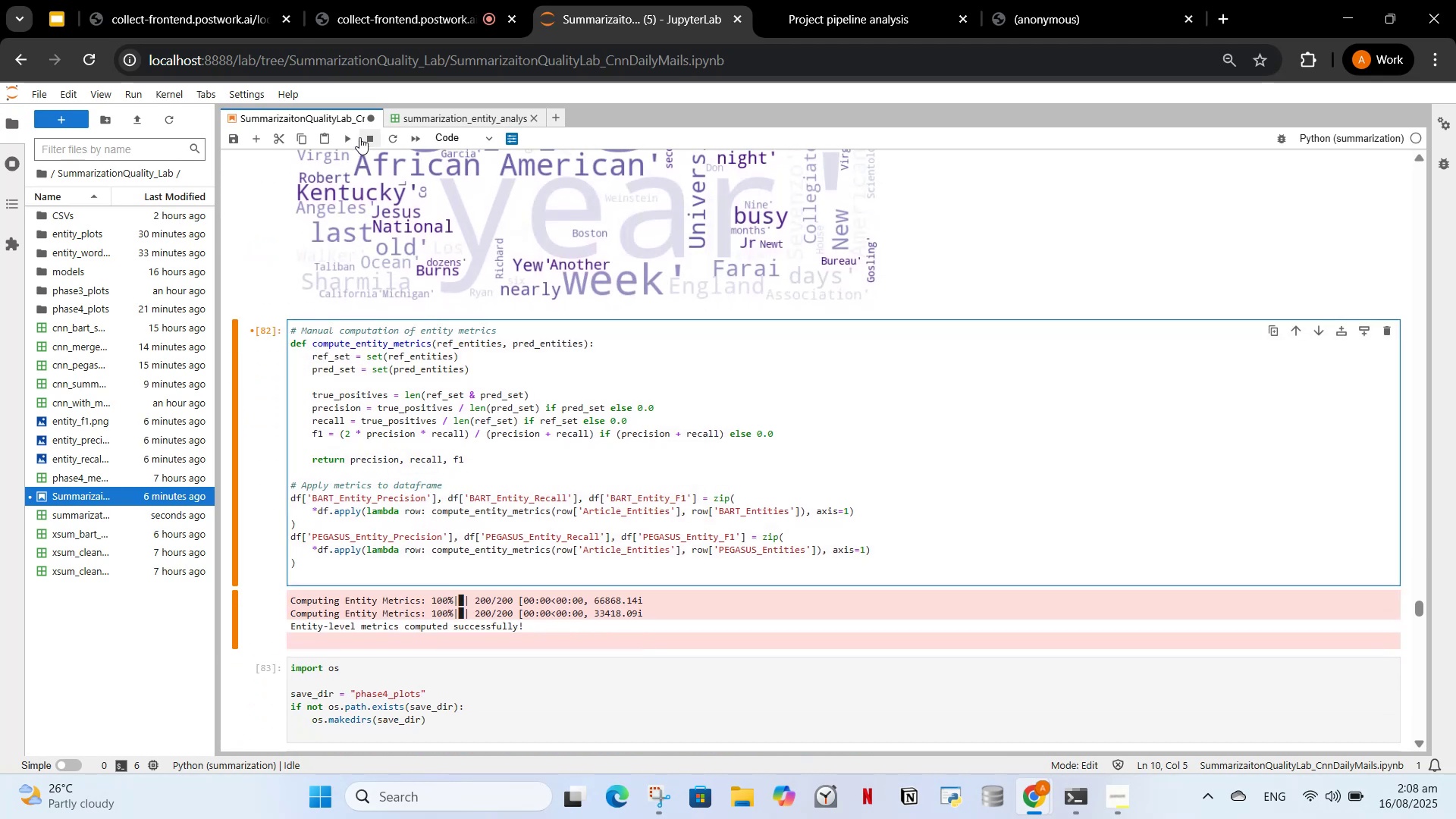 
left_click([349, 137])
 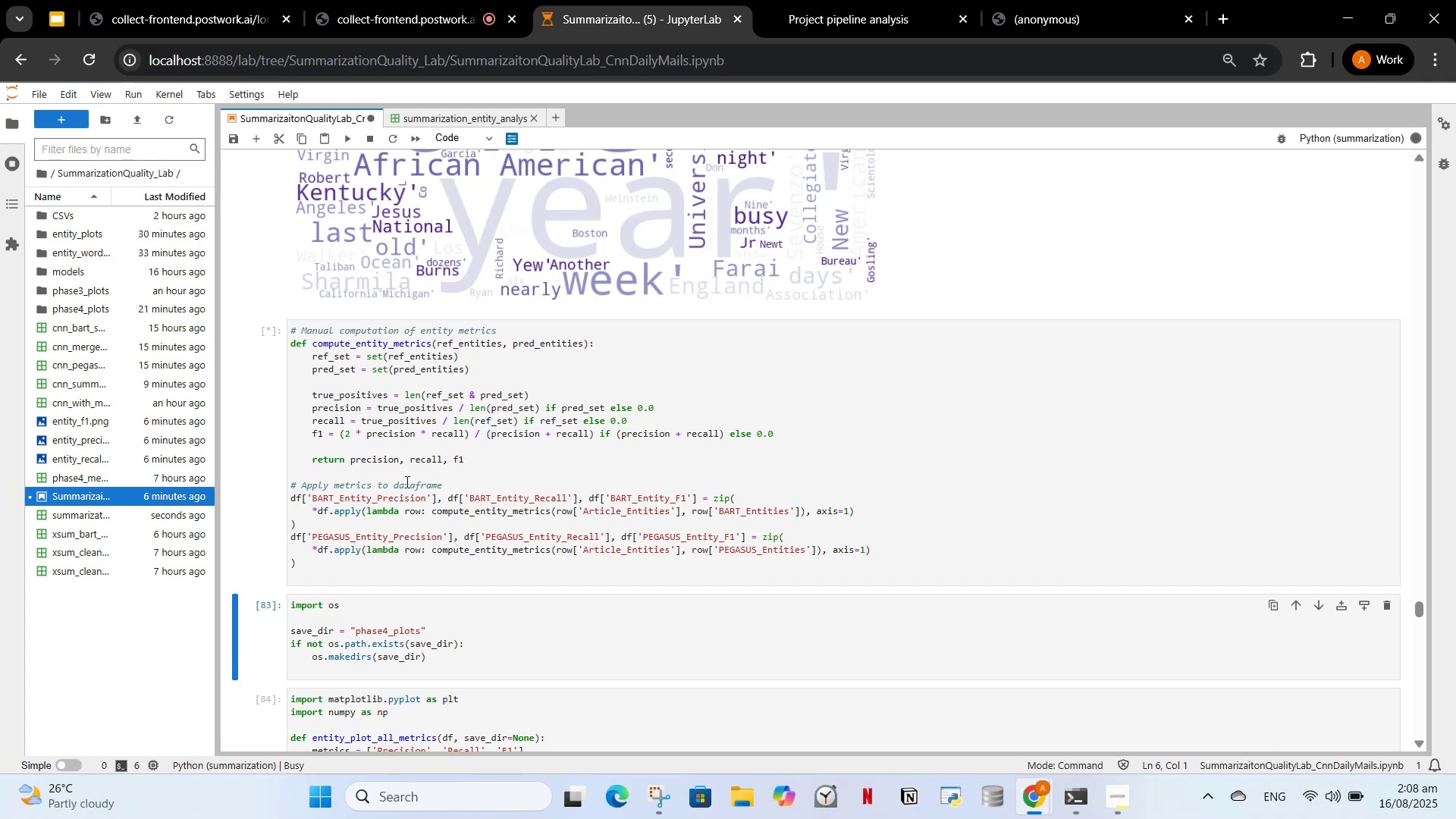 
scroll: coordinate [381, 610], scroll_direction: down, amount: 13.0
 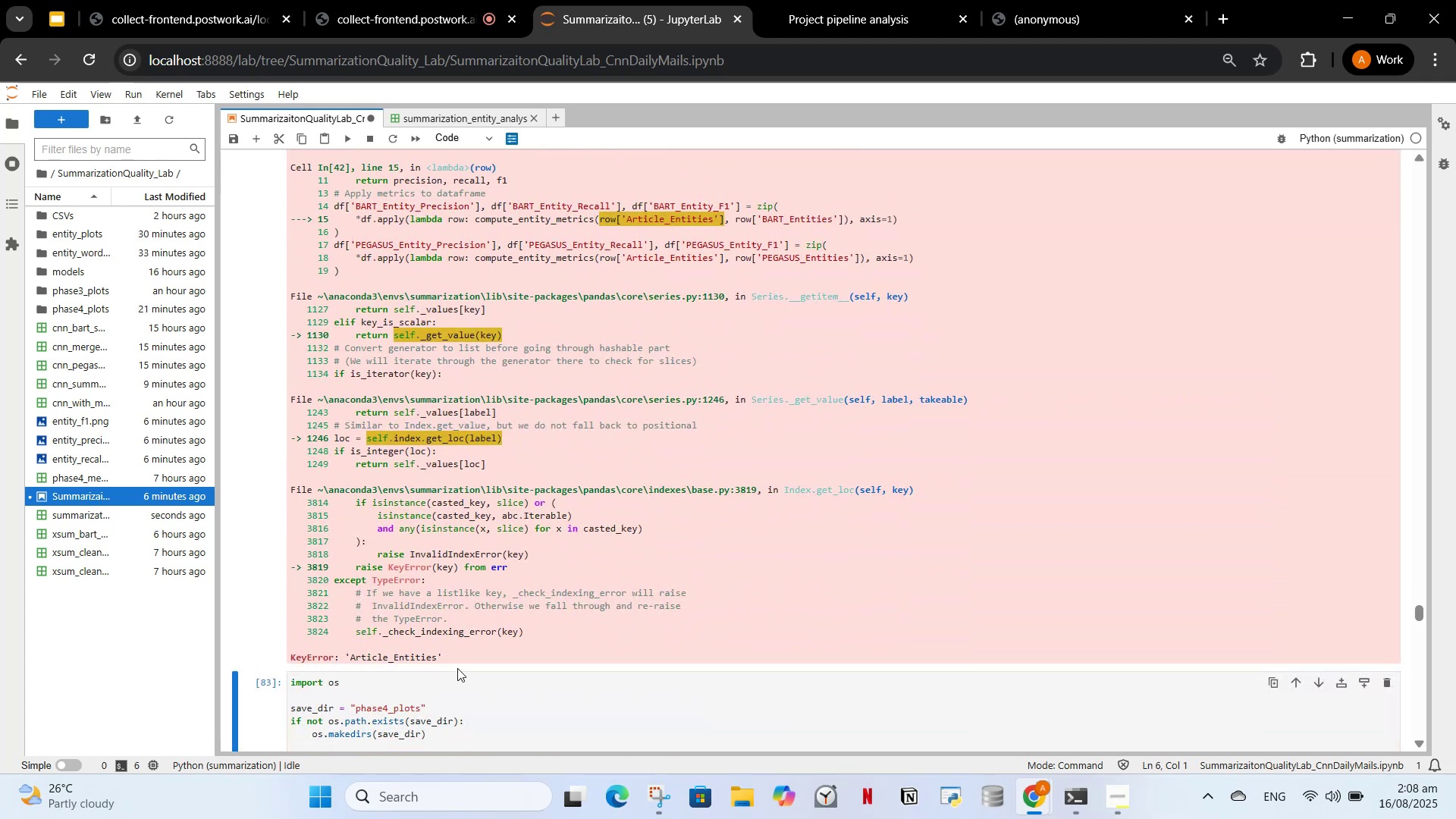 
left_click([447, 651])
 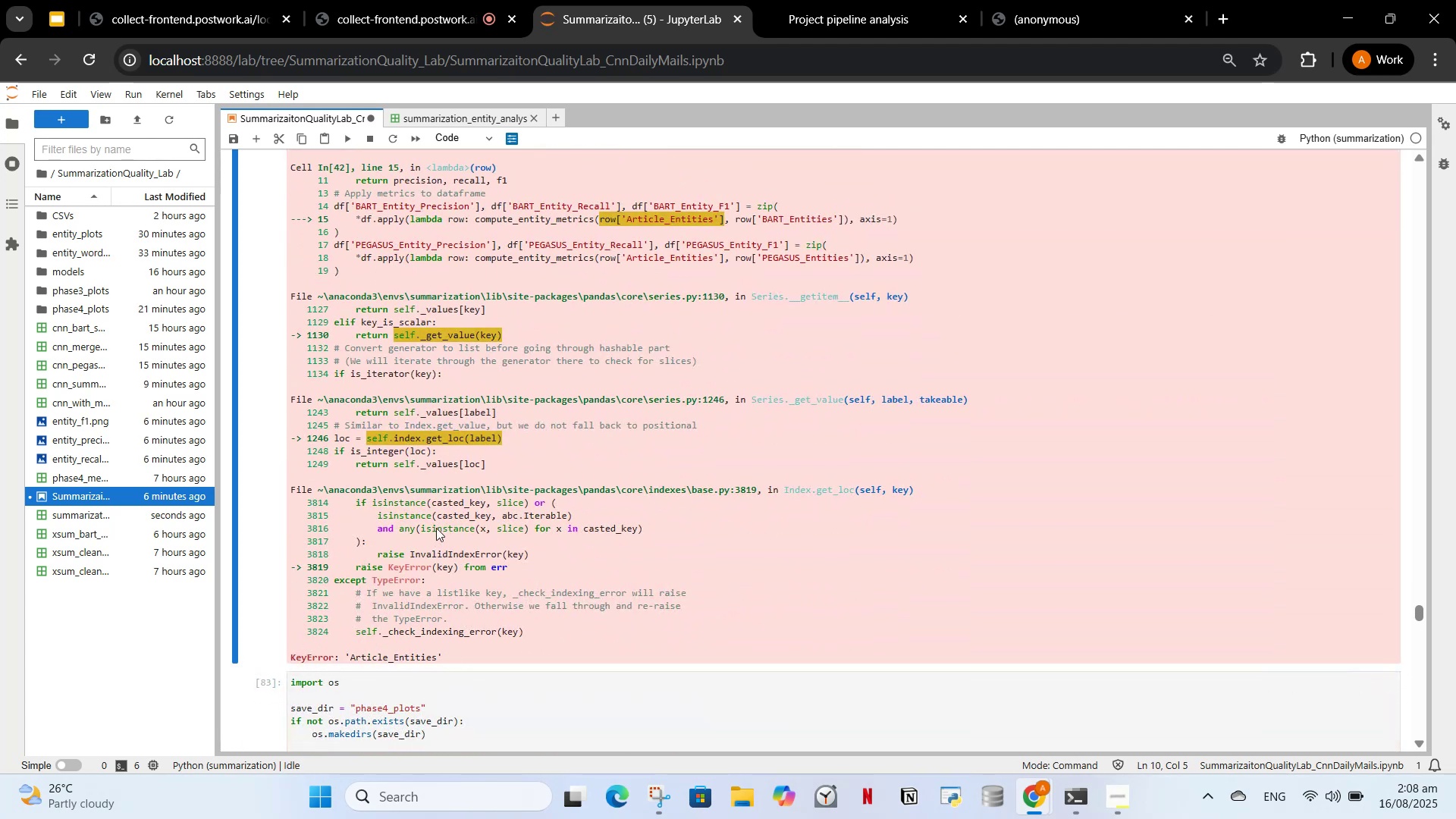 
scroll: coordinate [441, 482], scroll_direction: up, amount: 13.0
 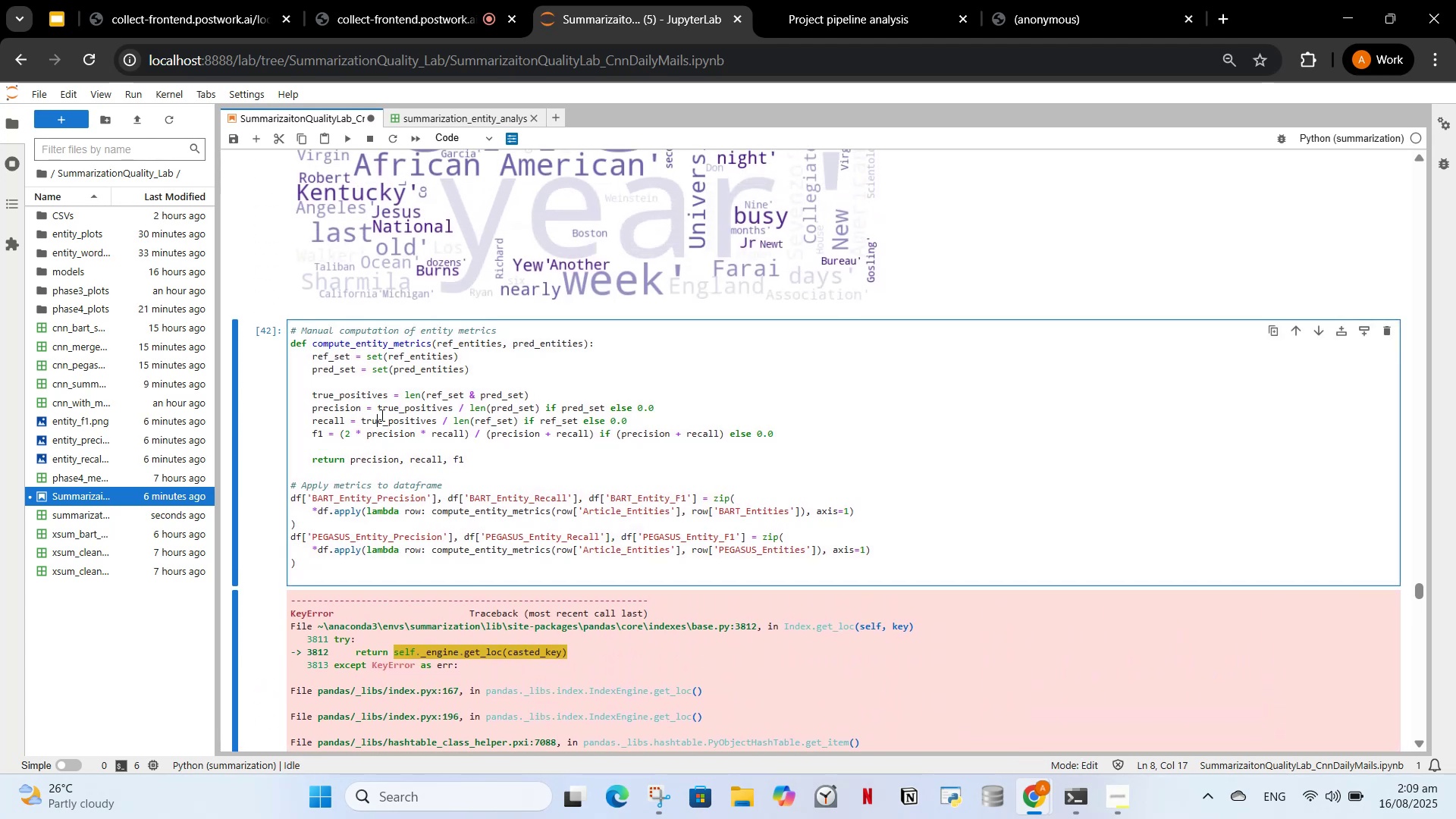 
scroll: coordinate [406, 417], scroll_direction: down, amount: 20.0
 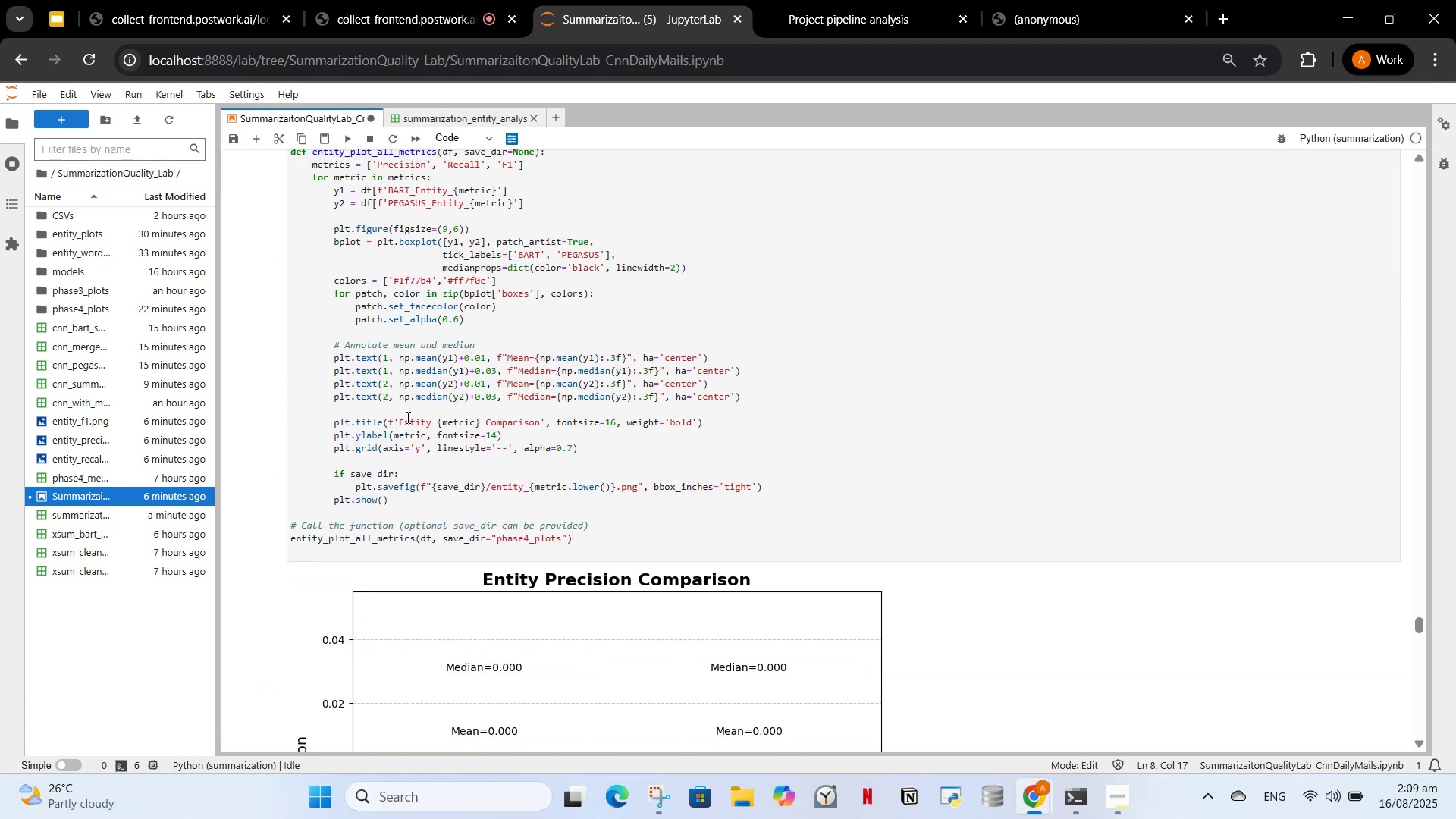 
scroll: coordinate [406, 417], scroll_direction: up, amount: 3.0
 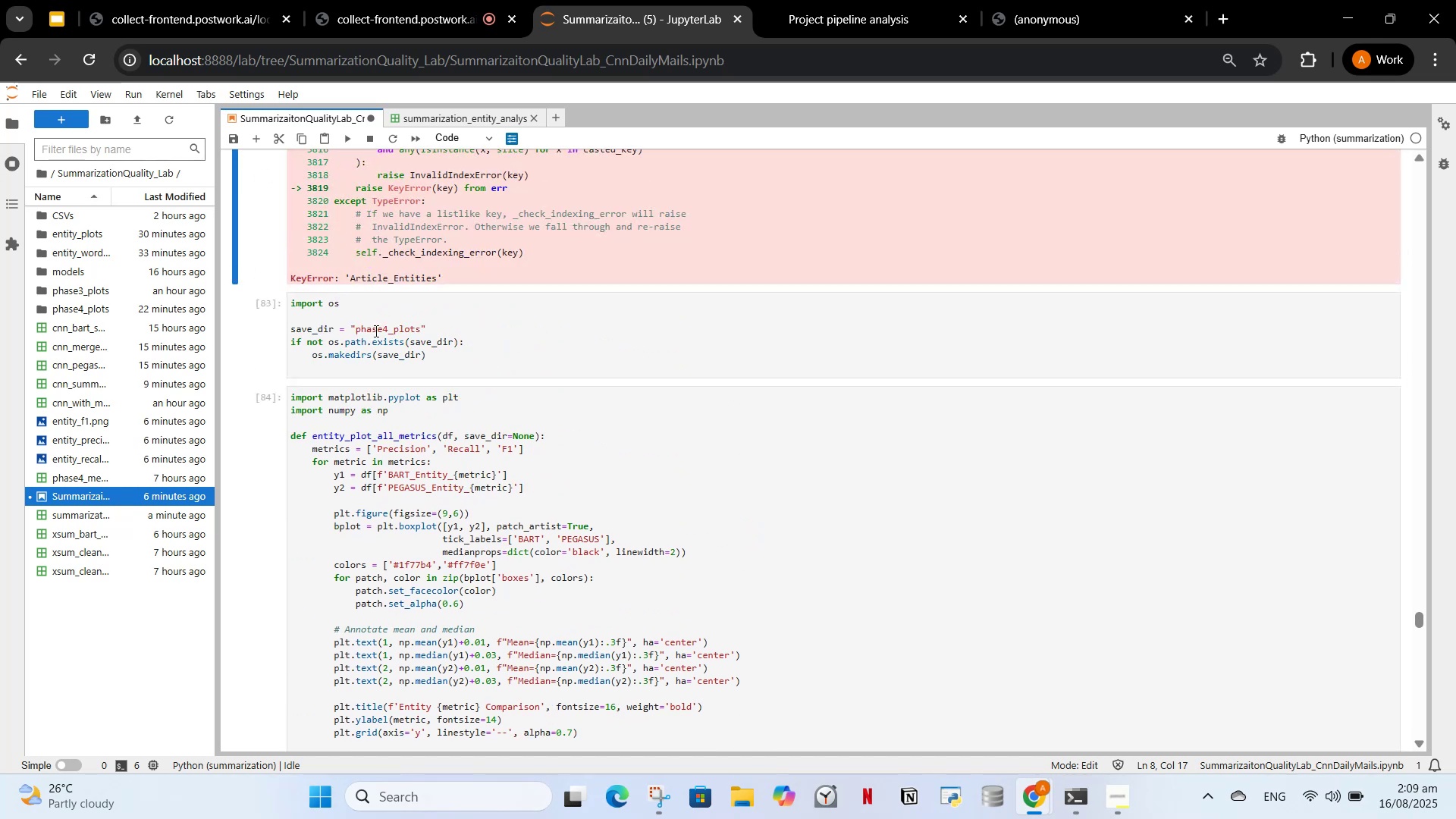 
left_click([375, 331])
 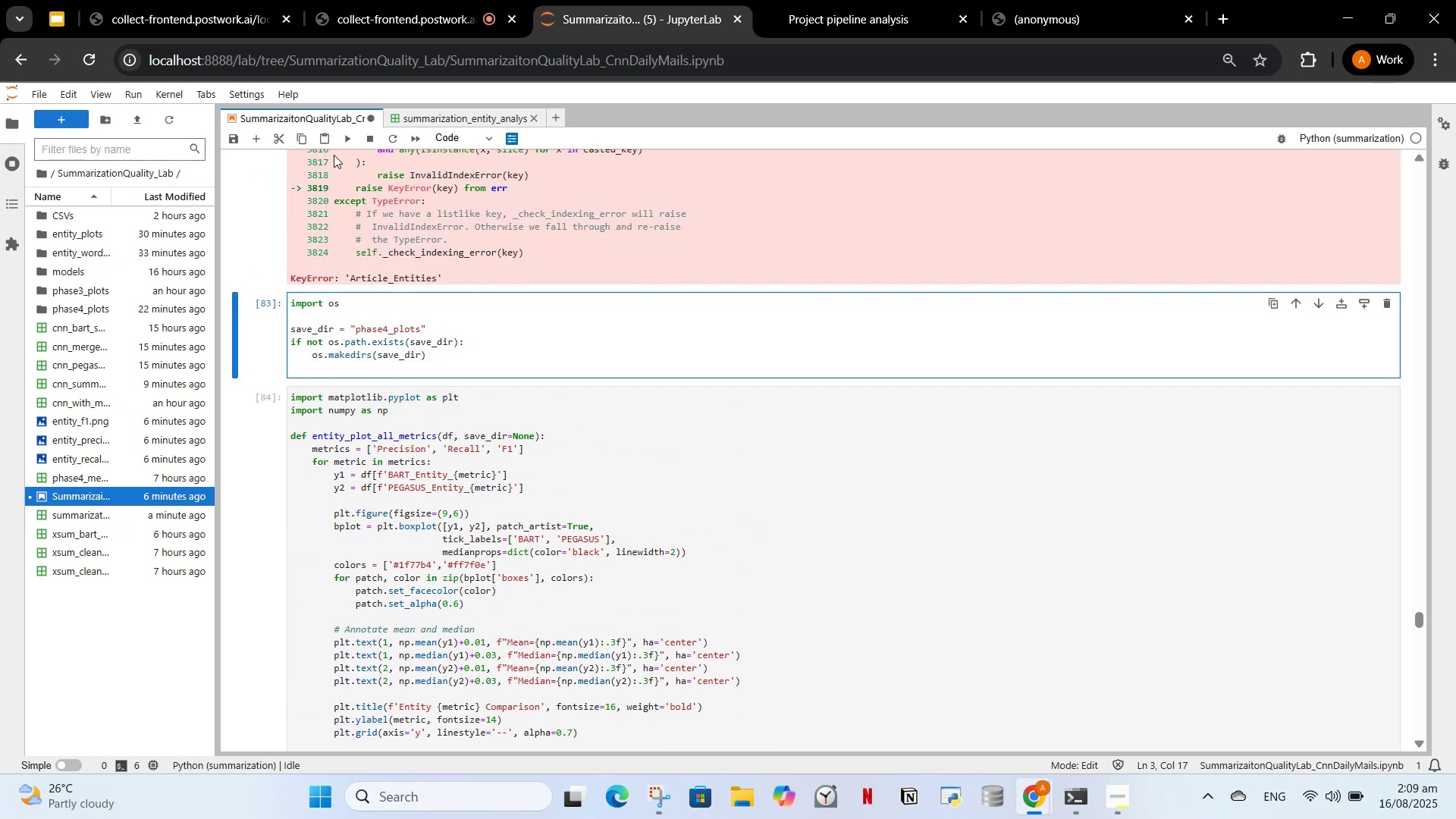 
left_click([345, 142])
 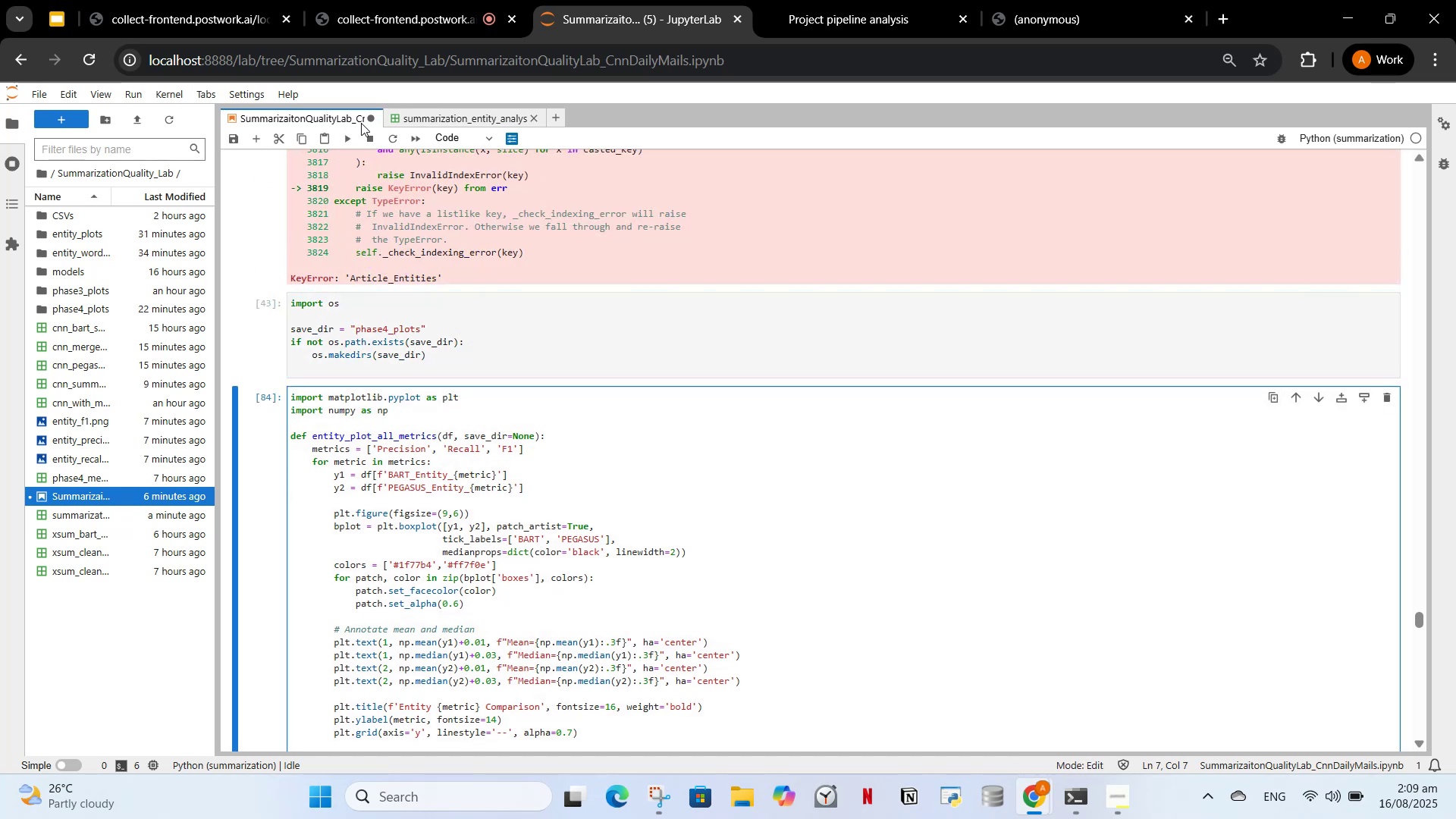 
left_click([348, 139])
 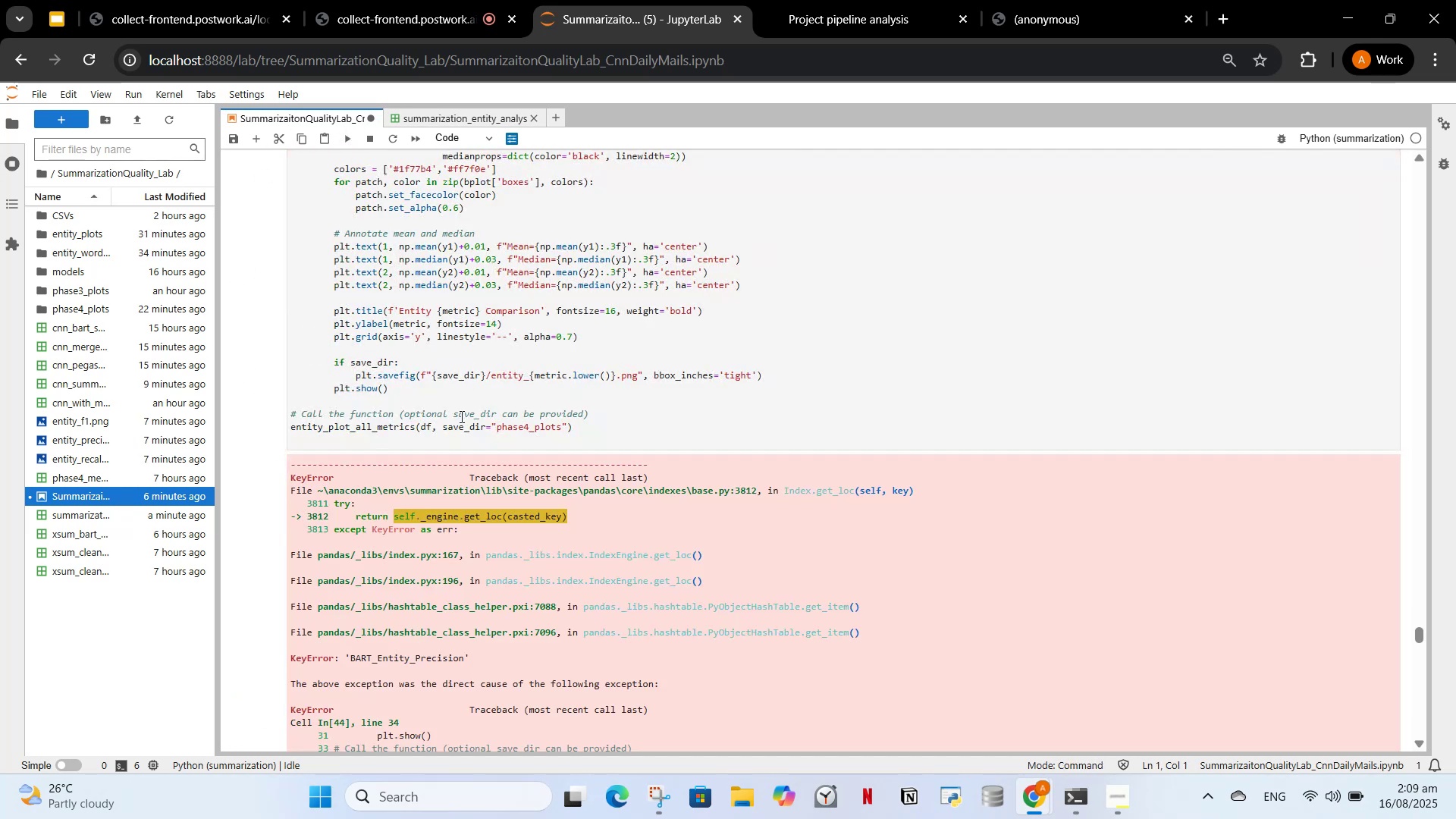 
scroll: coordinate [466, 413], scroll_direction: down, amount: 1.0
 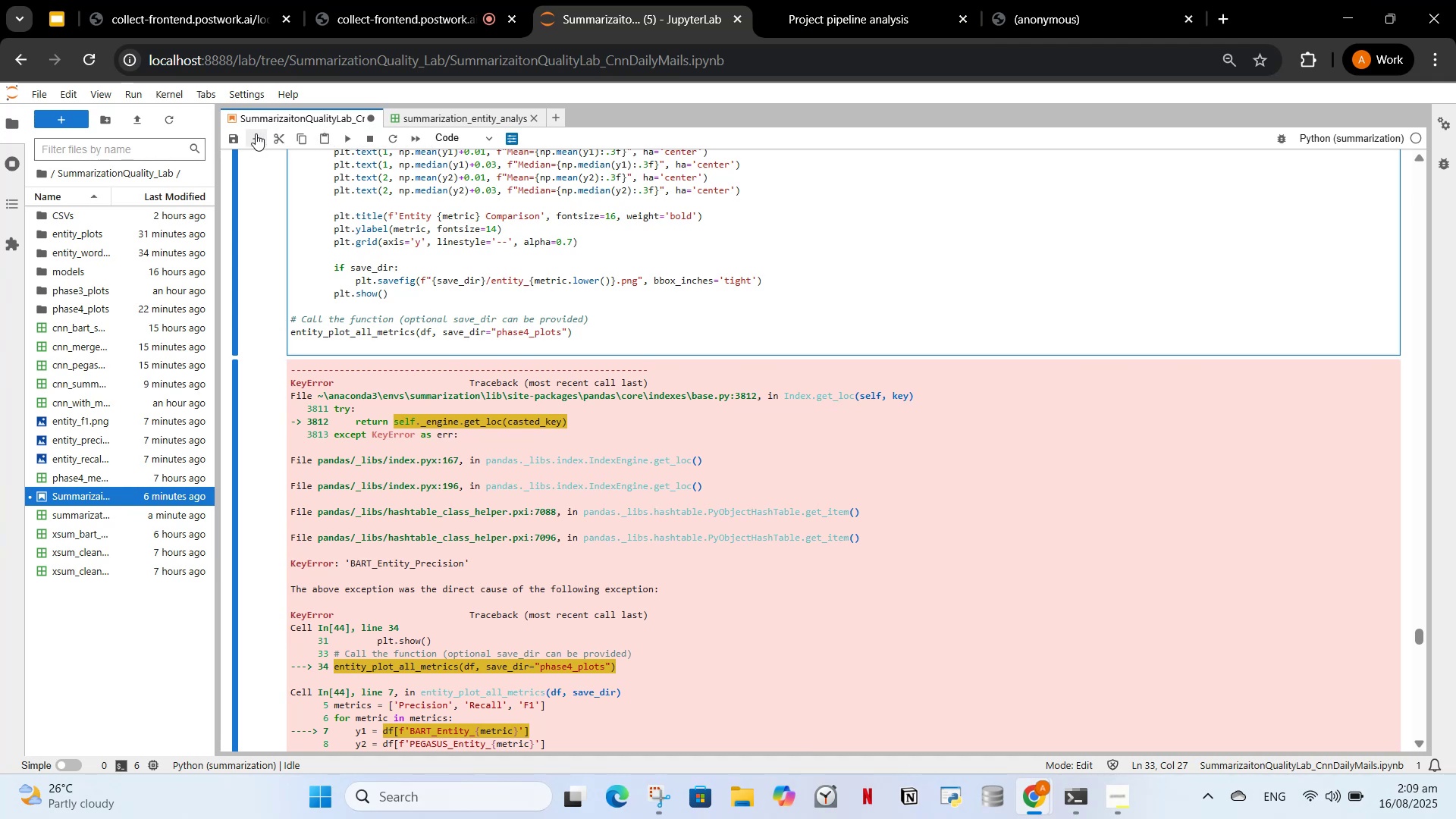 
wait(5.85)
 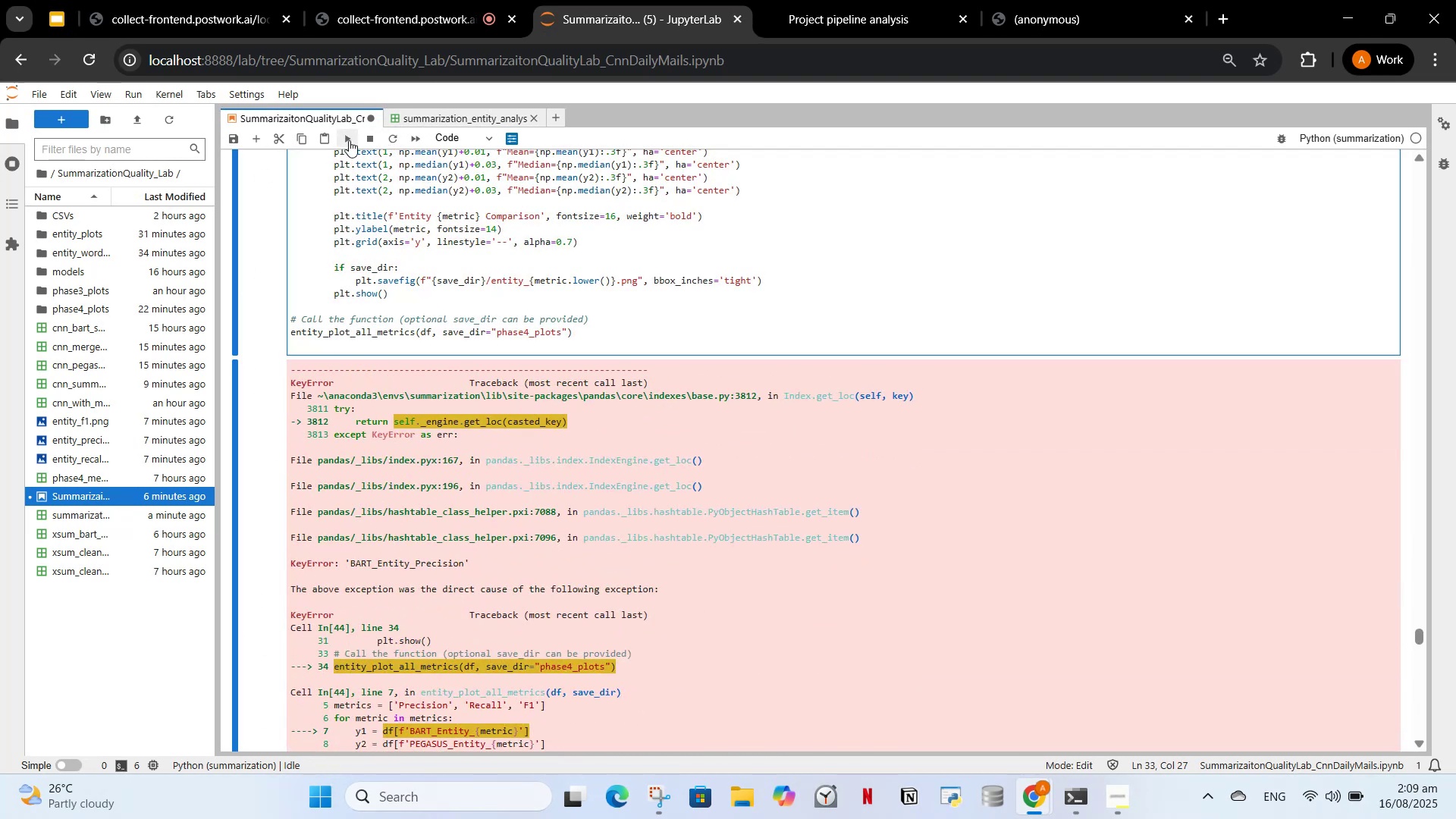 
left_click([279, 140])
 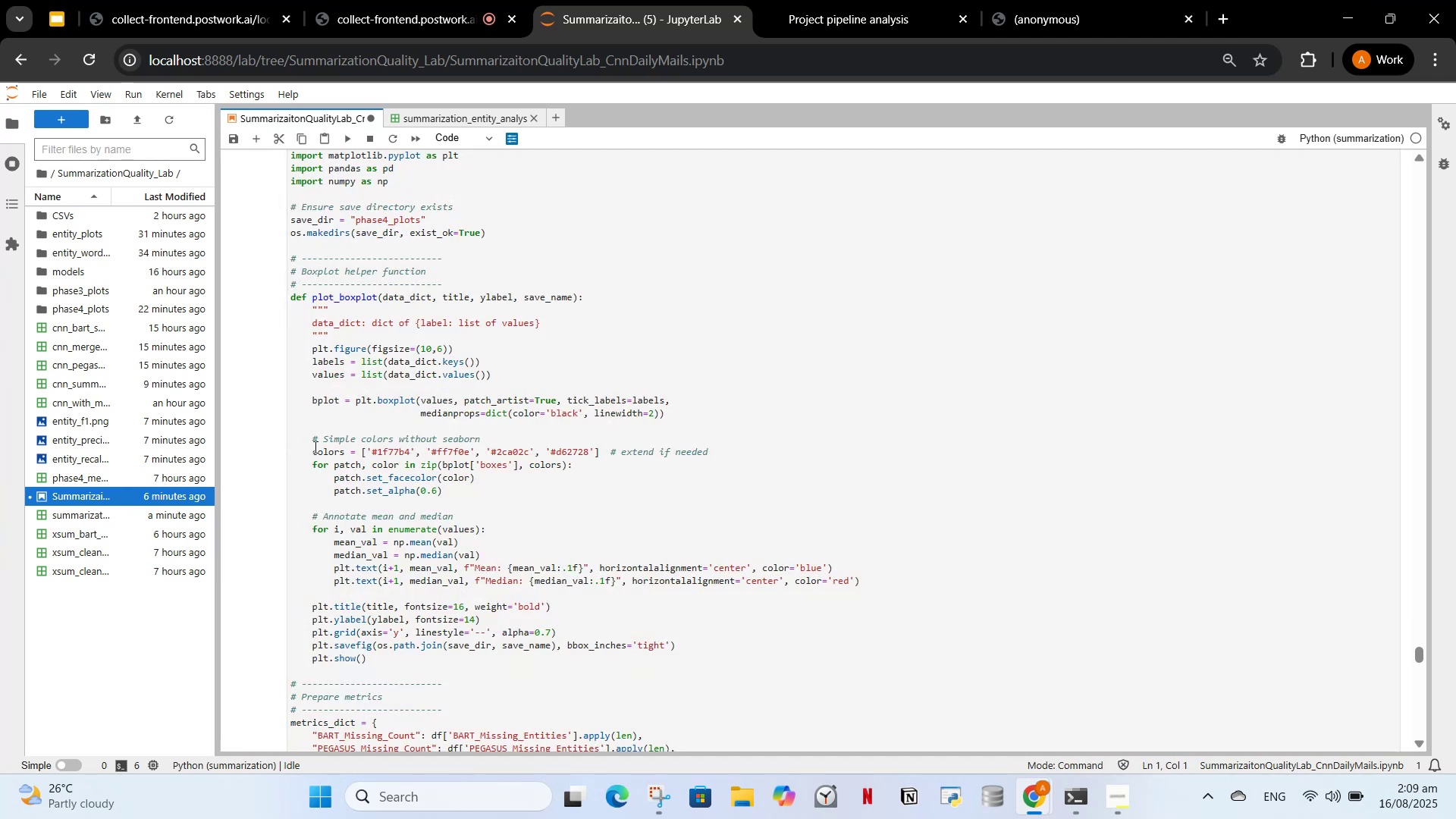 
scroll: coordinate [369, 362], scroll_direction: down, amount: 13.0
 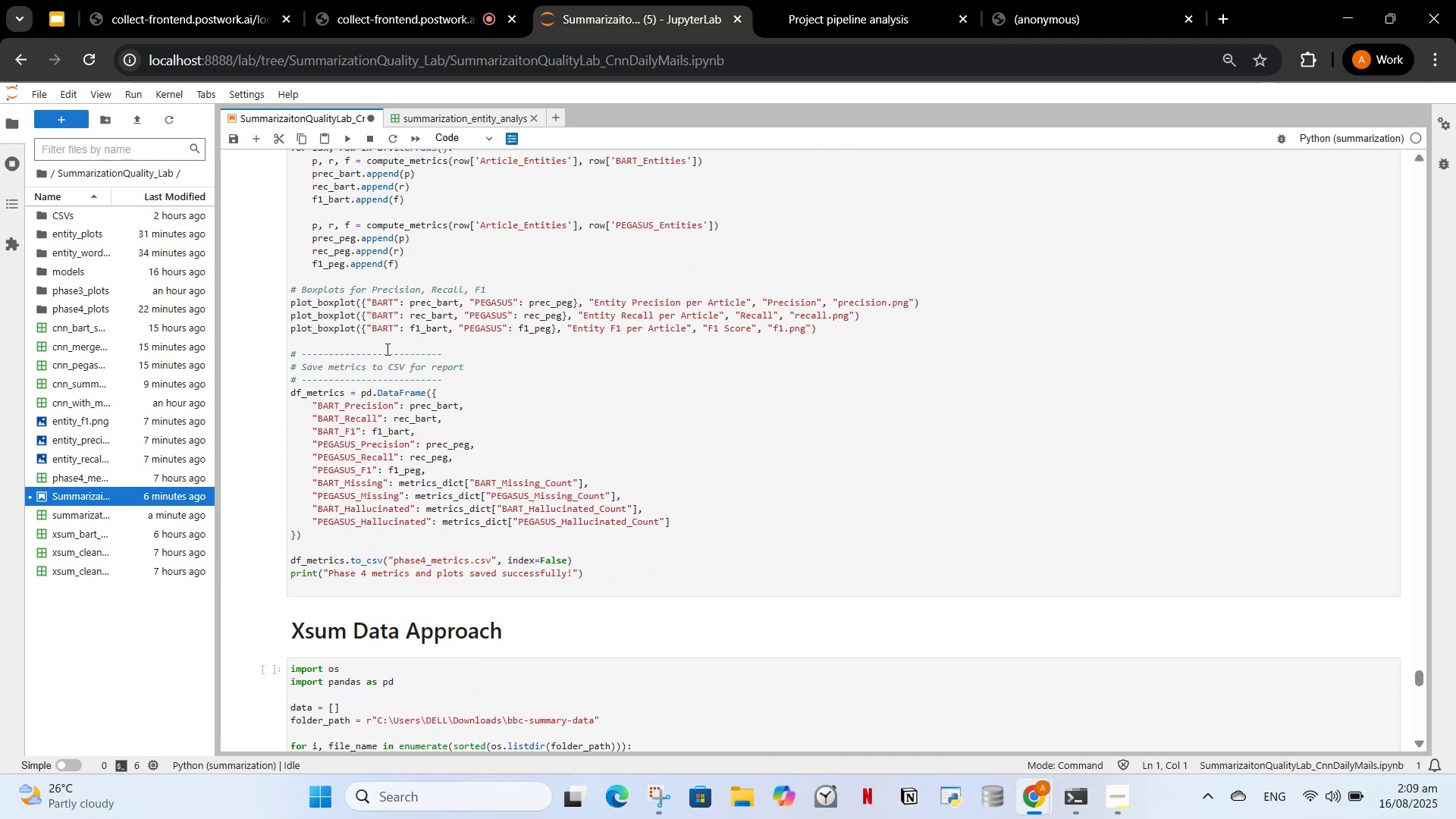 
left_click([386, 349])
 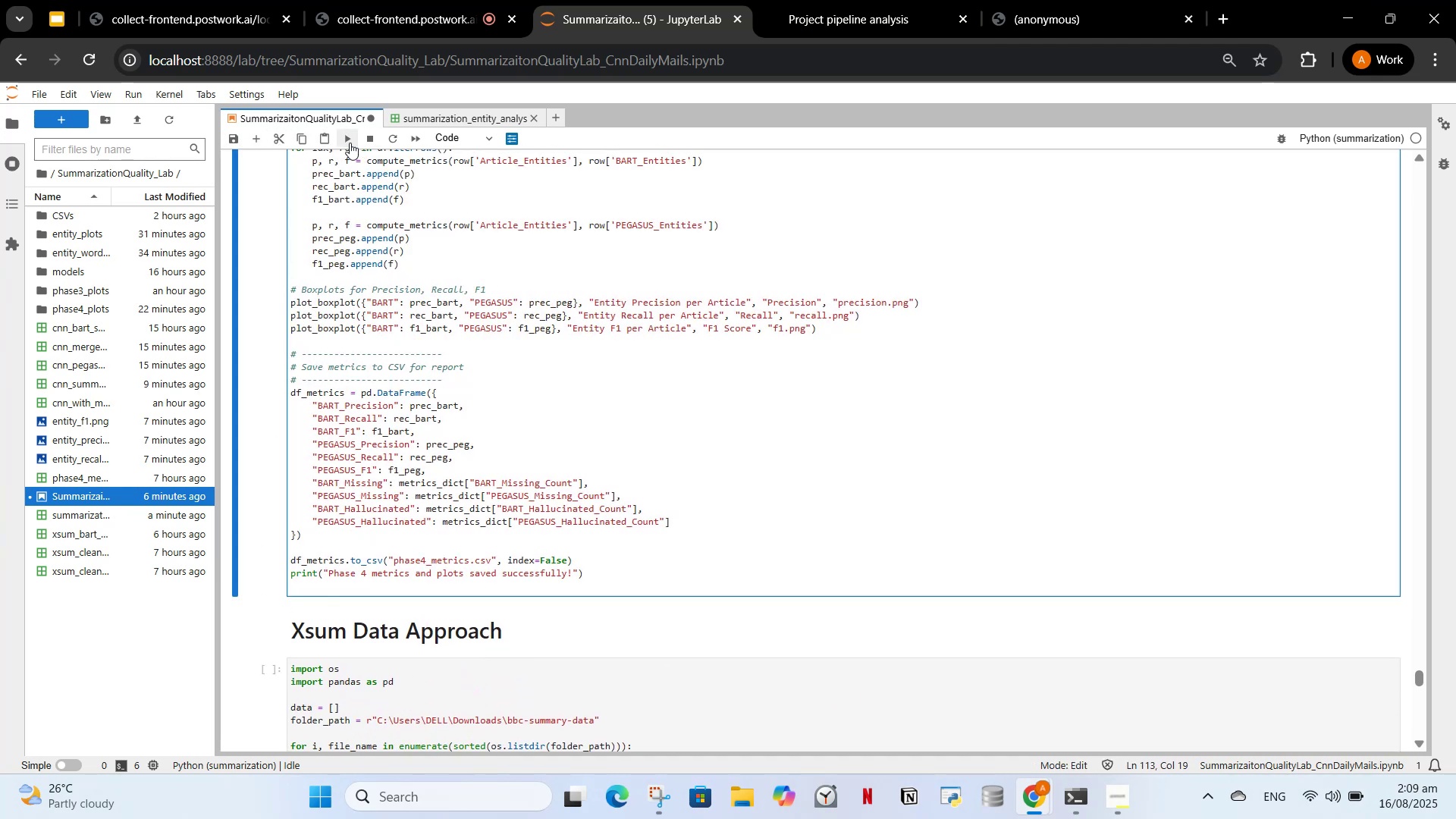 
left_click([346, 142])
 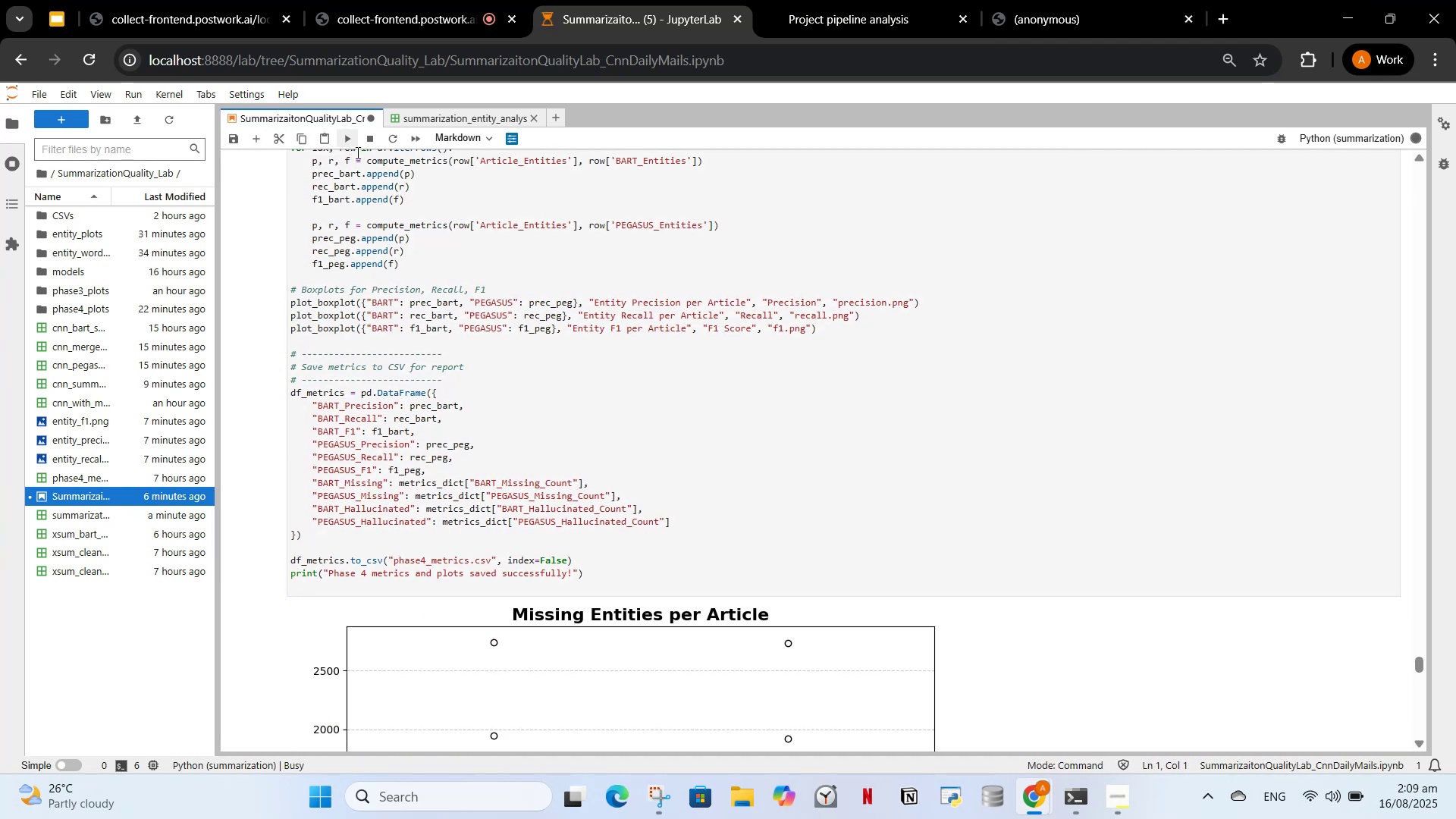 
scroll: coordinate [425, 375], scroll_direction: down, amount: 18.0
 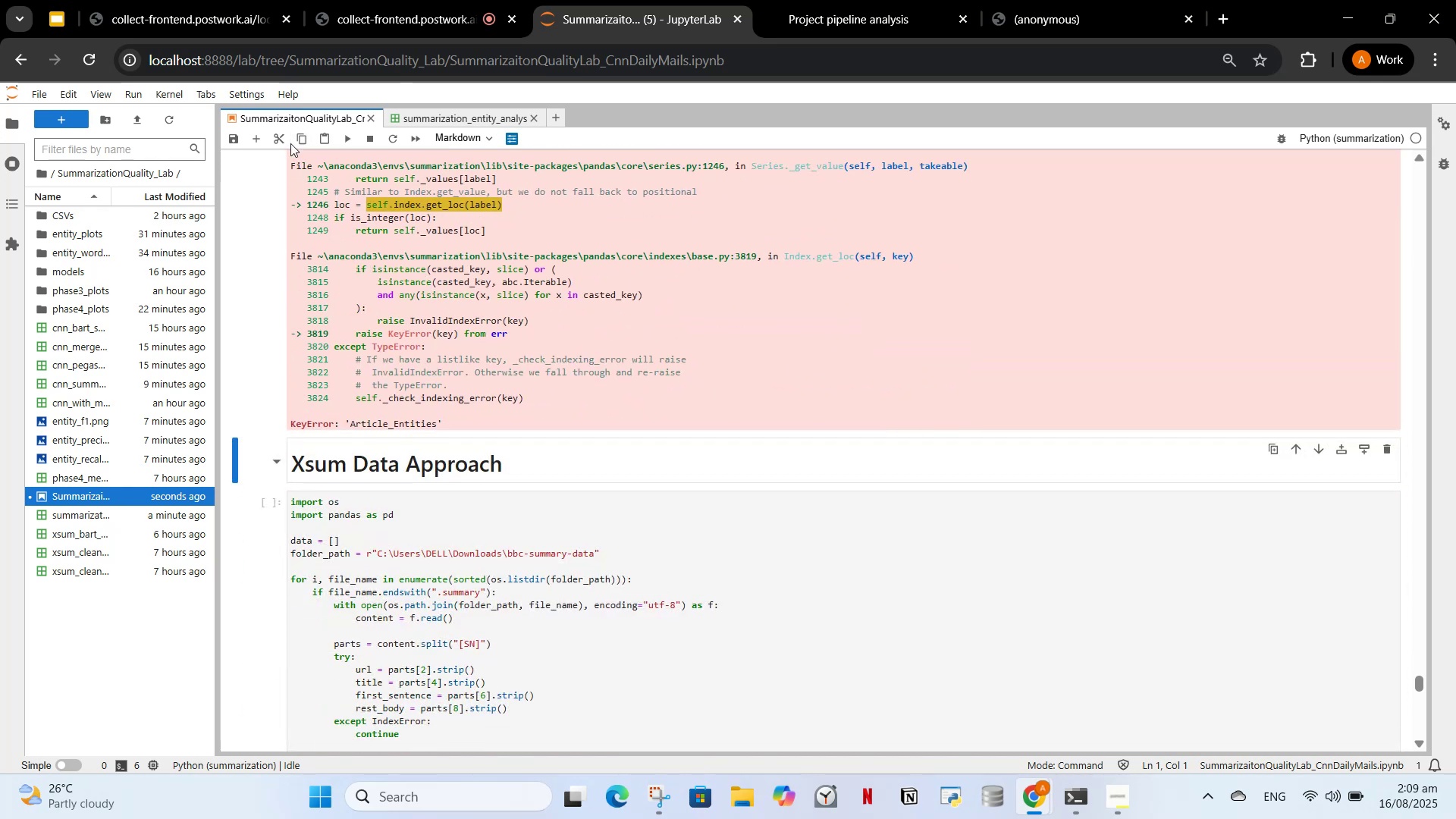 
left_click([281, 138])
 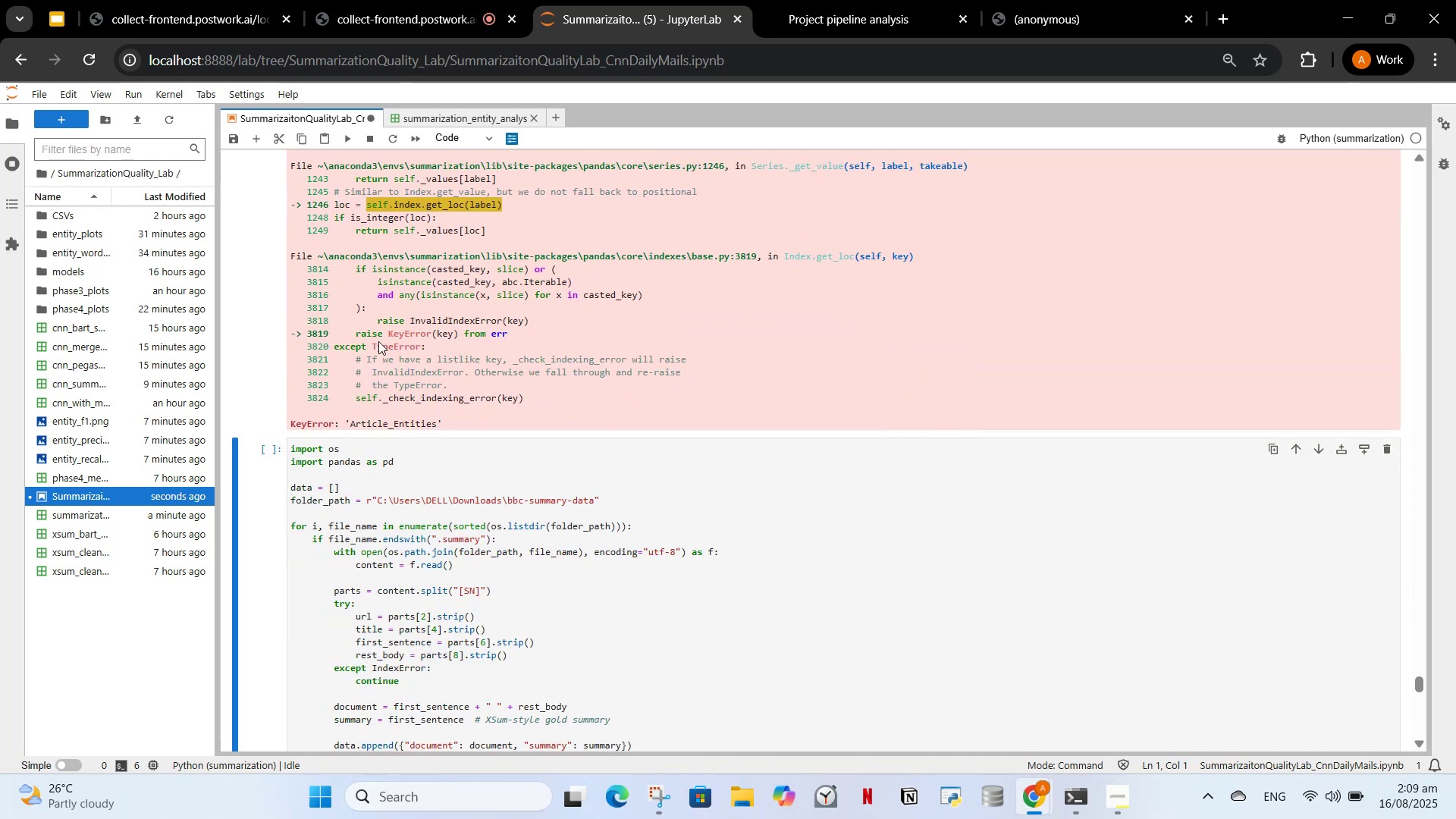 
scroll: coordinate [391, 357], scroll_direction: up, amount: 20.0
 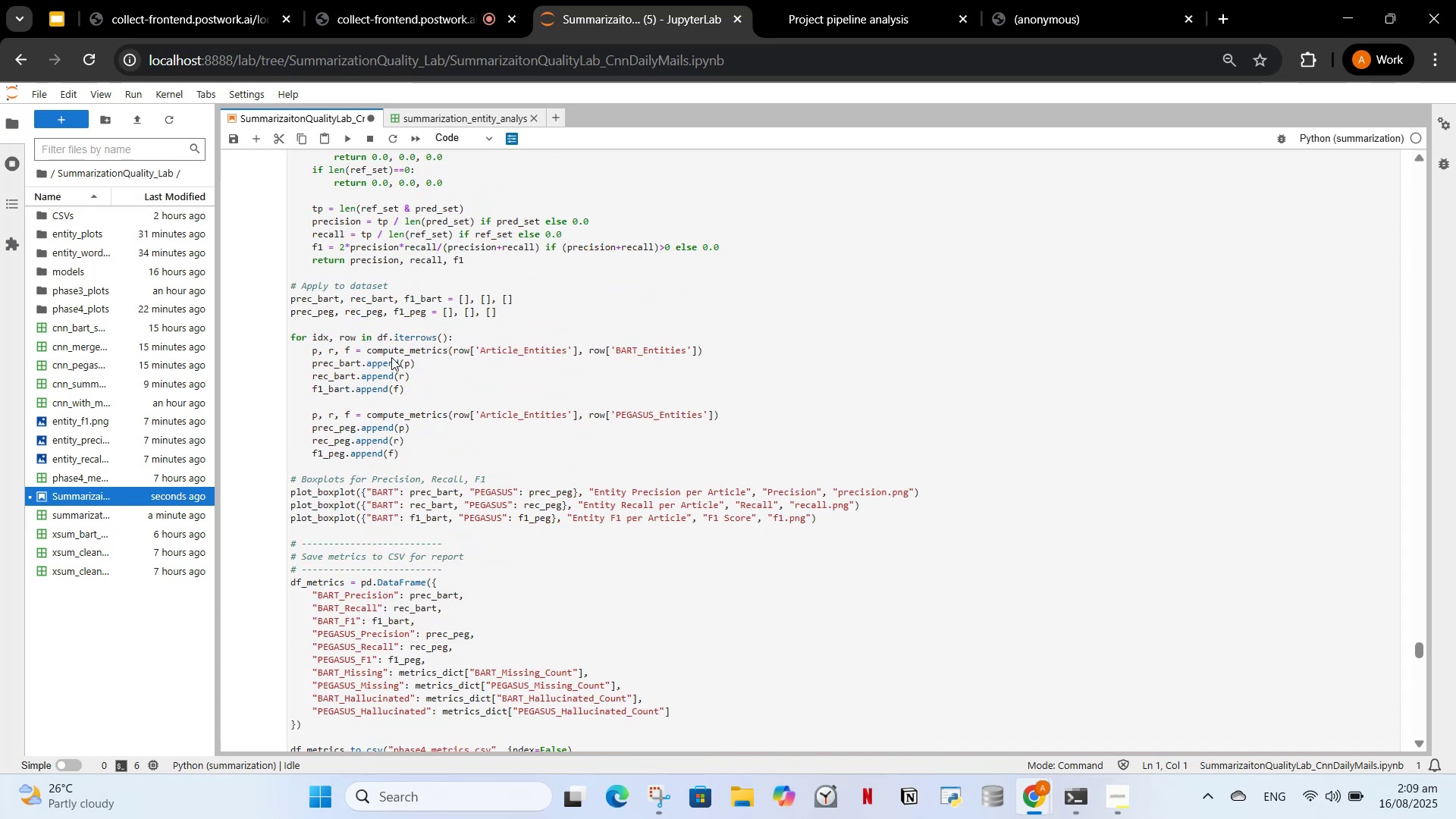 
scroll: coordinate [384, 368], scroll_direction: down, amount: 15.0
 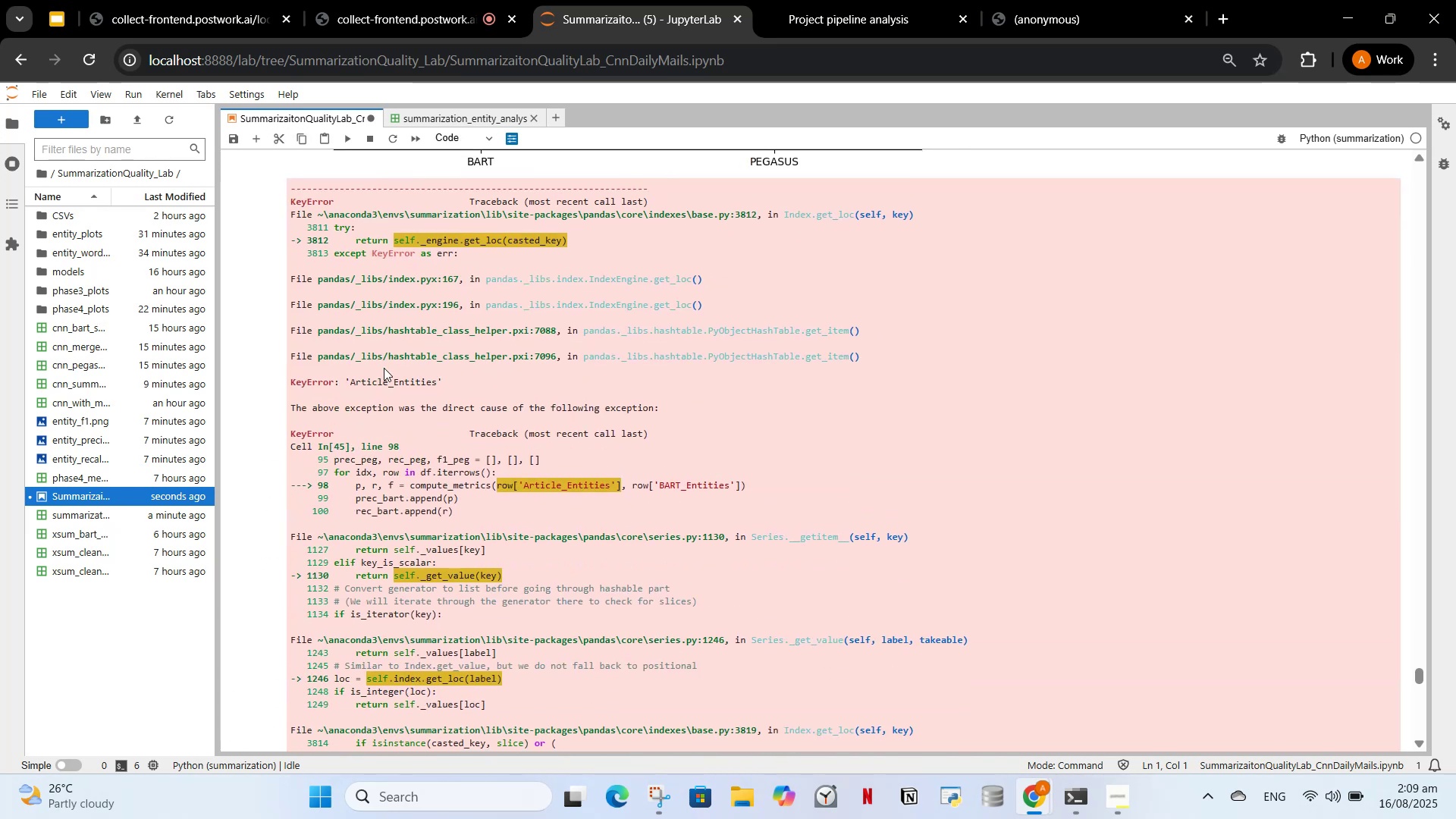 
scroll: coordinate [389, 365], scroll_direction: up, amount: 51.0
 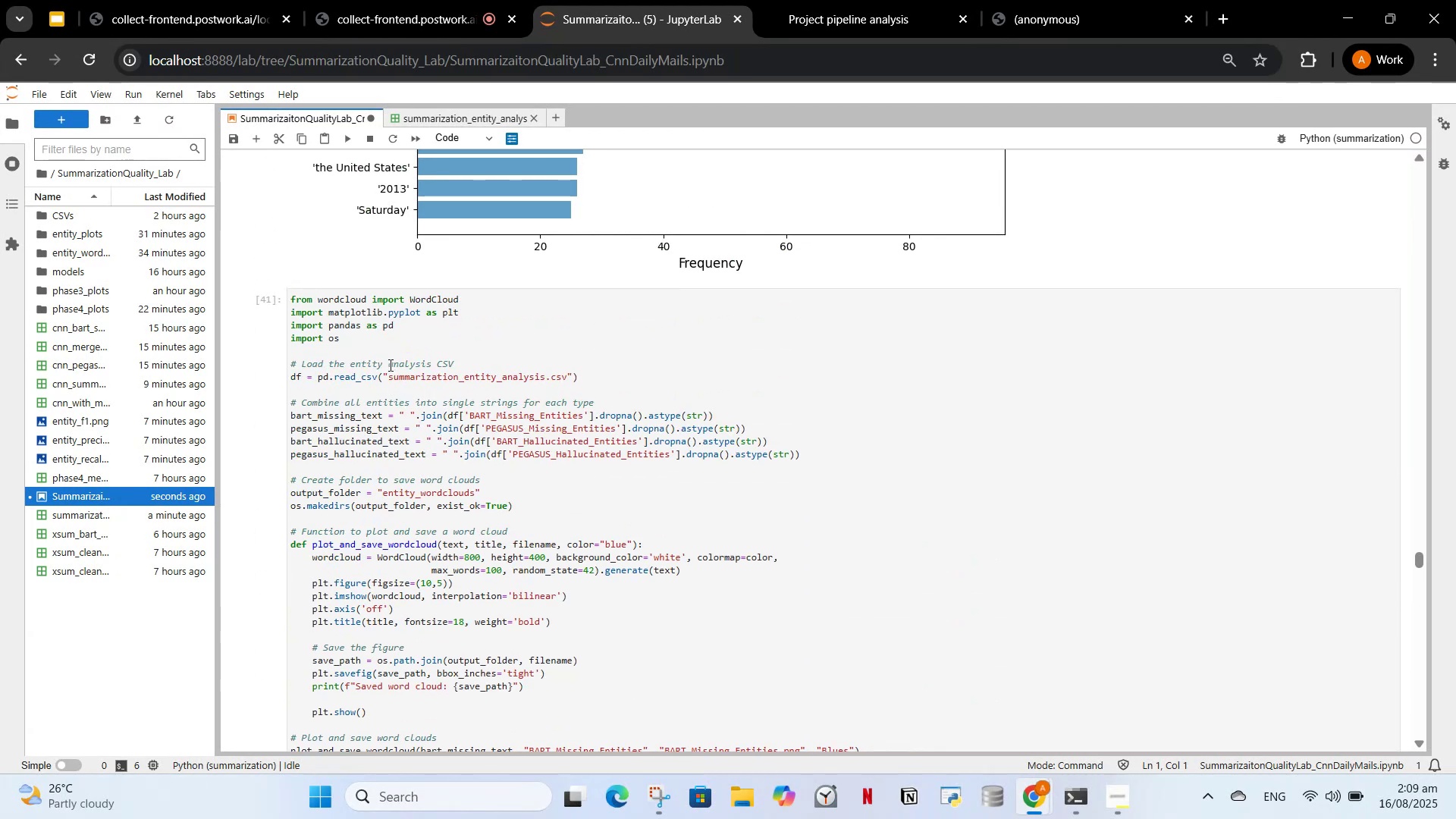 
scroll: coordinate [375, 373], scroll_direction: down, amount: 22.0
 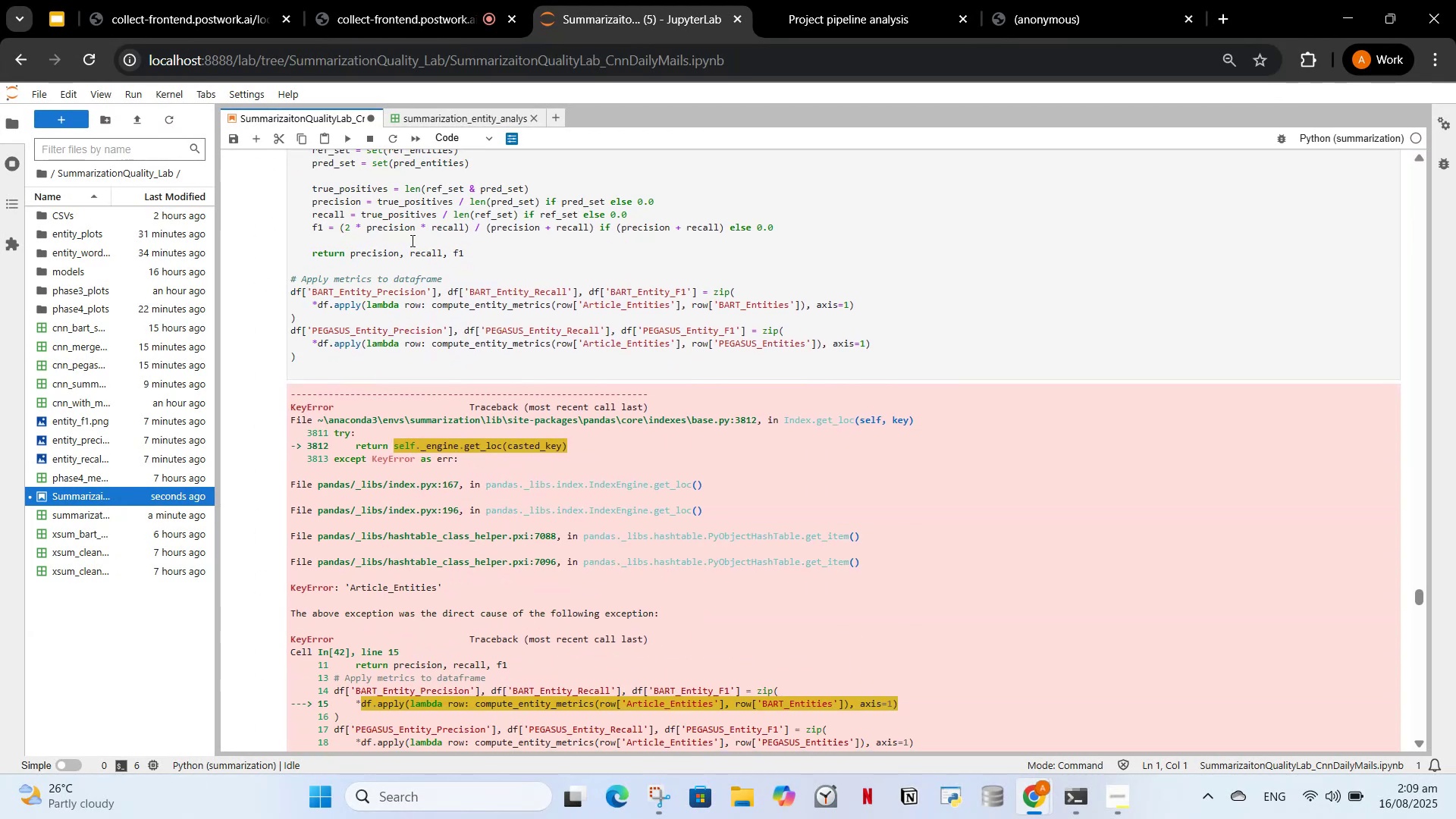 
left_click([411, 240])
 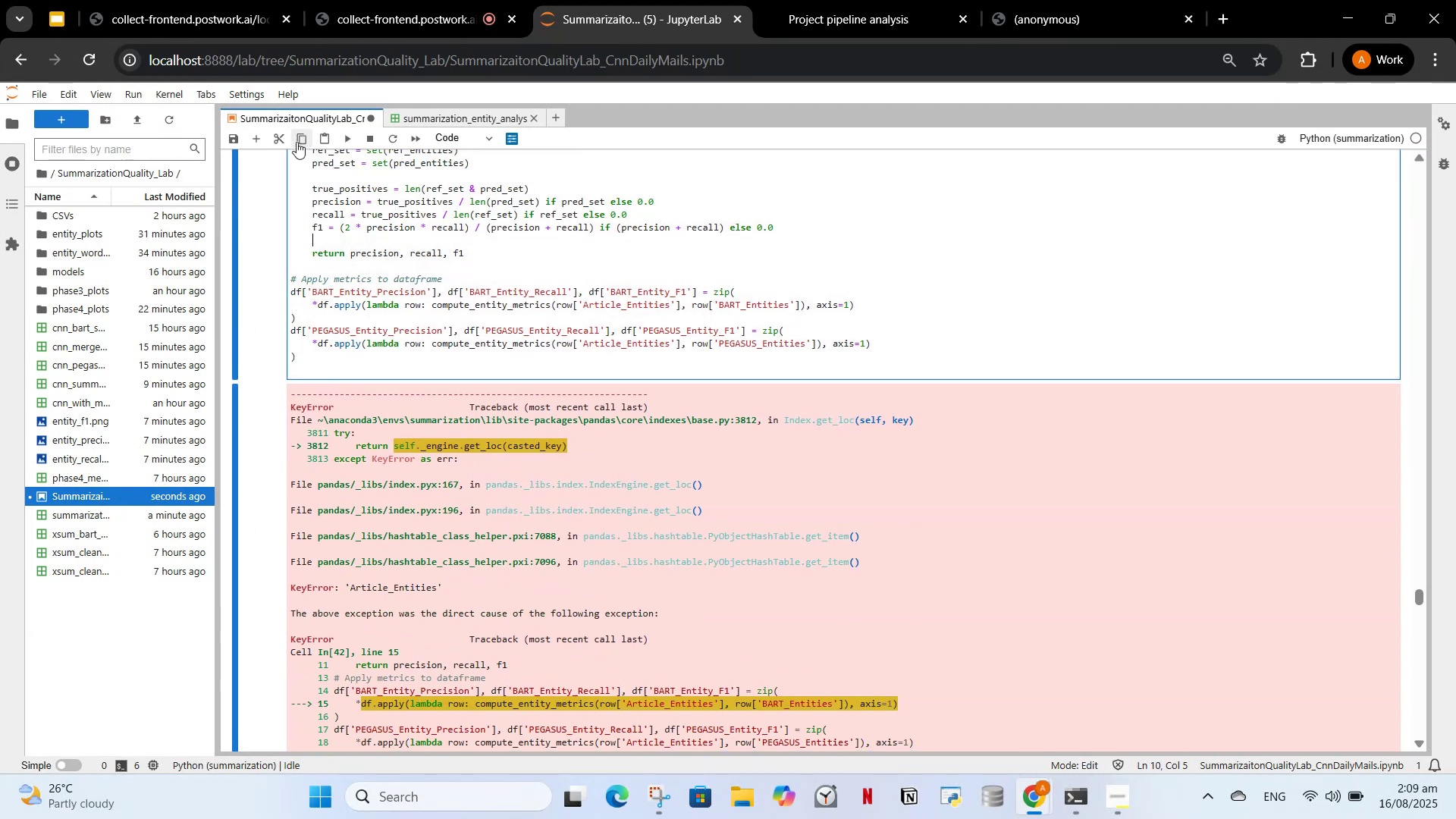 
mouse_move([281, 151])
 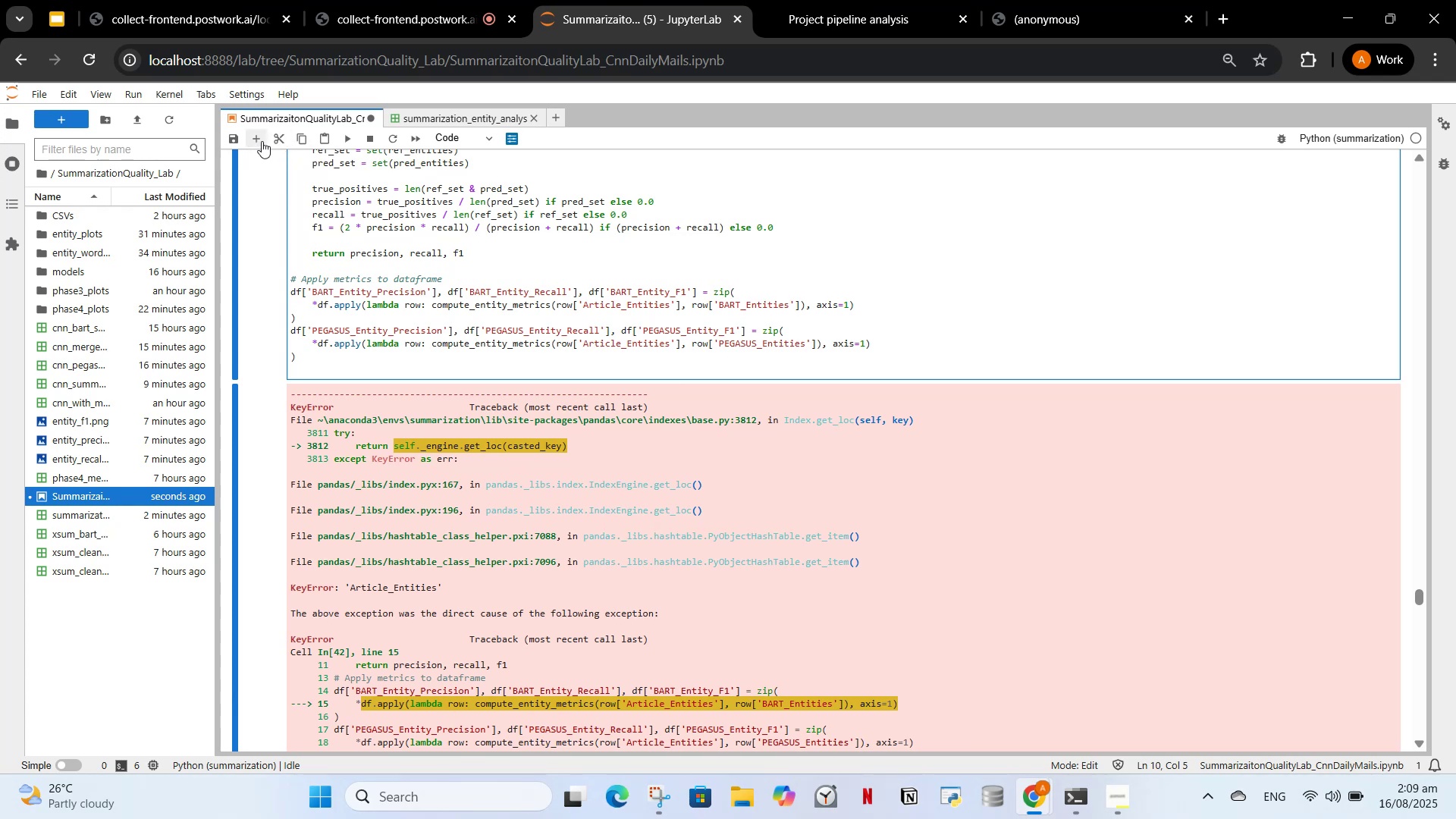 
left_click([279, 140])
 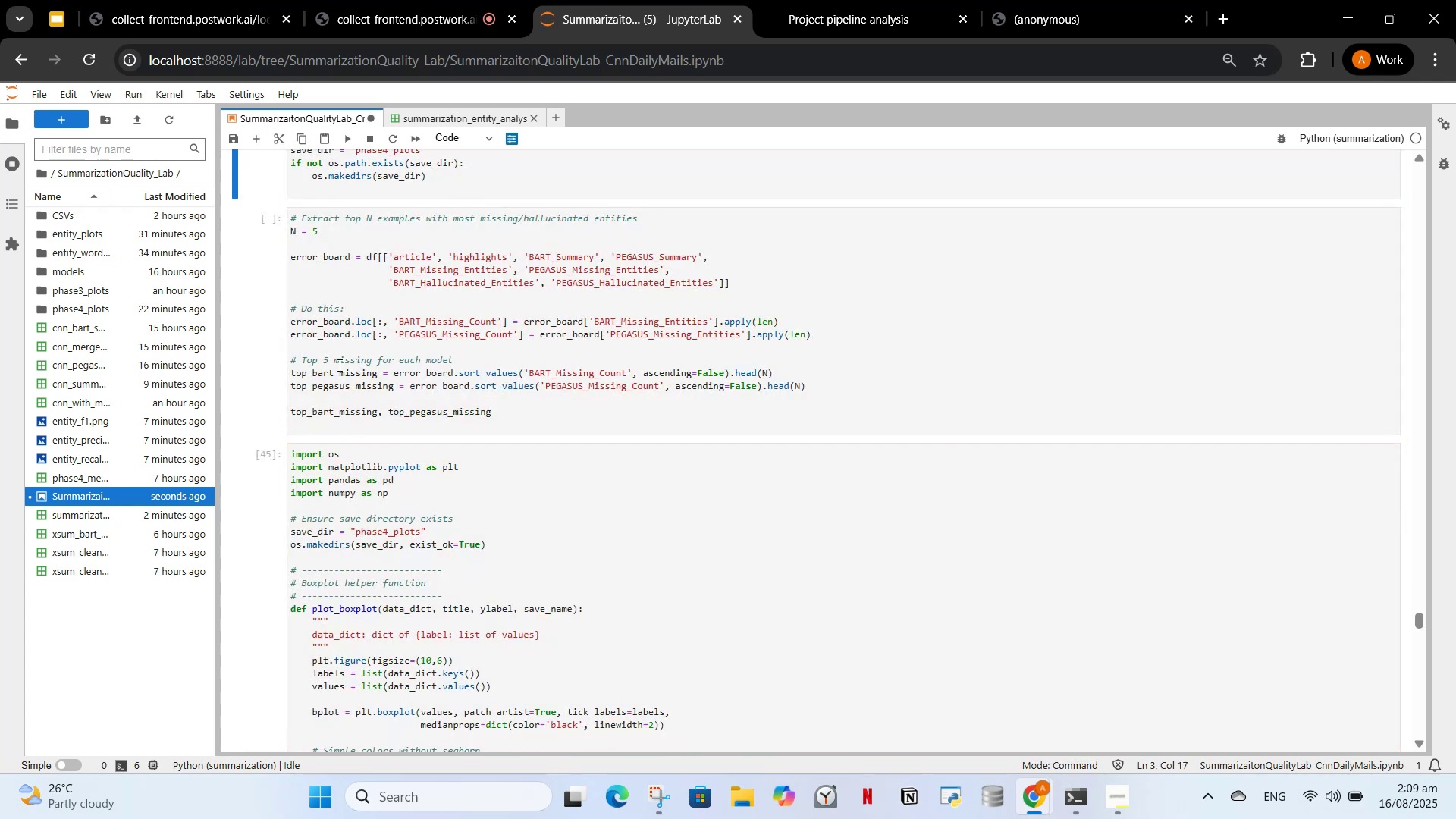 
scroll: coordinate [375, 403], scroll_direction: up, amount: 3.0
 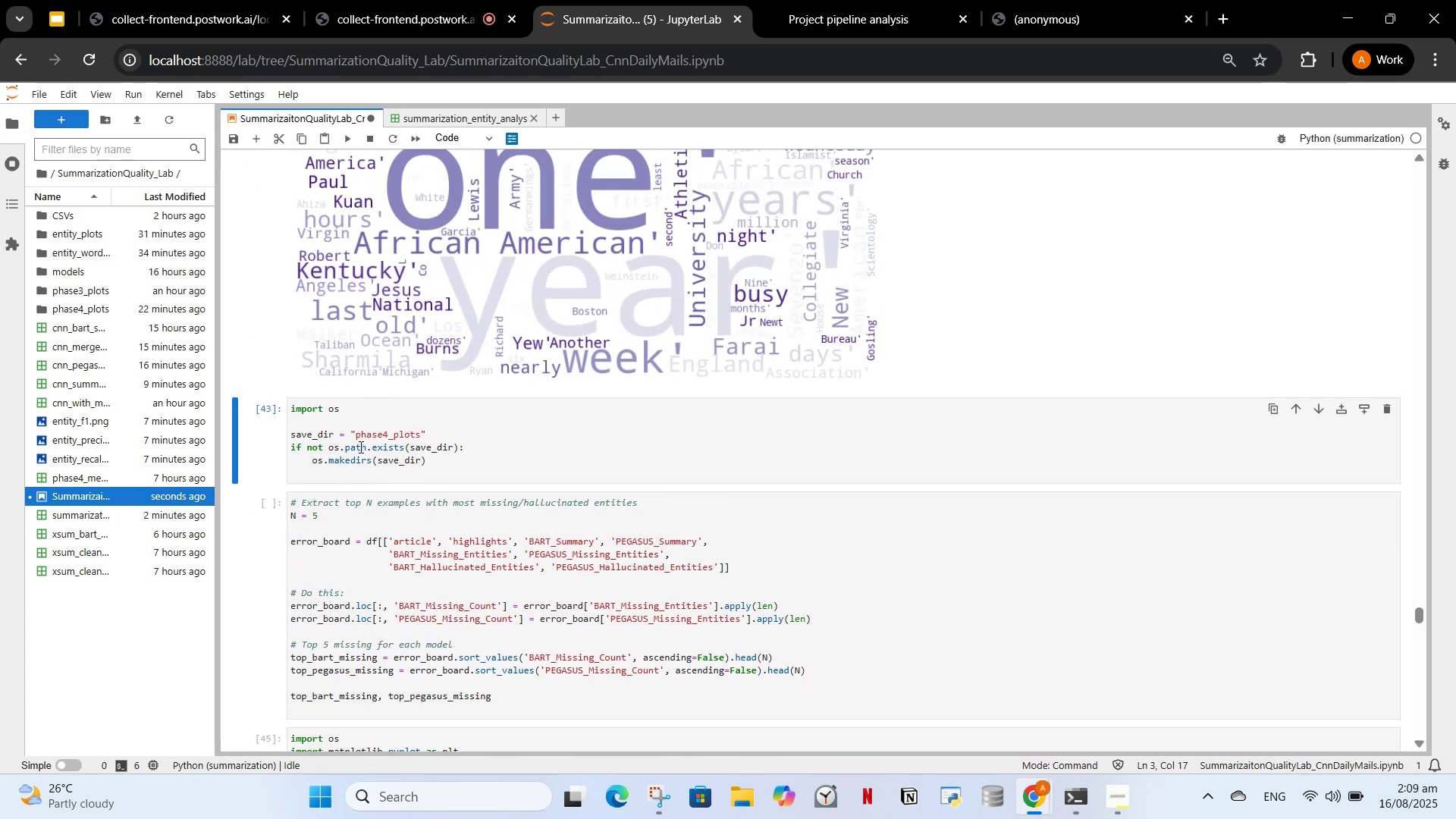 
left_click([359, 449])
 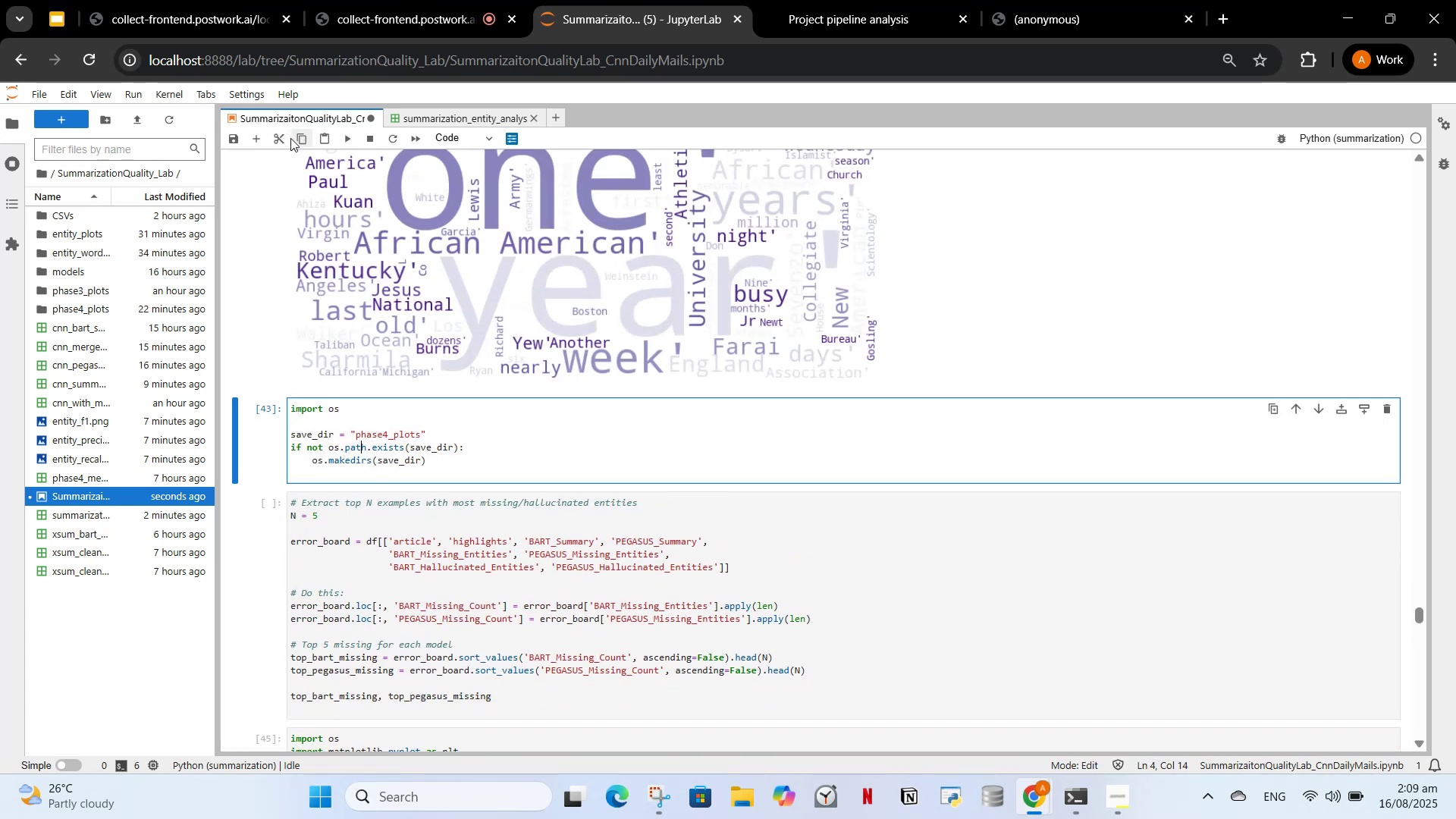 
left_click([281, 138])
 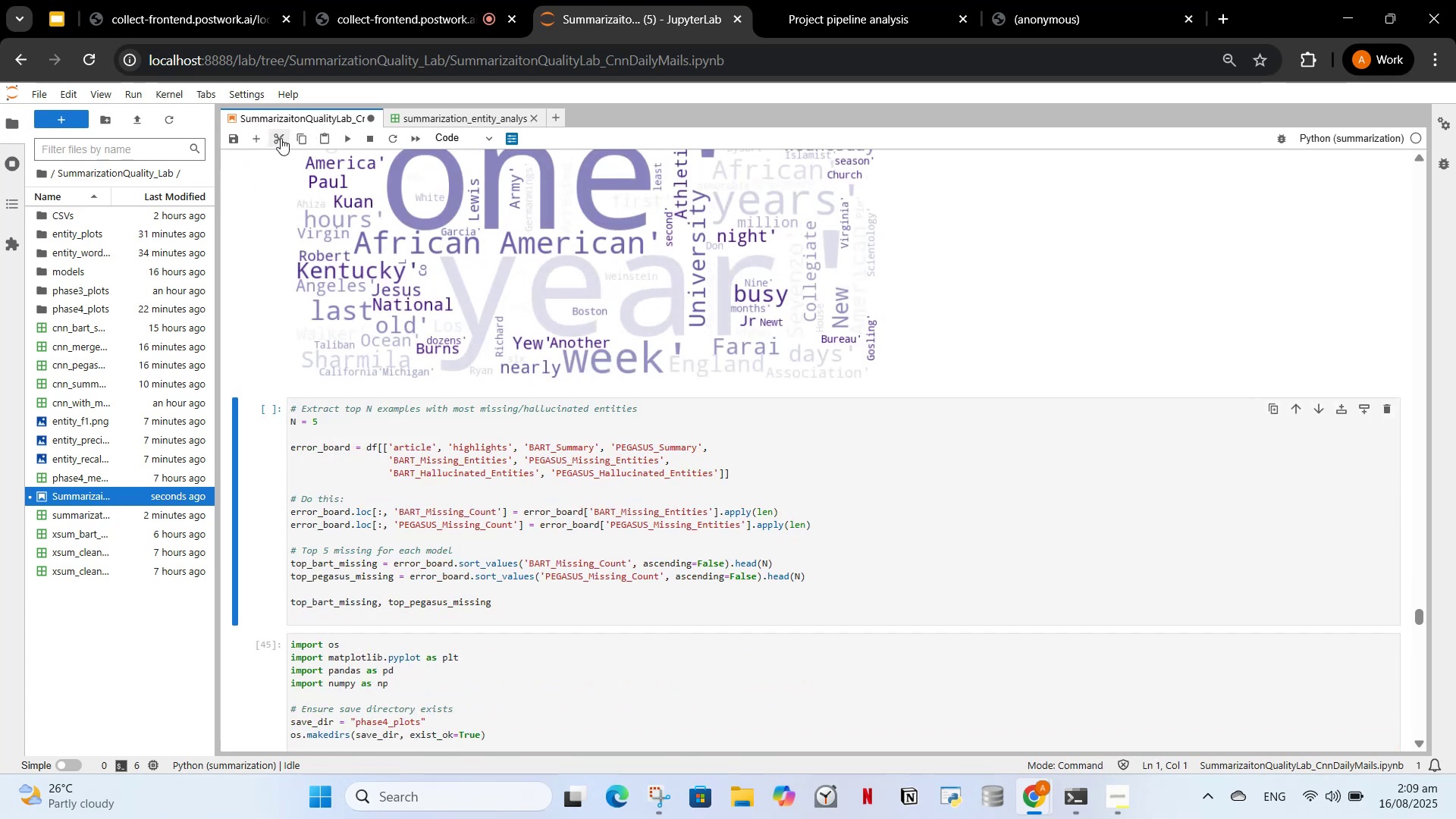 
left_click([281, 138])
 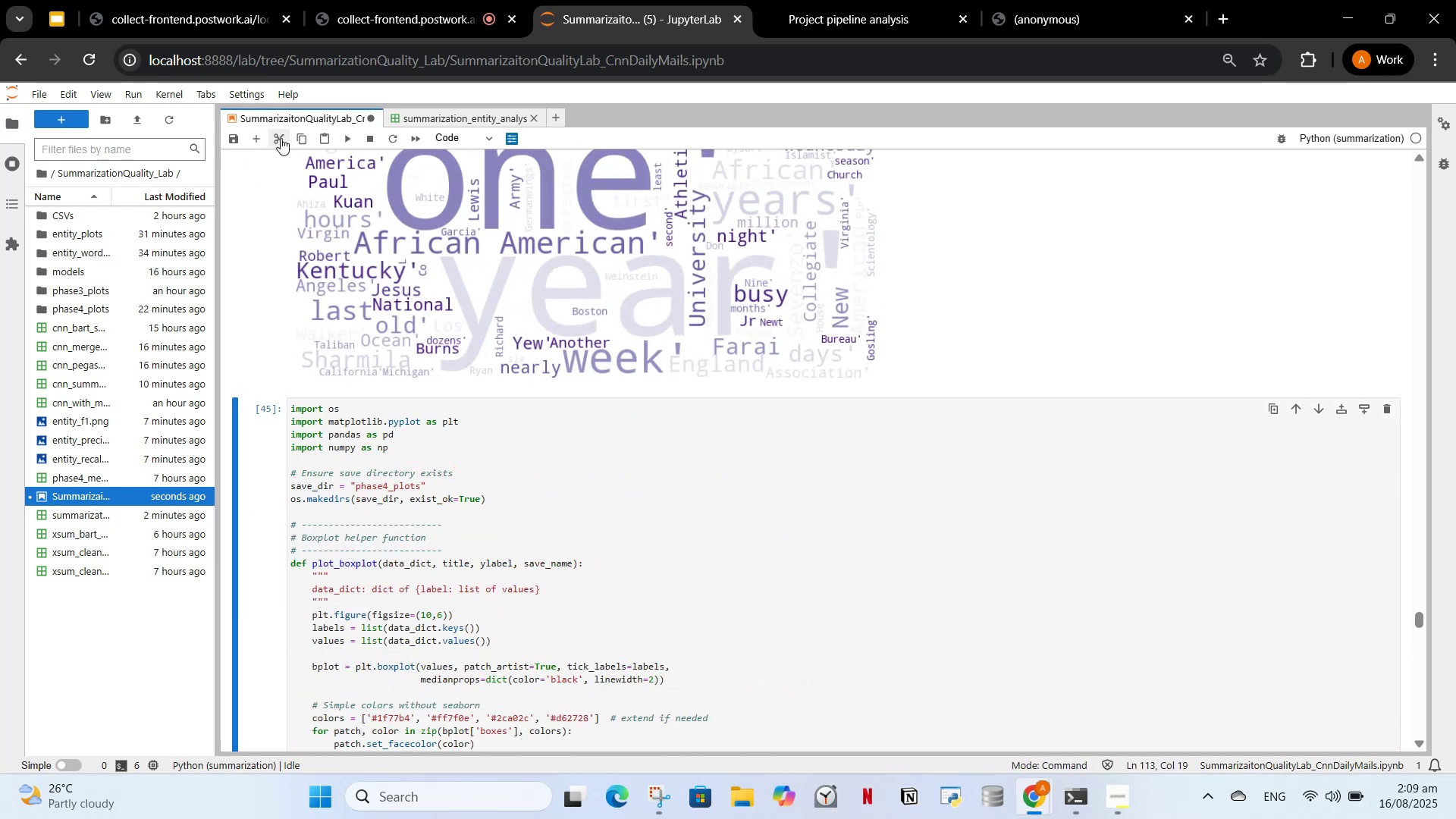 
left_click([281, 138])
 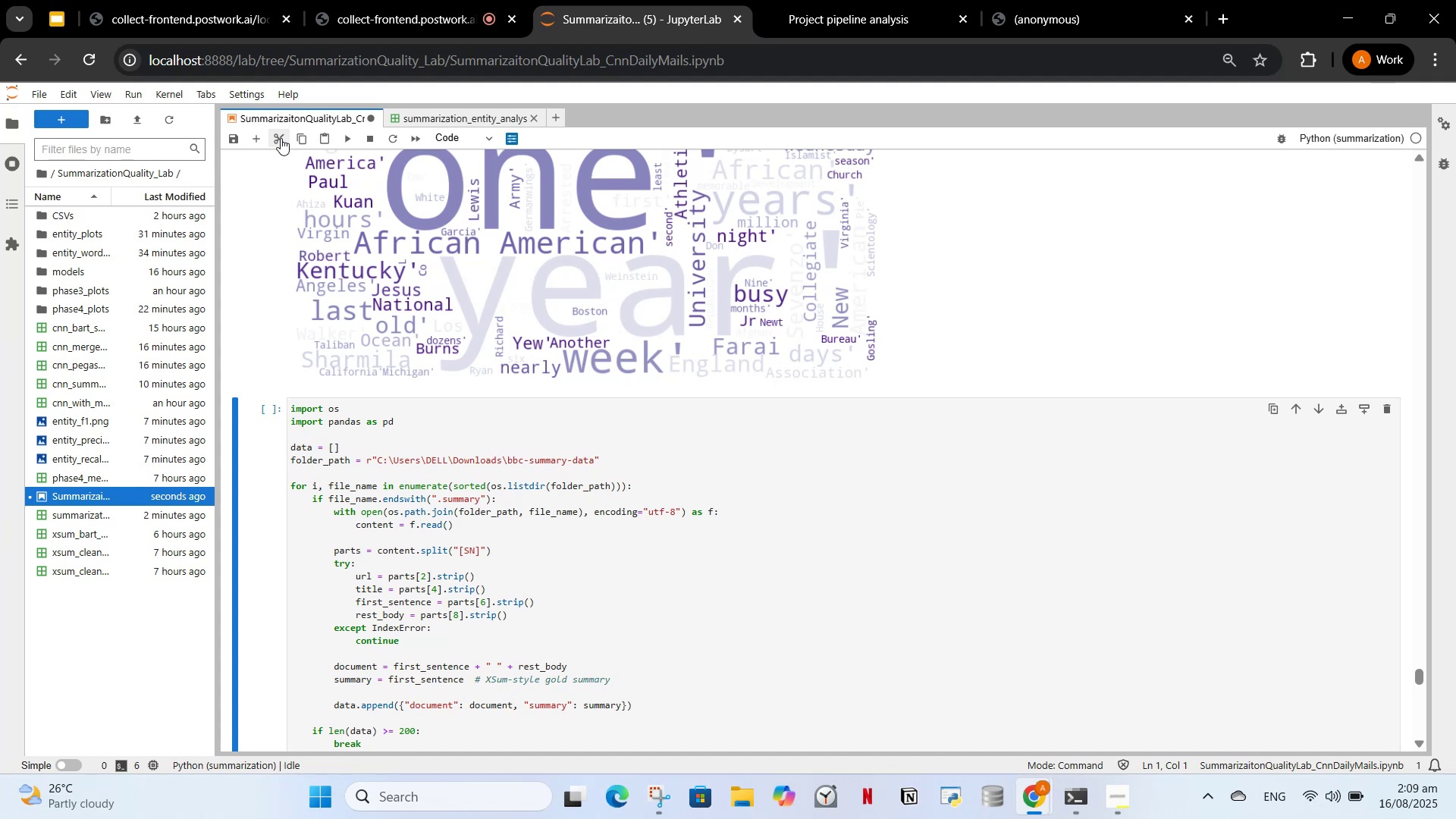 
left_click([281, 138])
 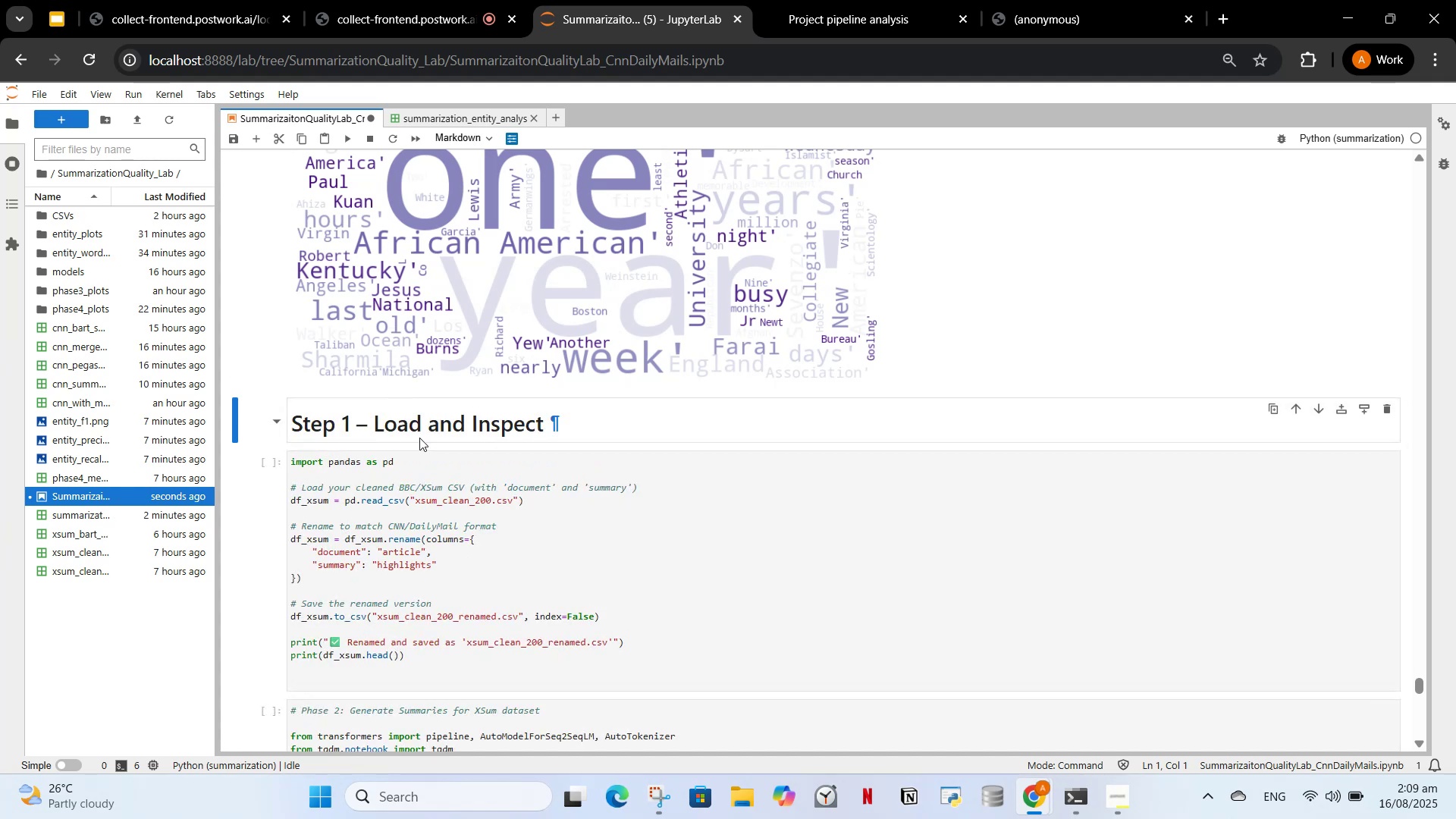 
scroll: coordinate [442, 420], scroll_direction: up, amount: 1.0
 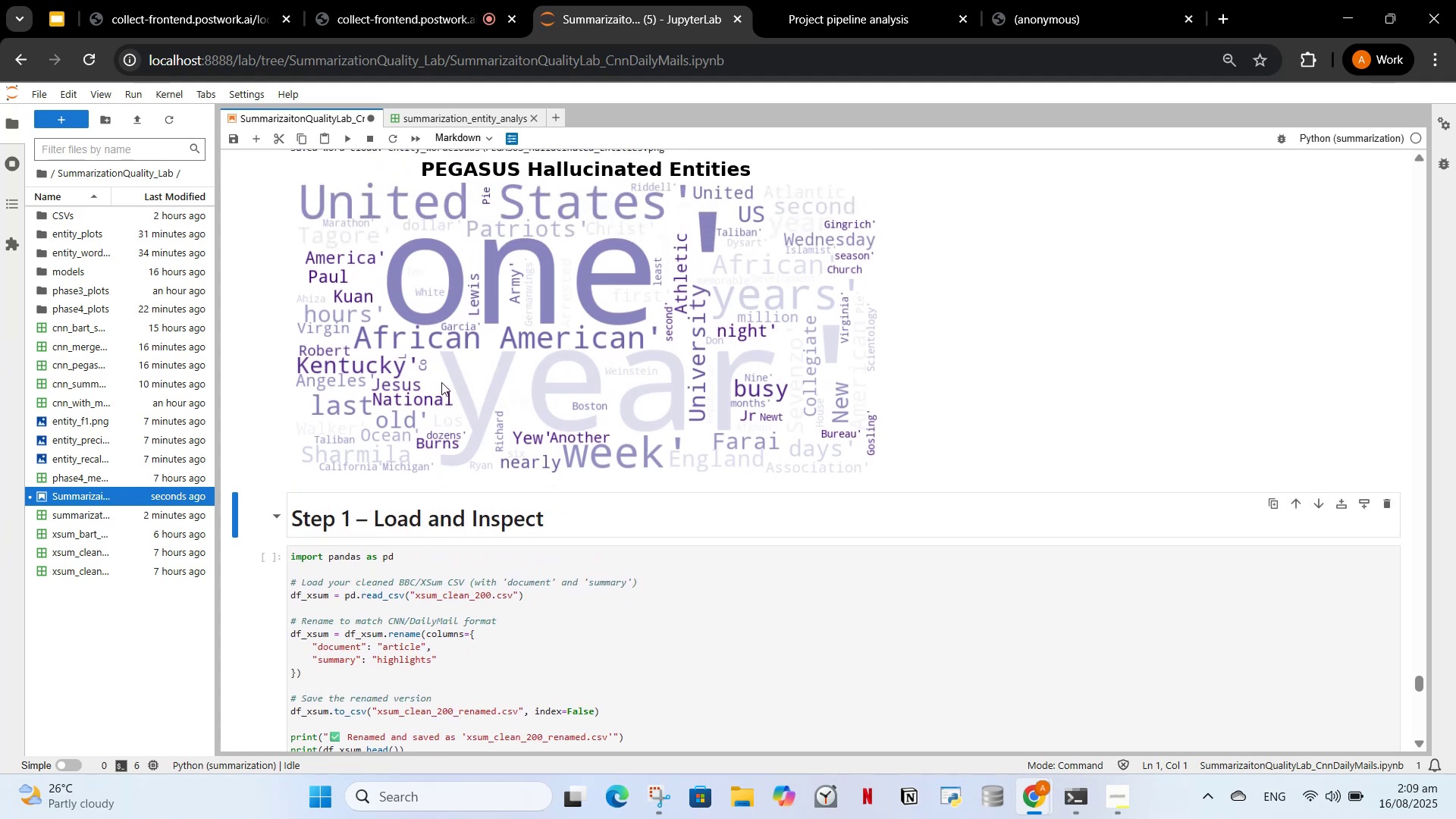 
scroll: coordinate [441, 382], scroll_direction: down, amount: 1.0
 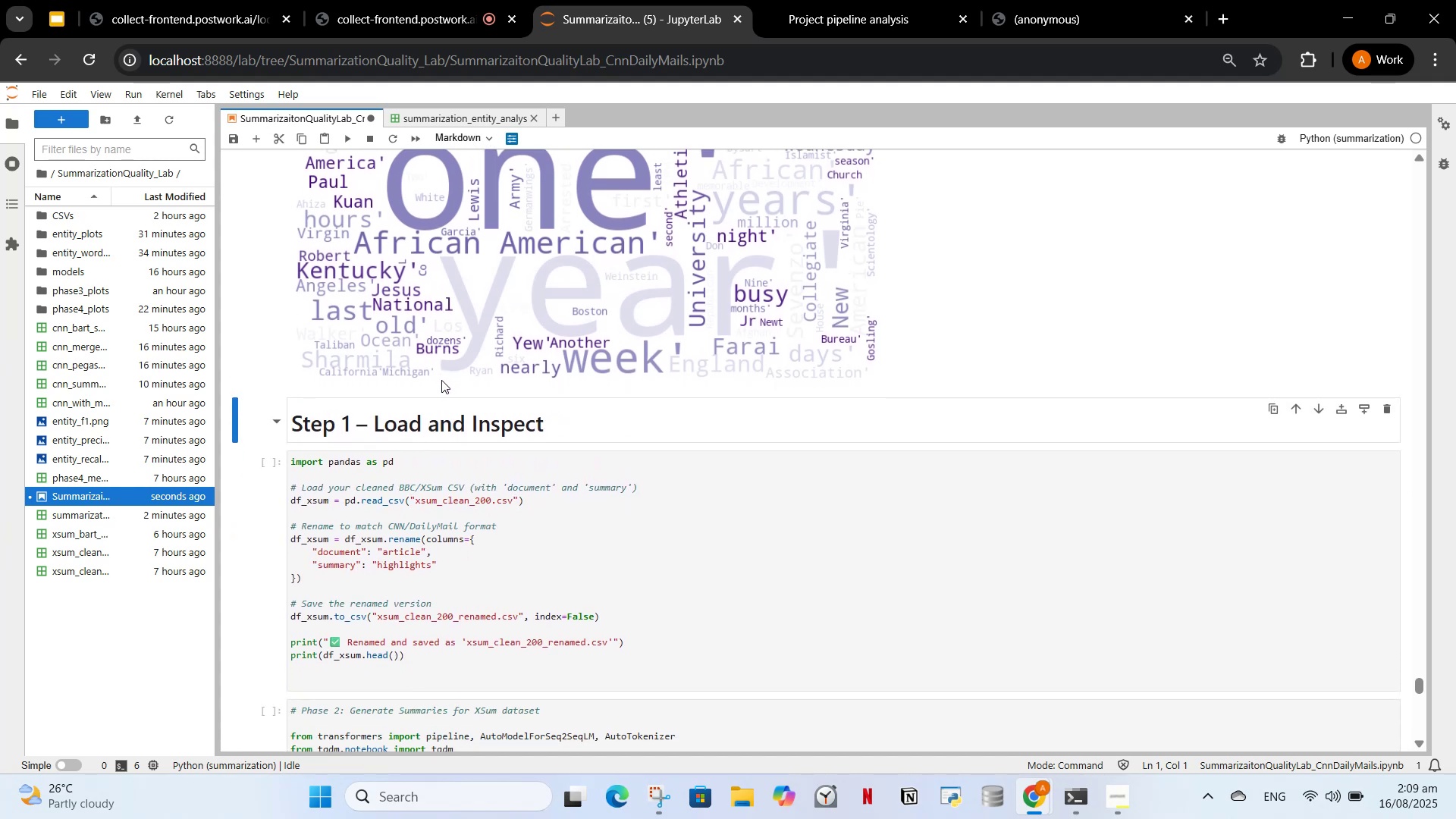 
key(Control+Z)
 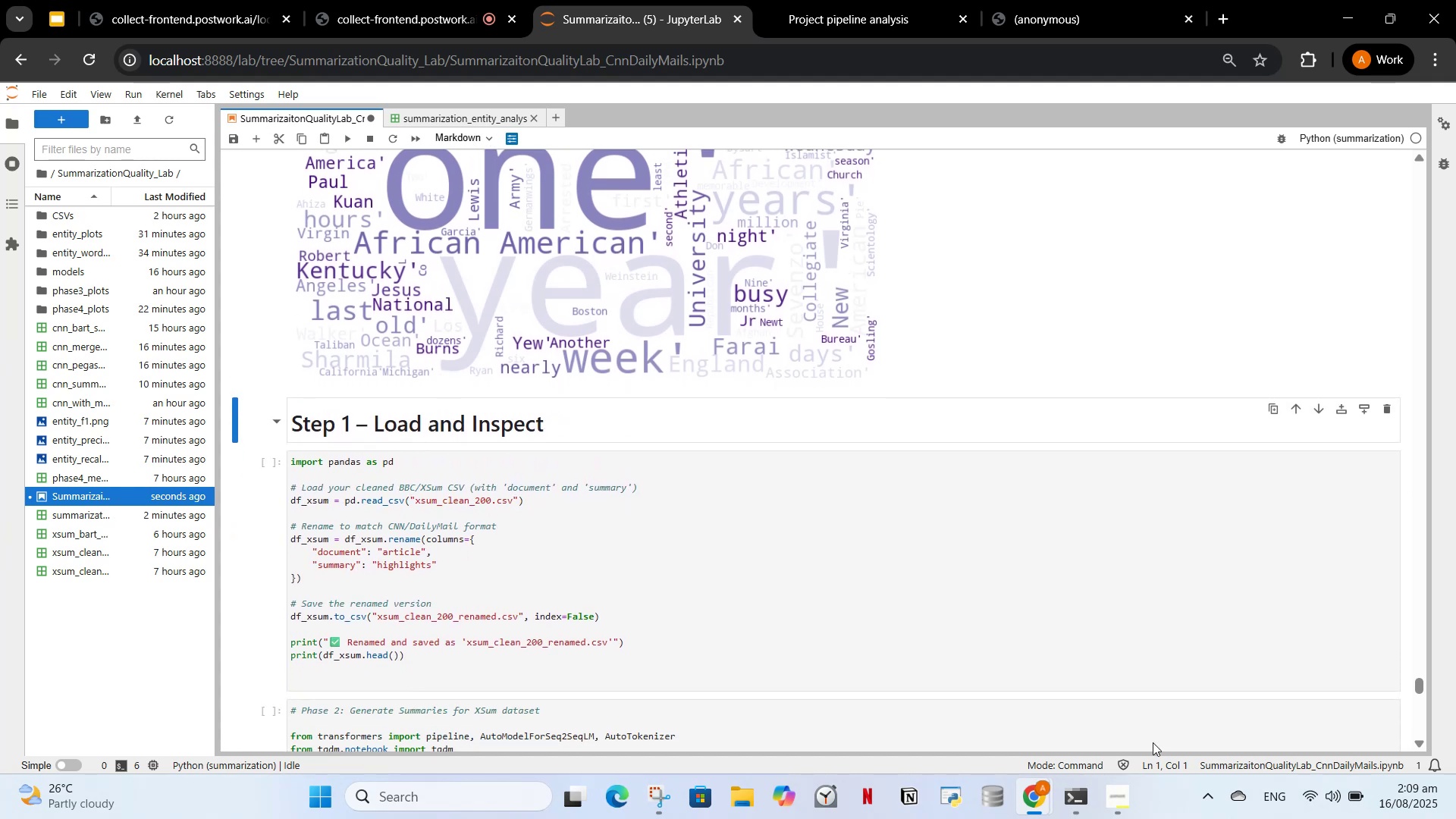 
scroll: coordinate [477, 554], scroll_direction: up, amount: 3.0
 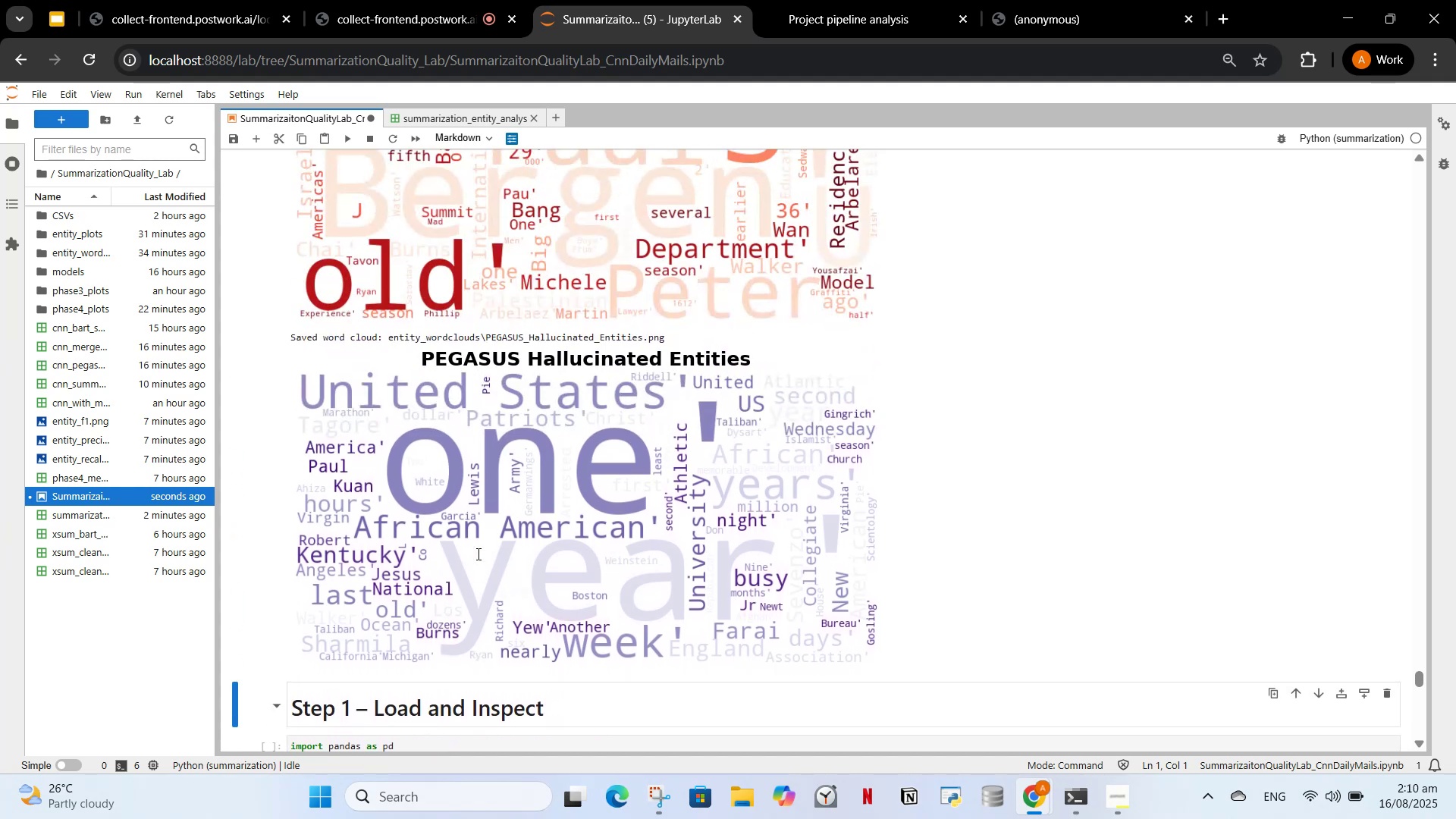 
scroll: coordinate [480, 533], scroll_direction: down, amount: 5.0
 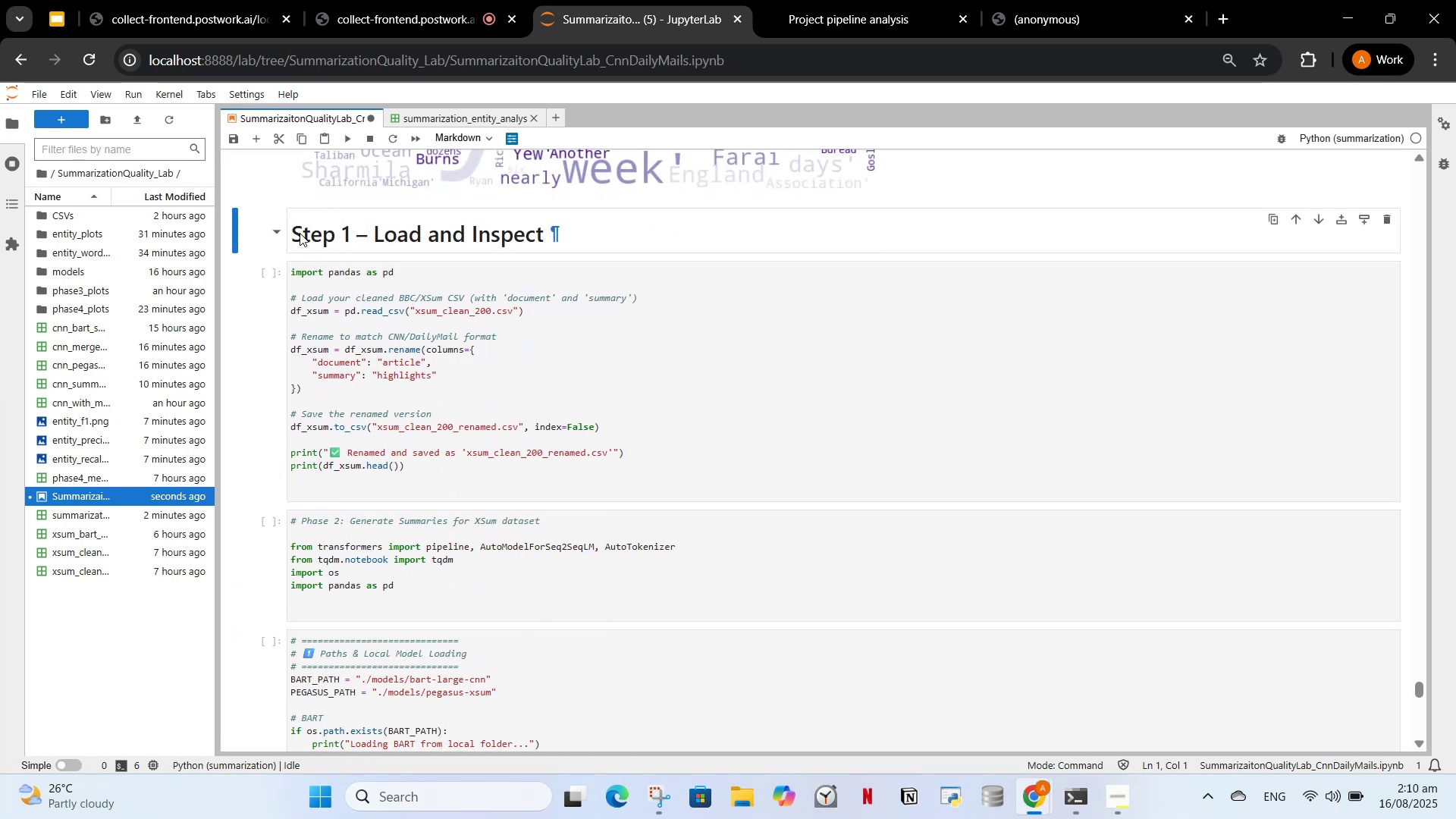 
scroll: coordinate [394, 657], scroll_direction: up, amount: 3.0
 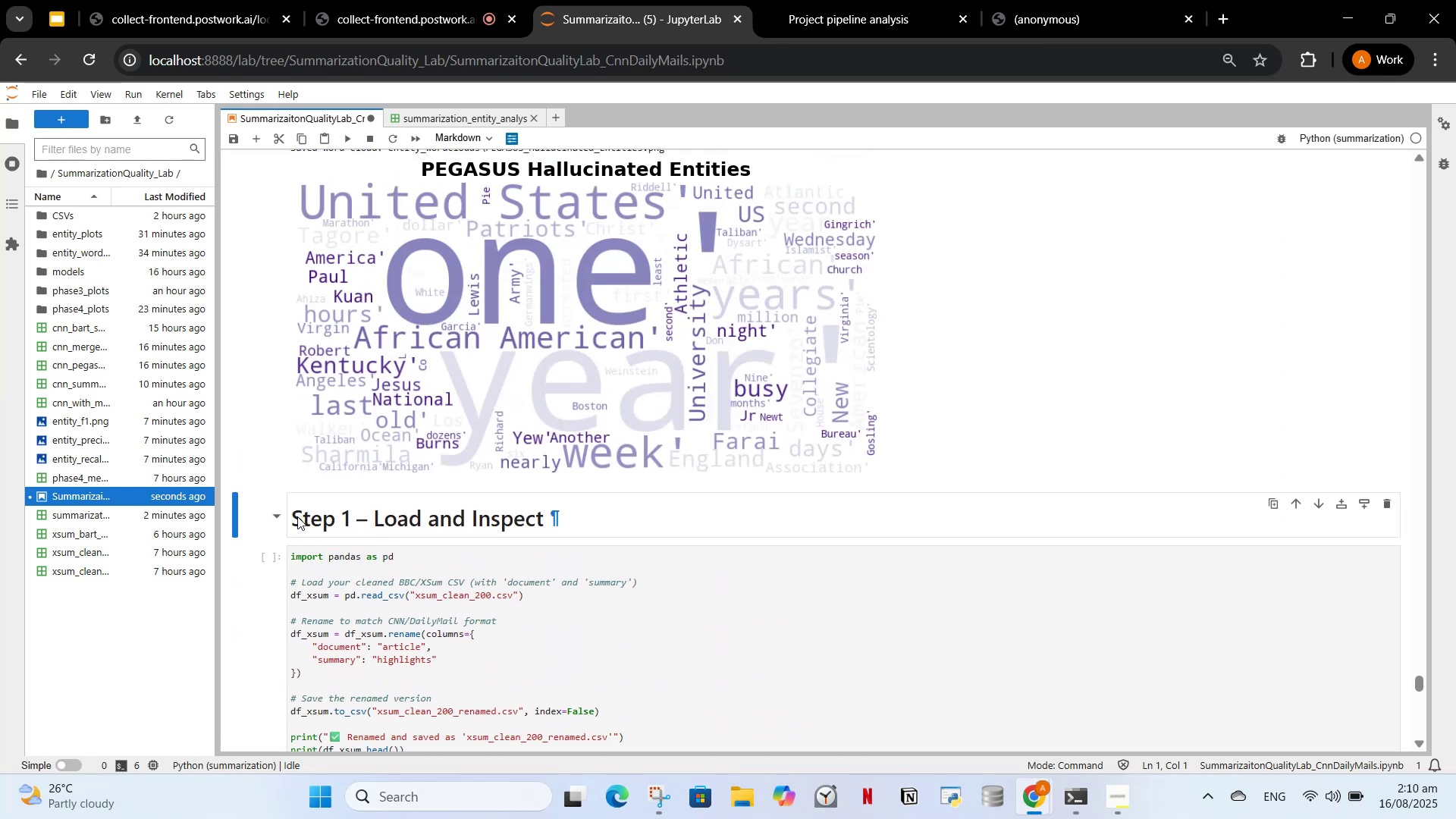 
left_click([297, 516])
 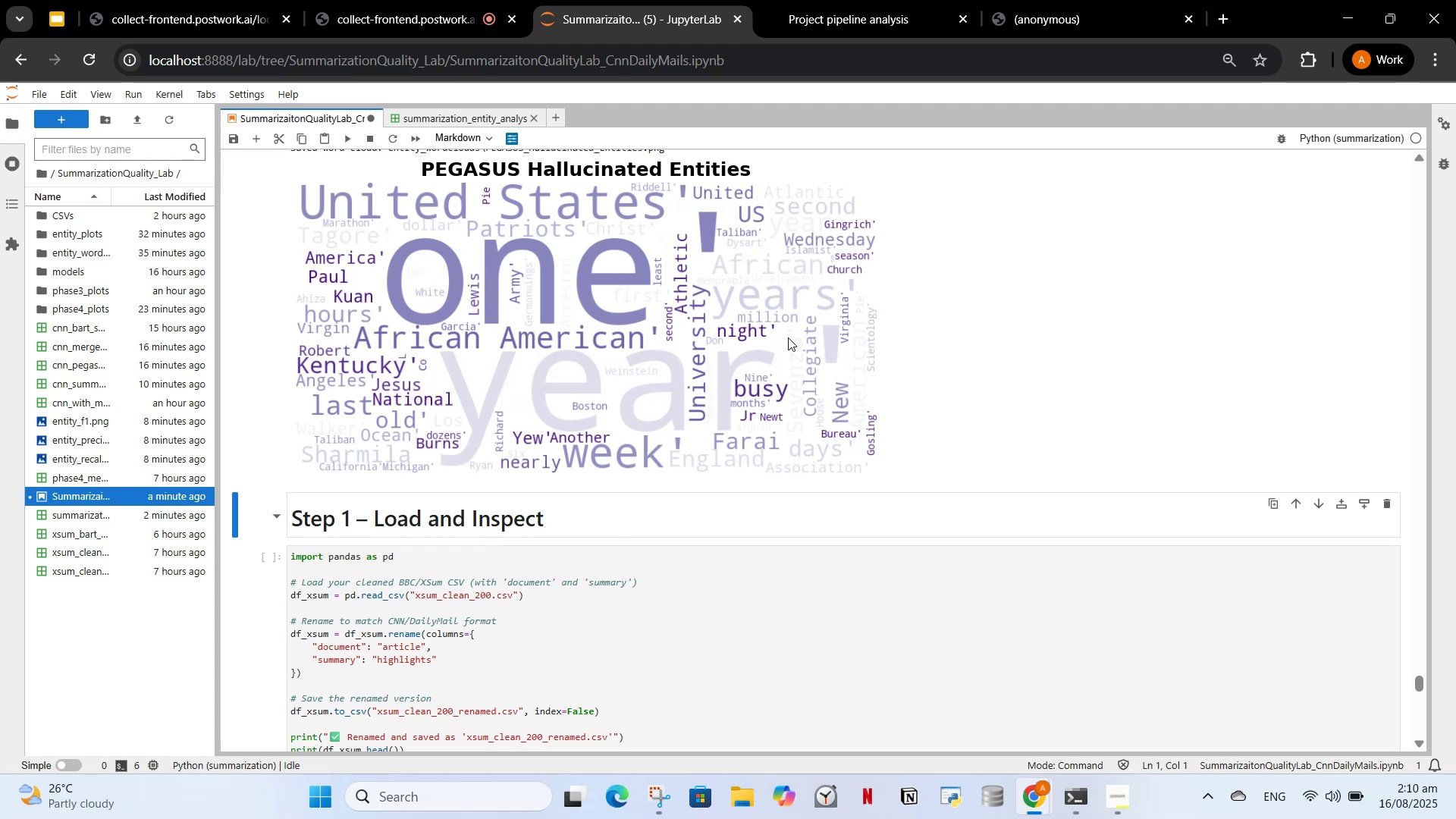 
wait(9.43)
 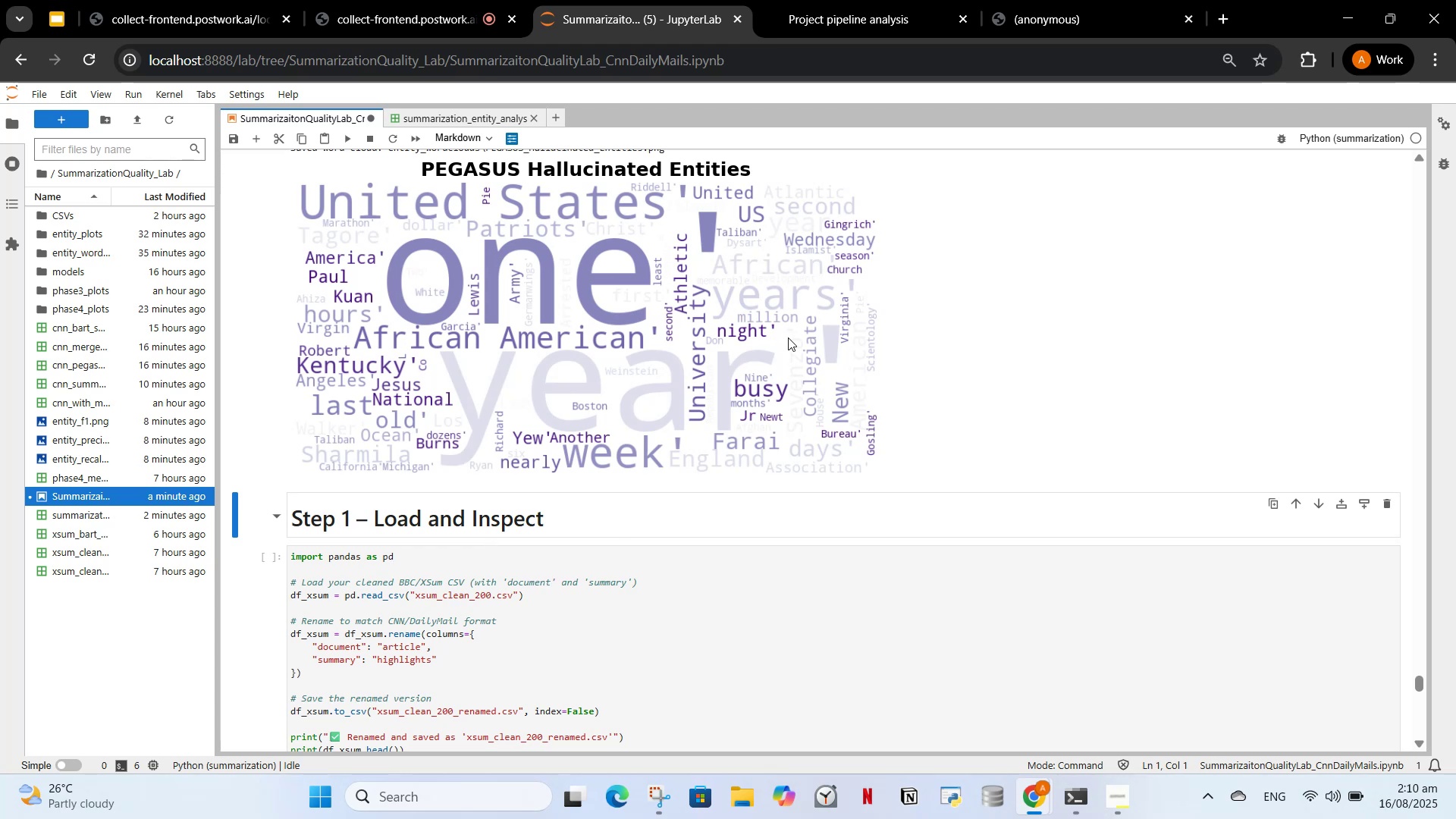 
left_click([344, 136])
 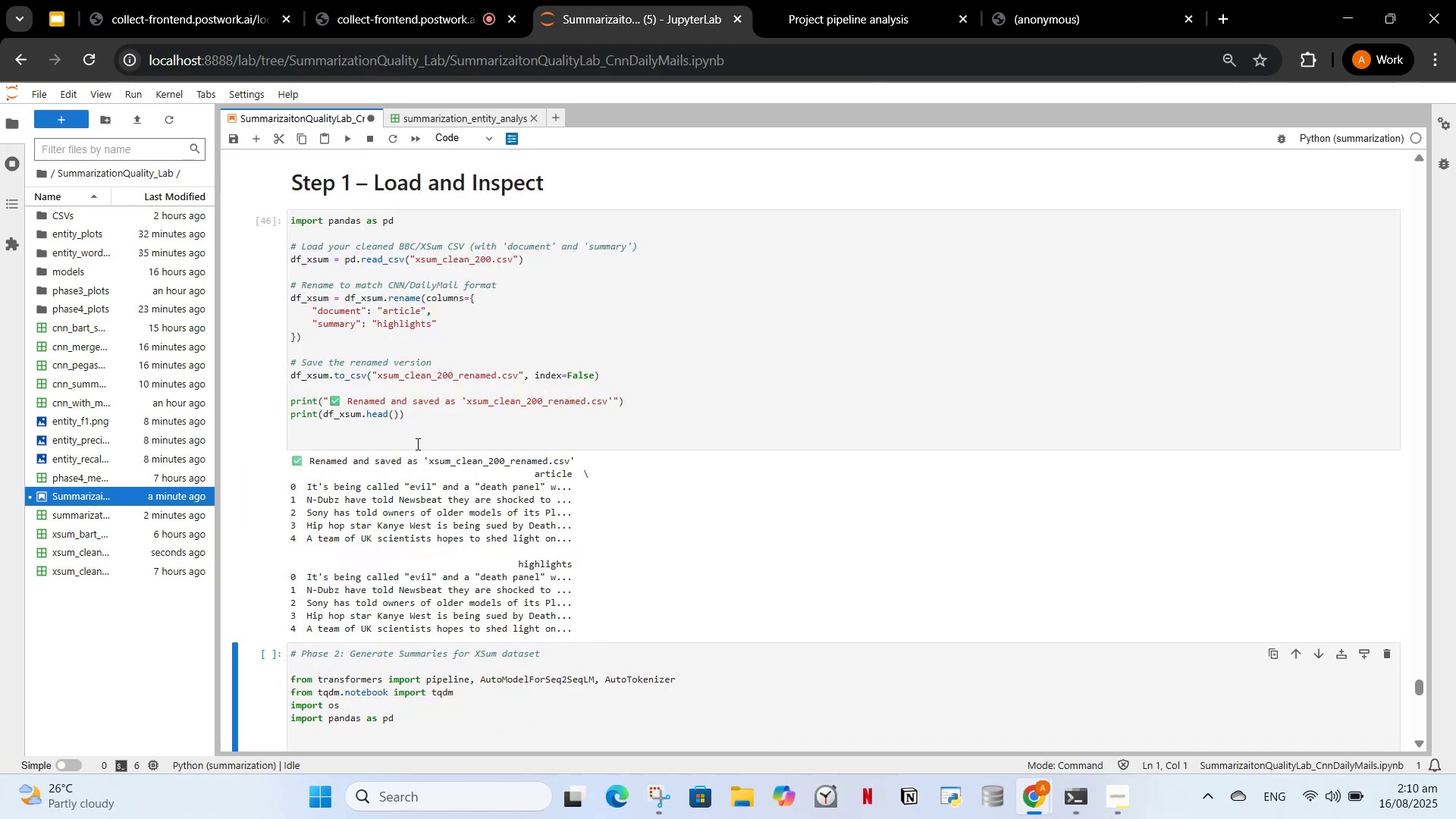 
left_click([425, 399])
 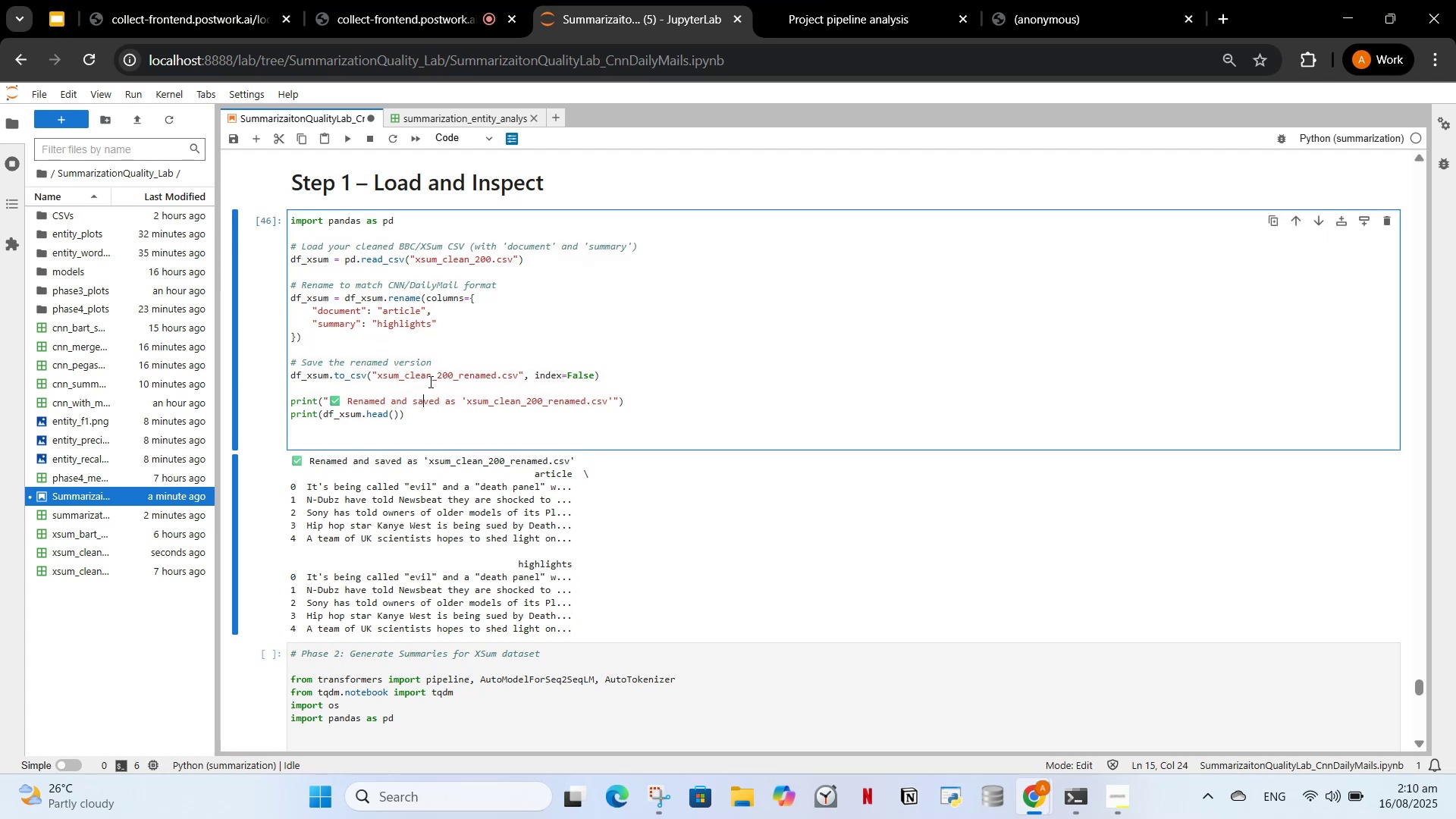 
scroll: coordinate [428, 359], scroll_direction: up, amount: 2.0
 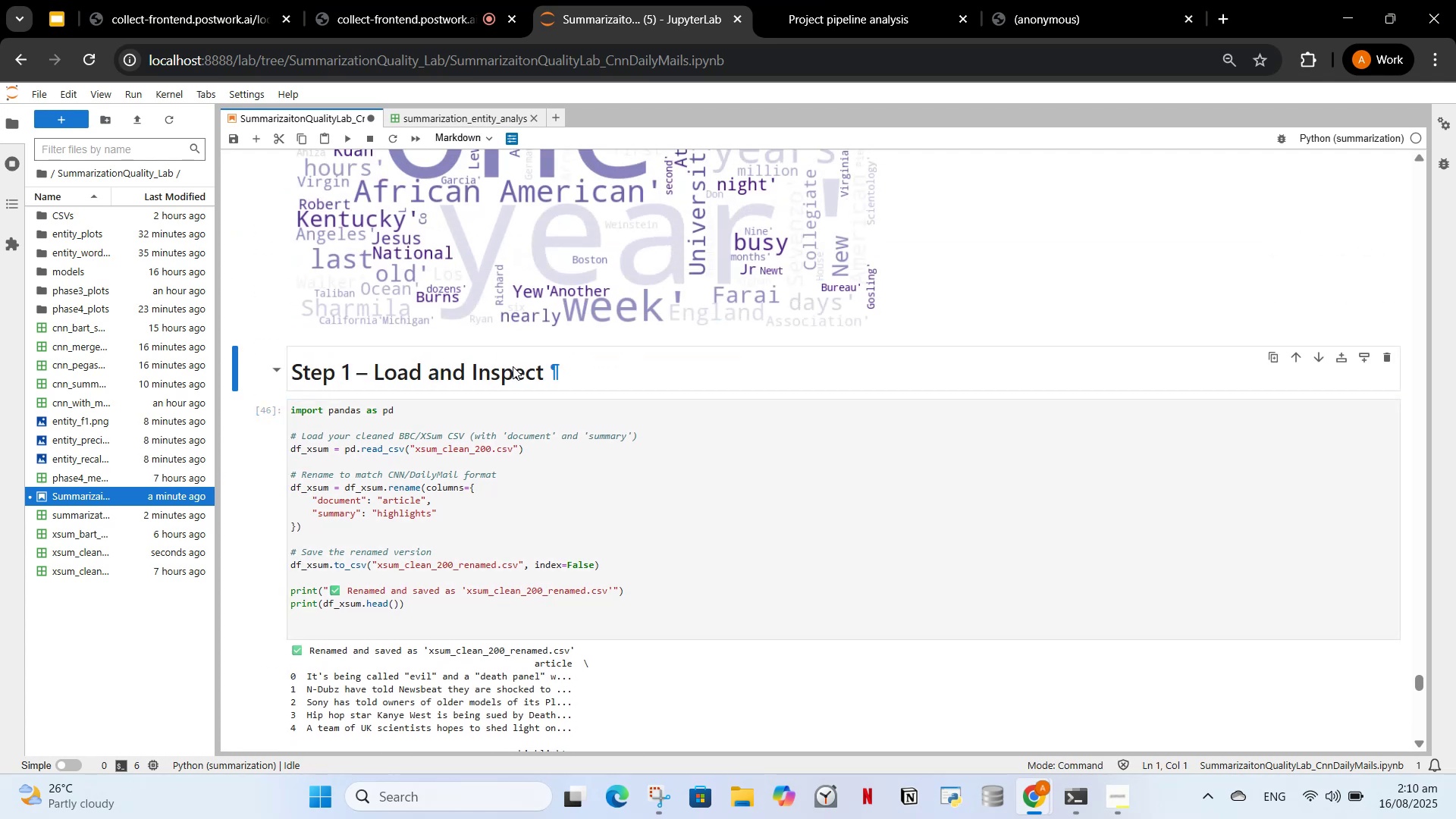 
double_click([498, 369])
 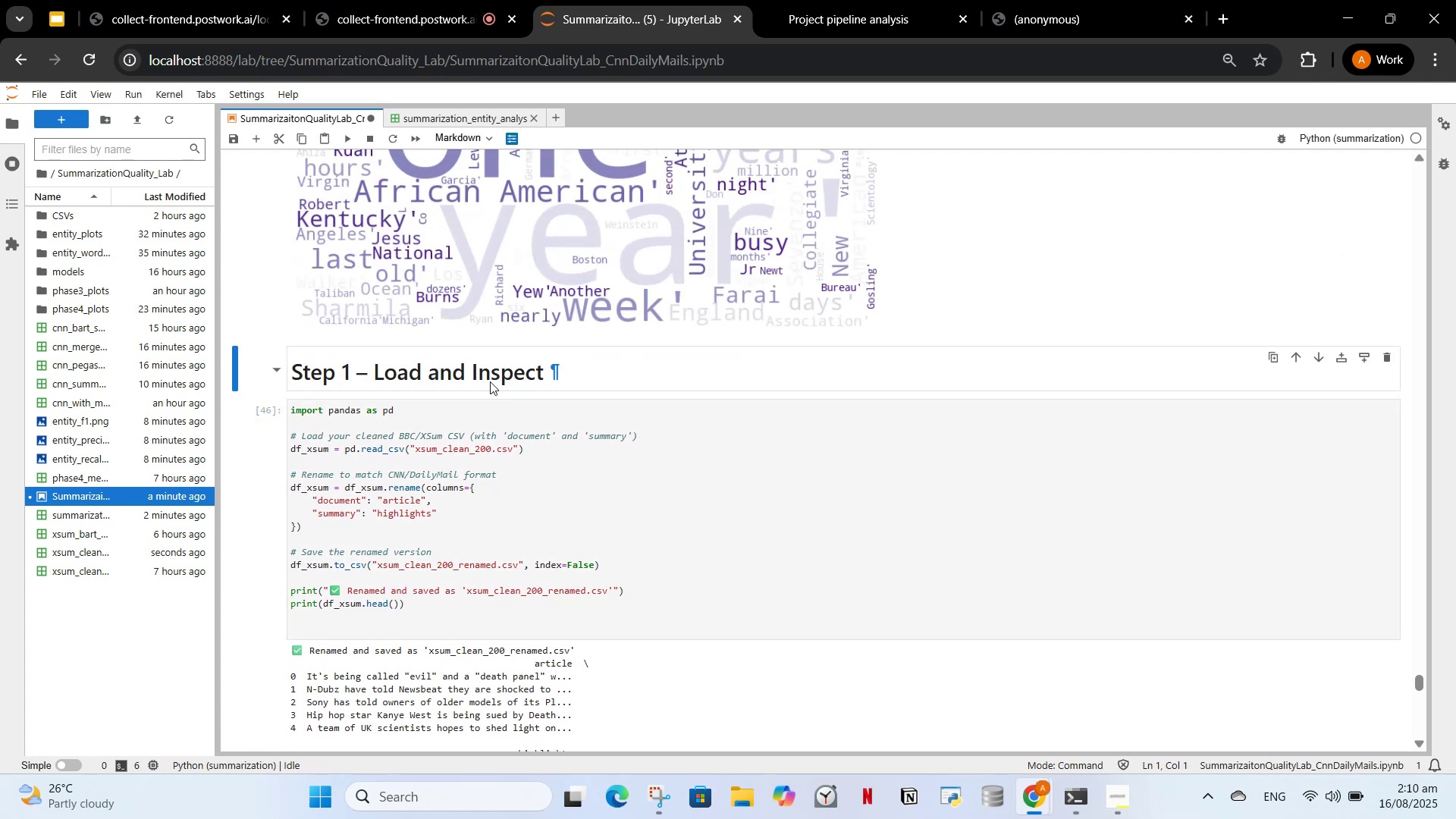 
scroll: coordinate [673, 407], scroll_direction: up, amount: 54.0
 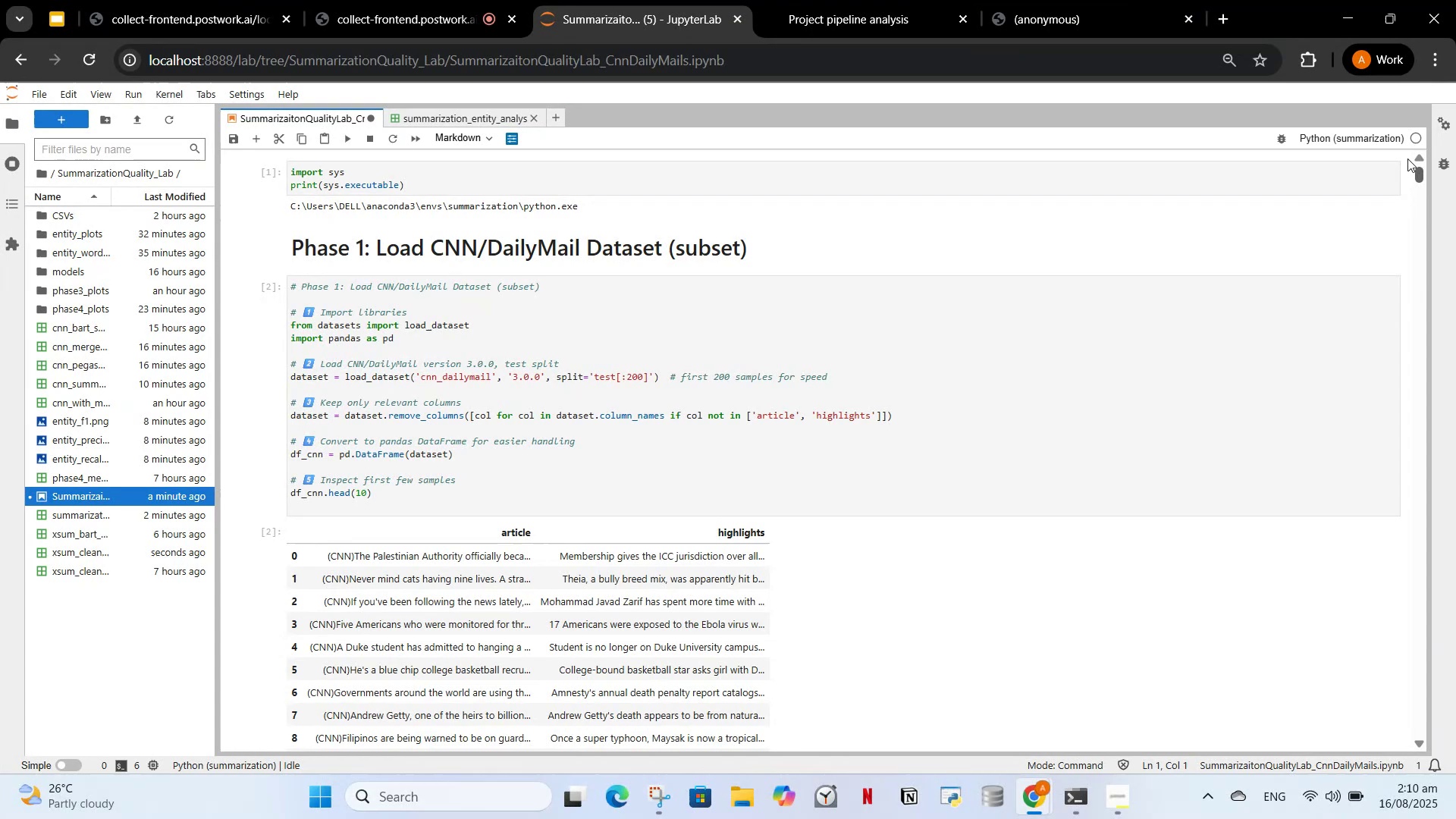 
left_click([61, 631])
 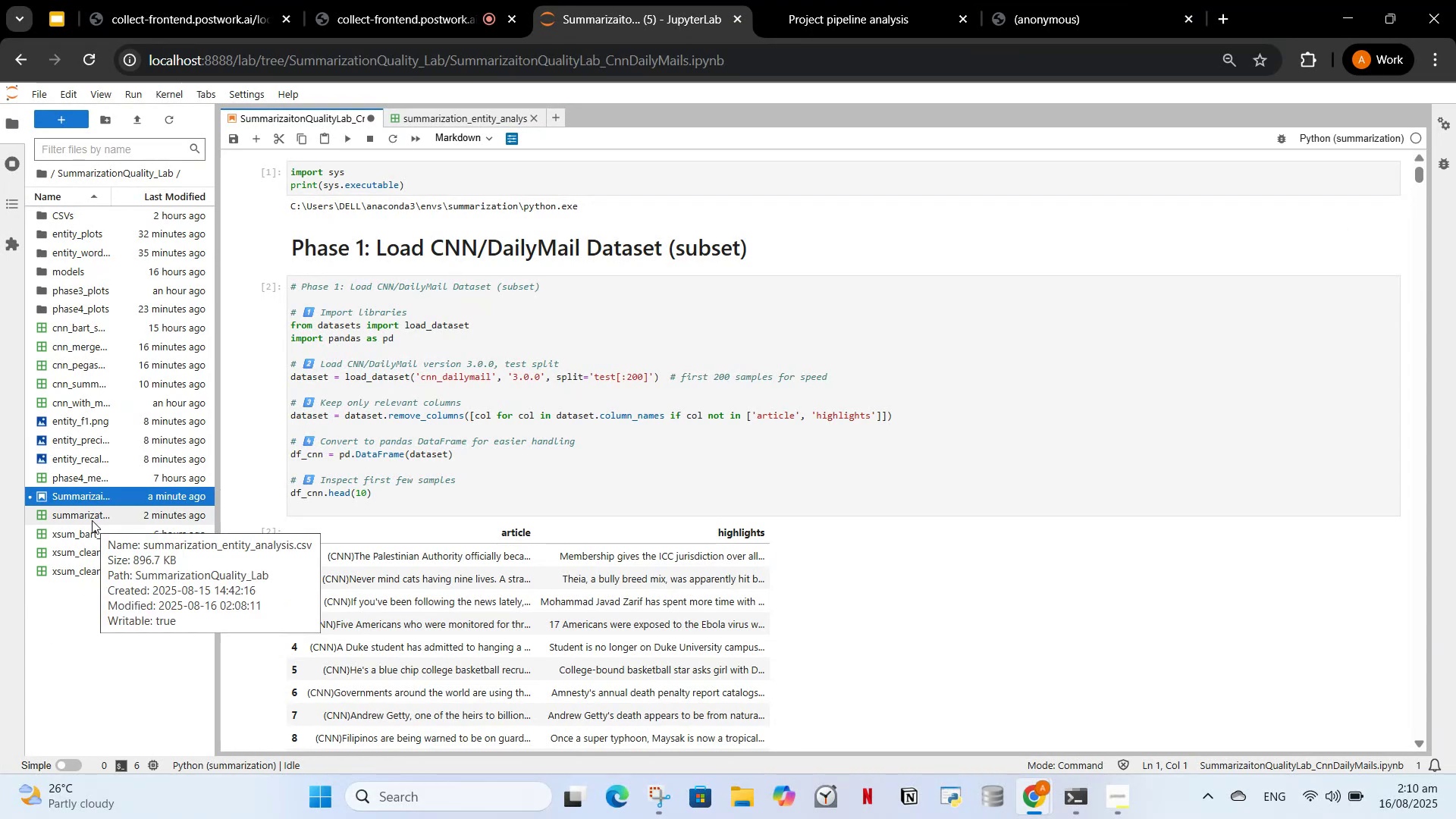 
left_click([92, 520])
 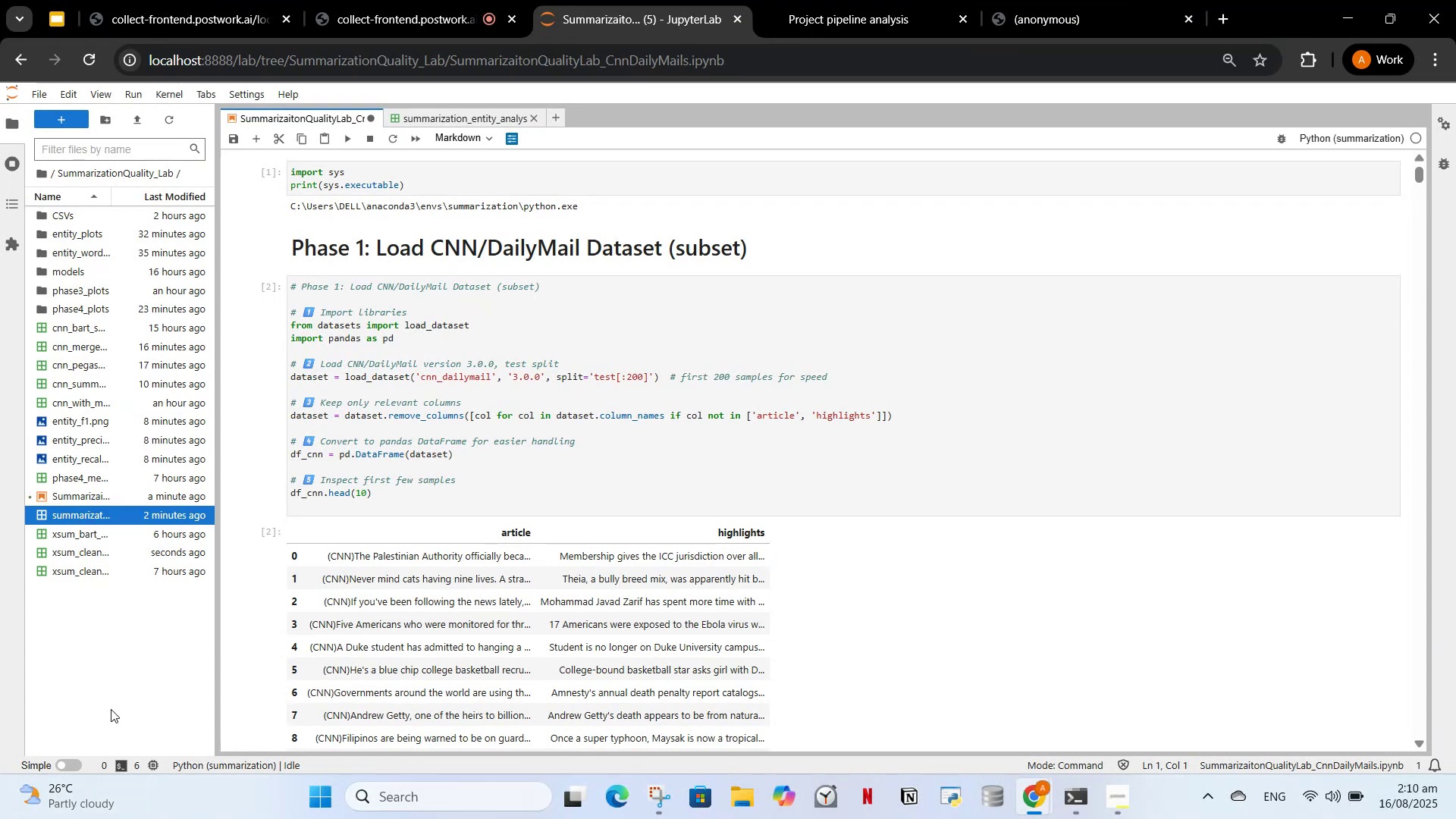 
left_click([111, 704])
 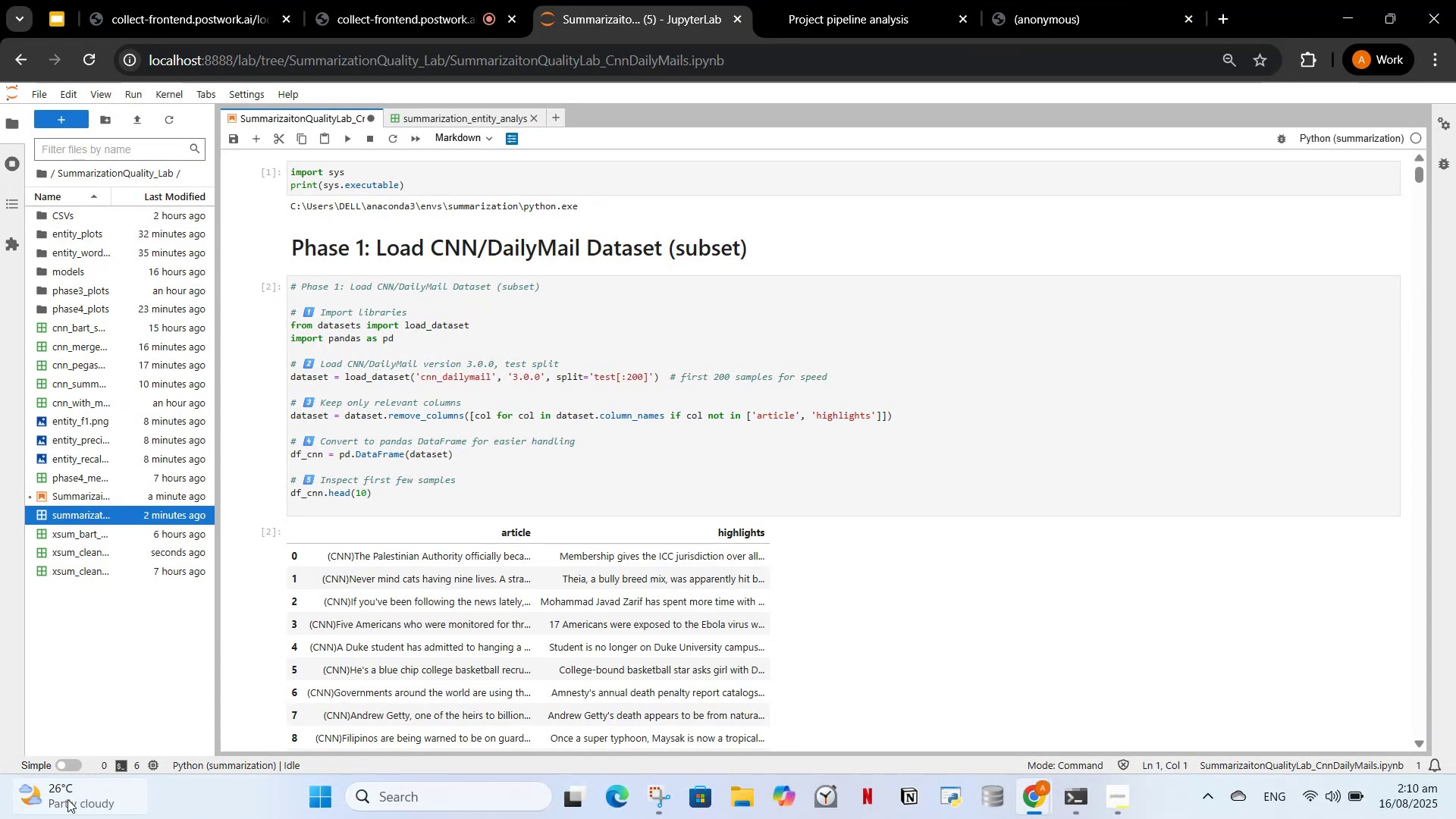 
left_click([58, 793])
 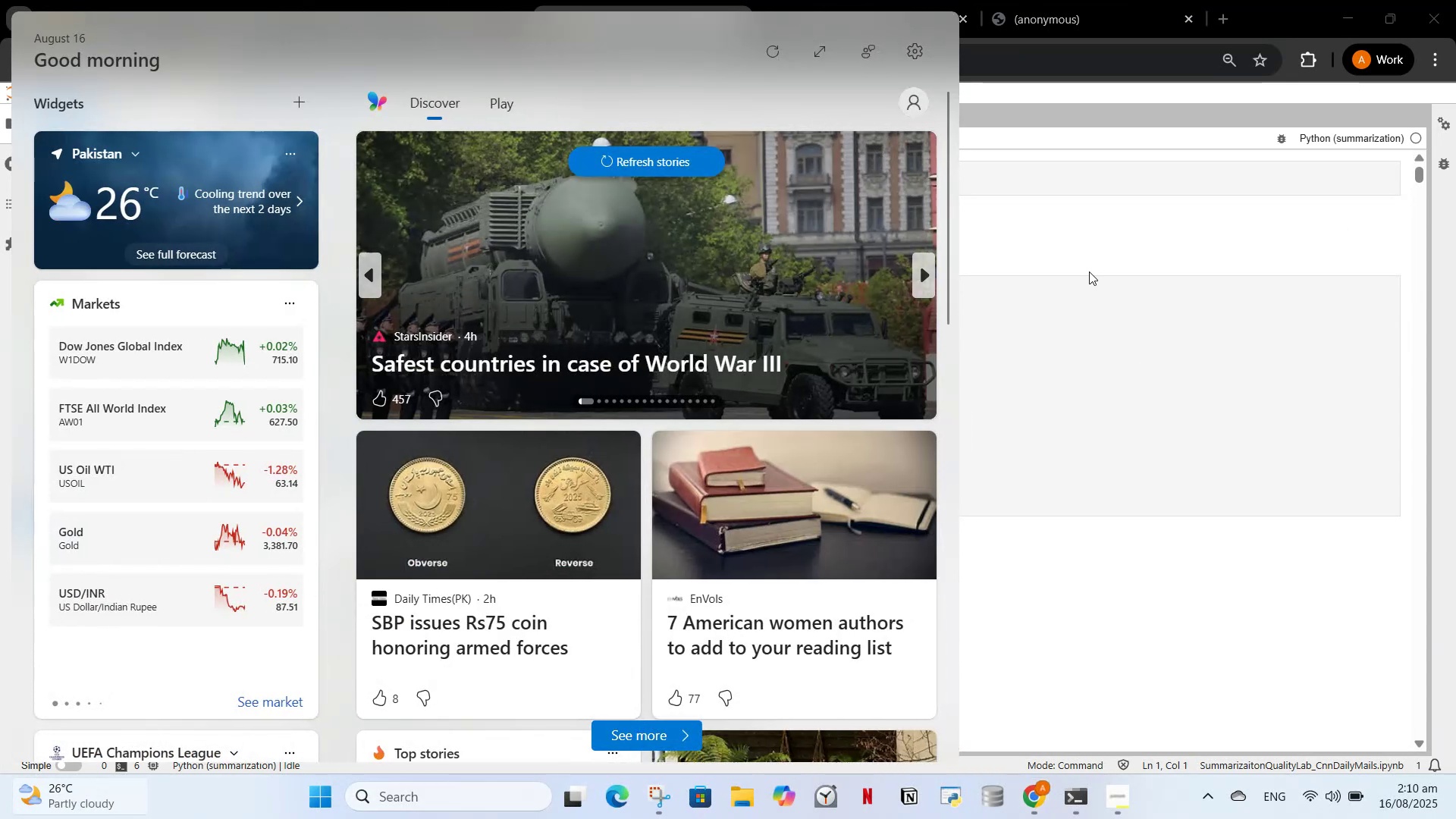 